 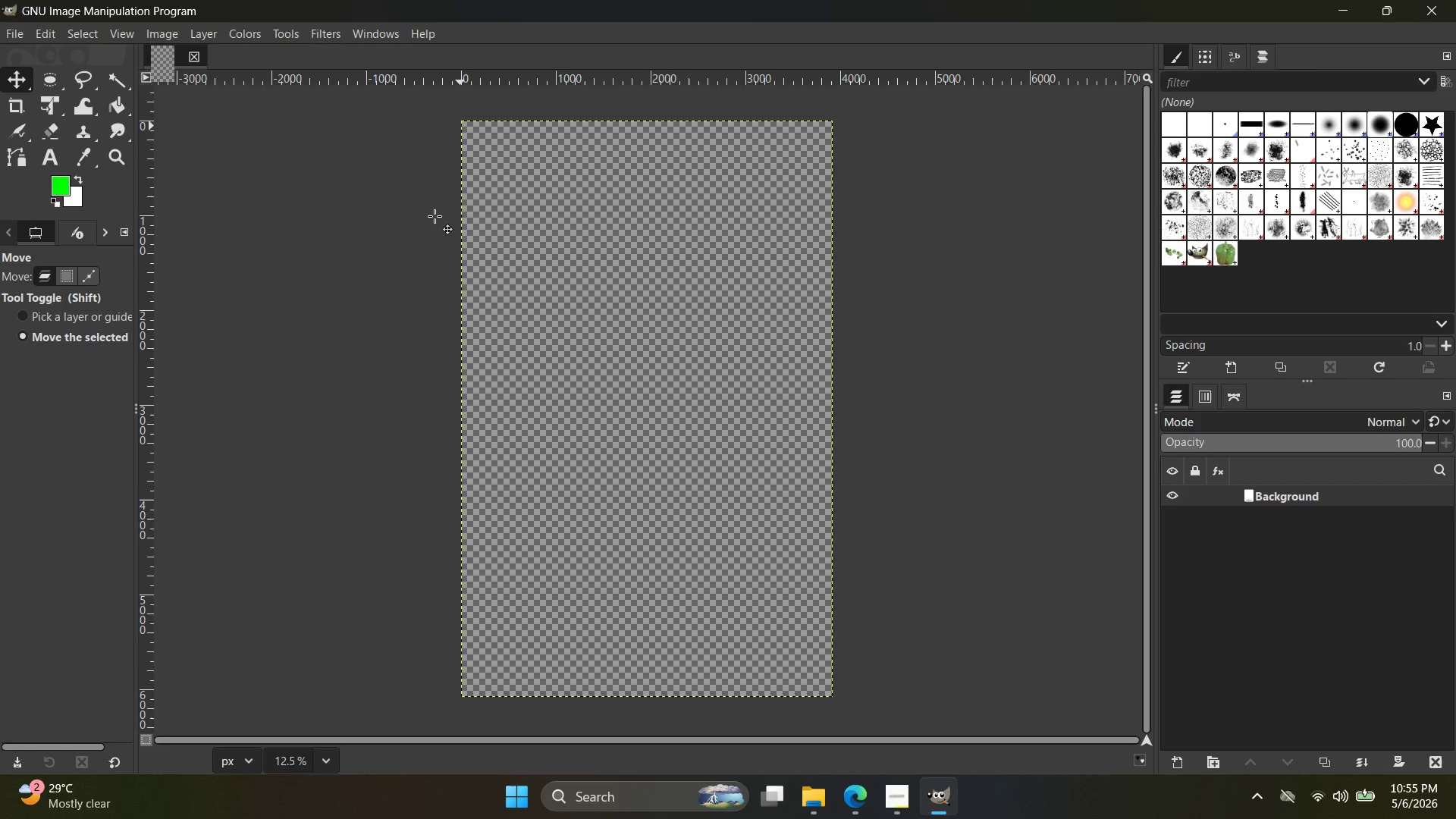 
key(Control+Z)
 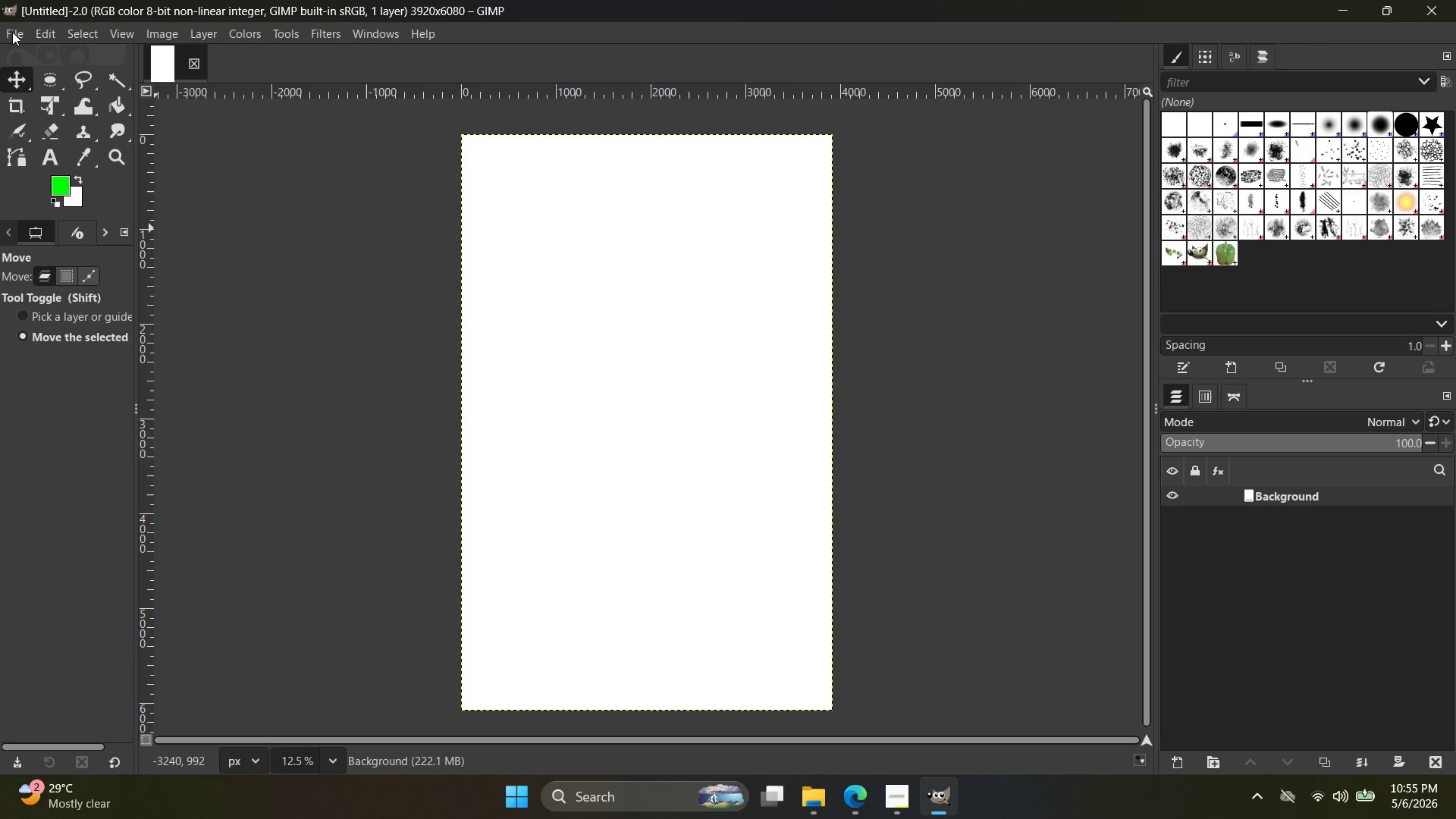 
left_click([168, 38])
 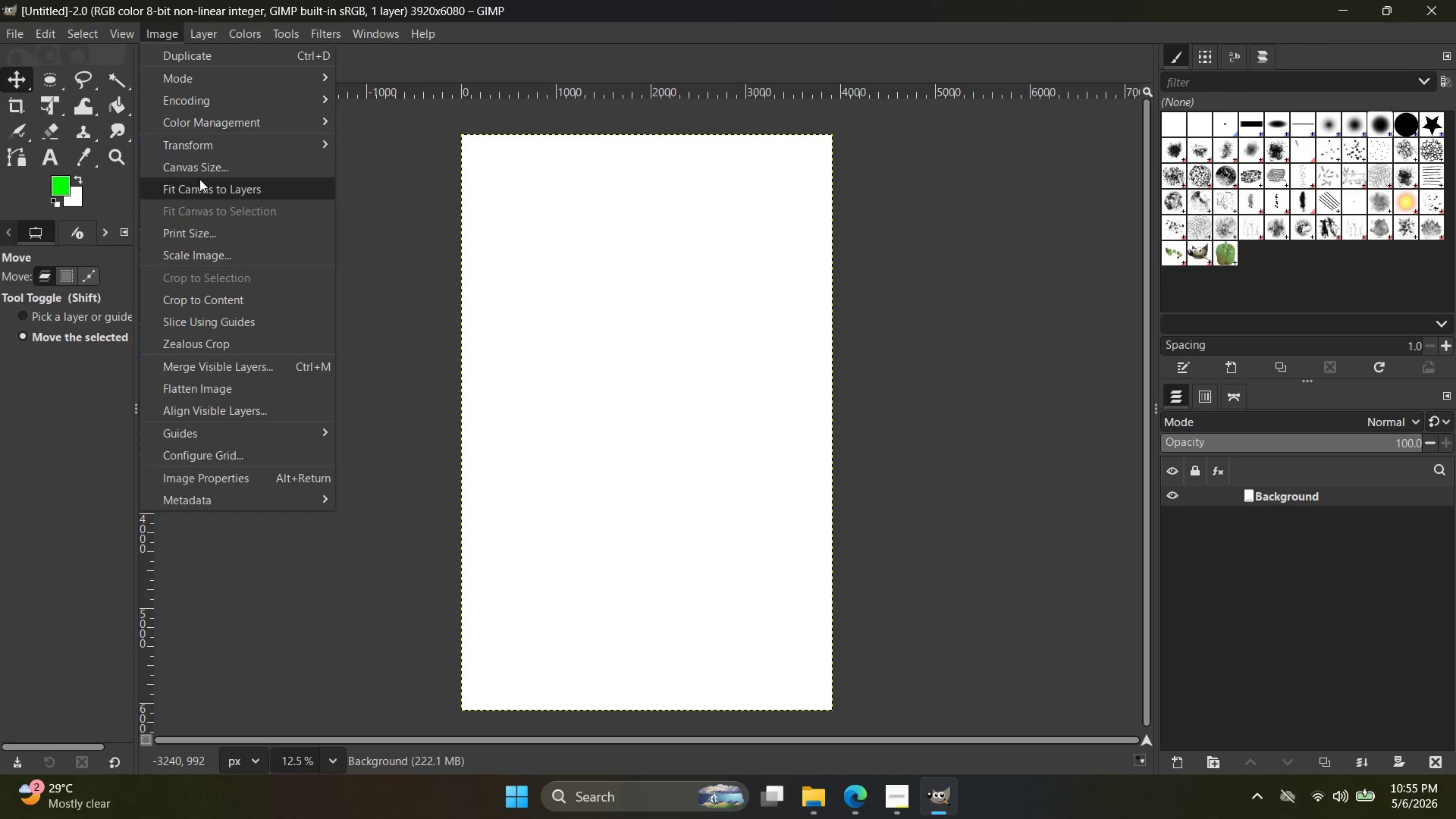 
left_click([201, 171])
 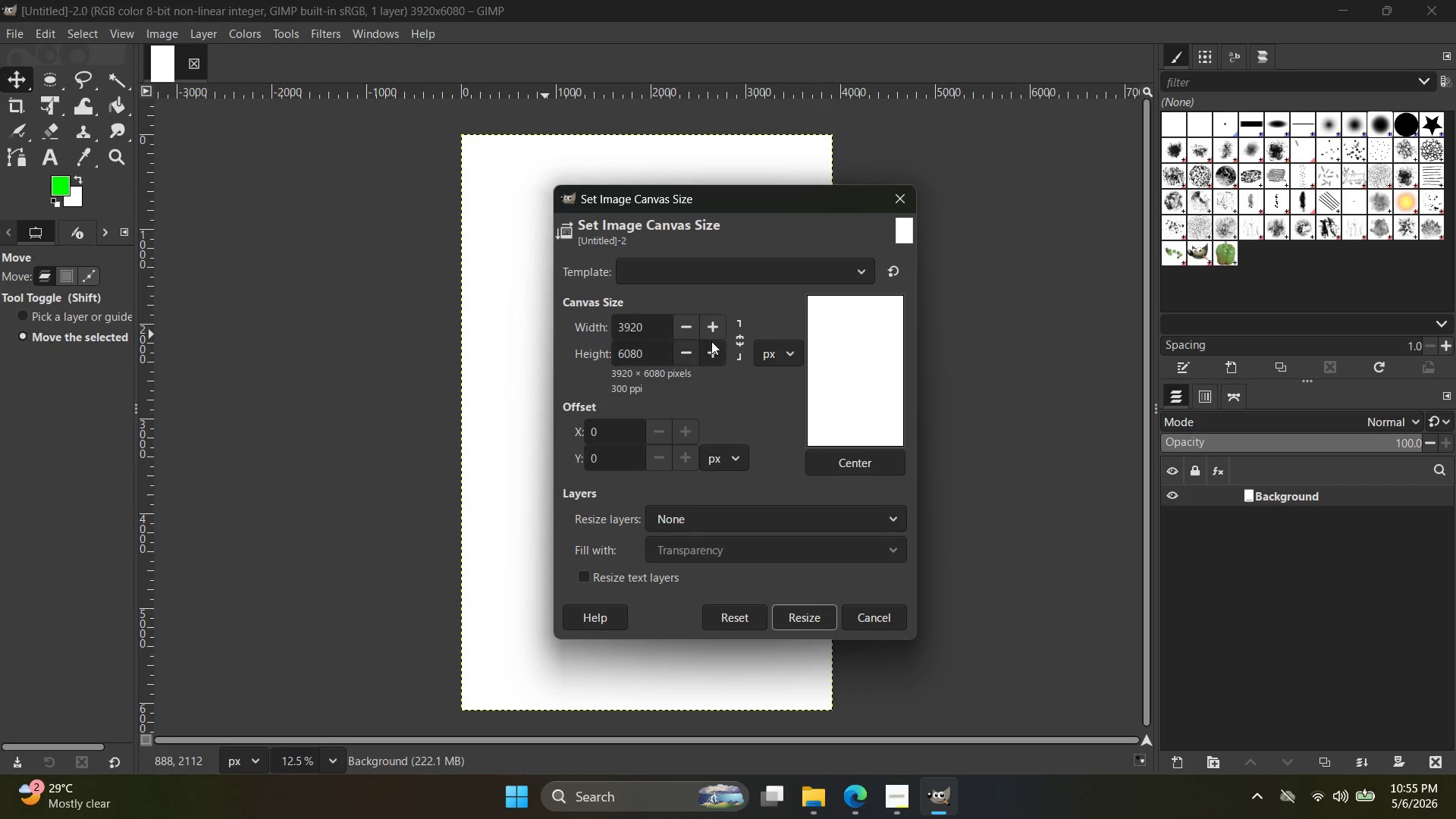 
left_click([735, 334])
 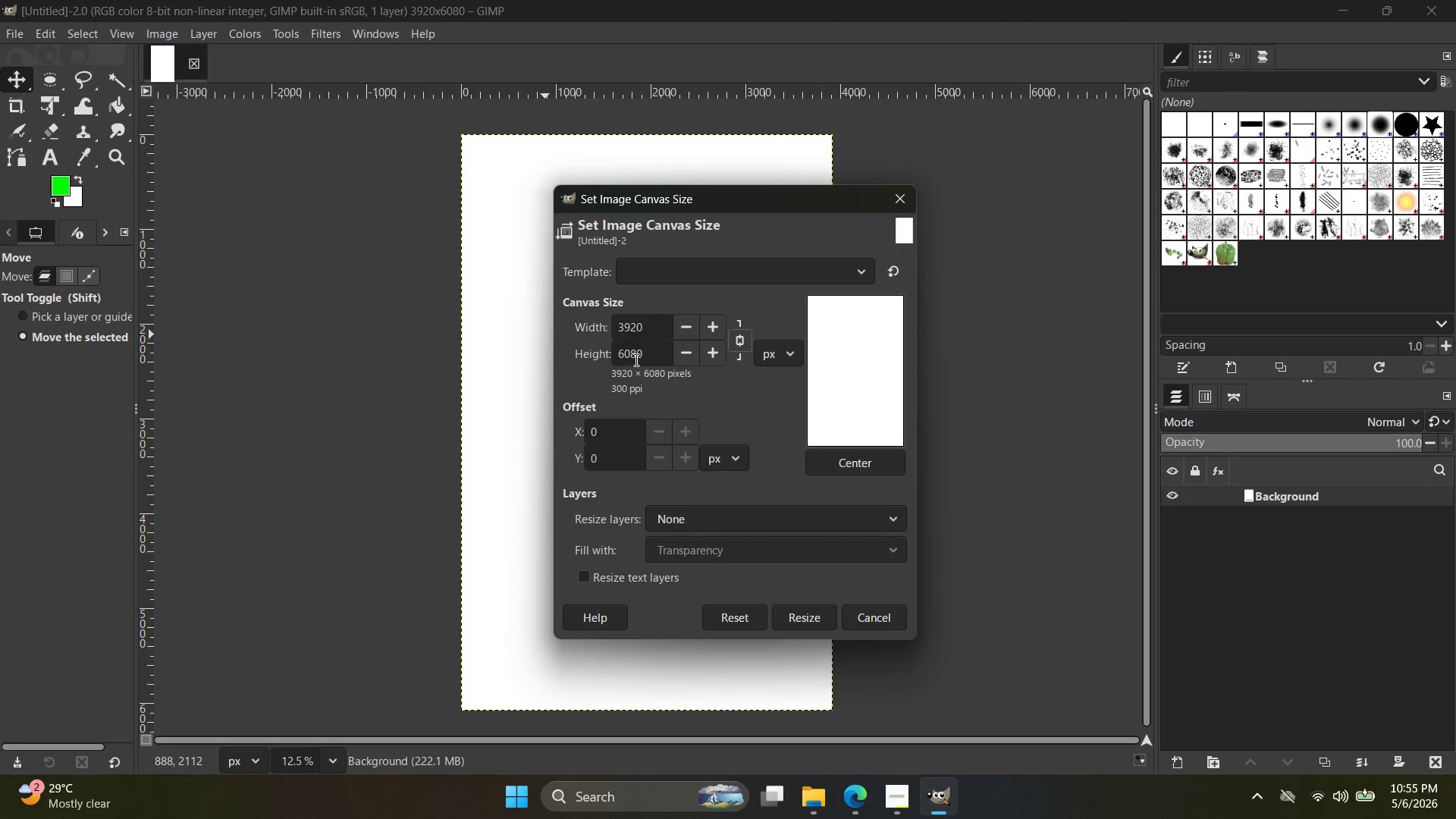 
left_click([624, 356])
 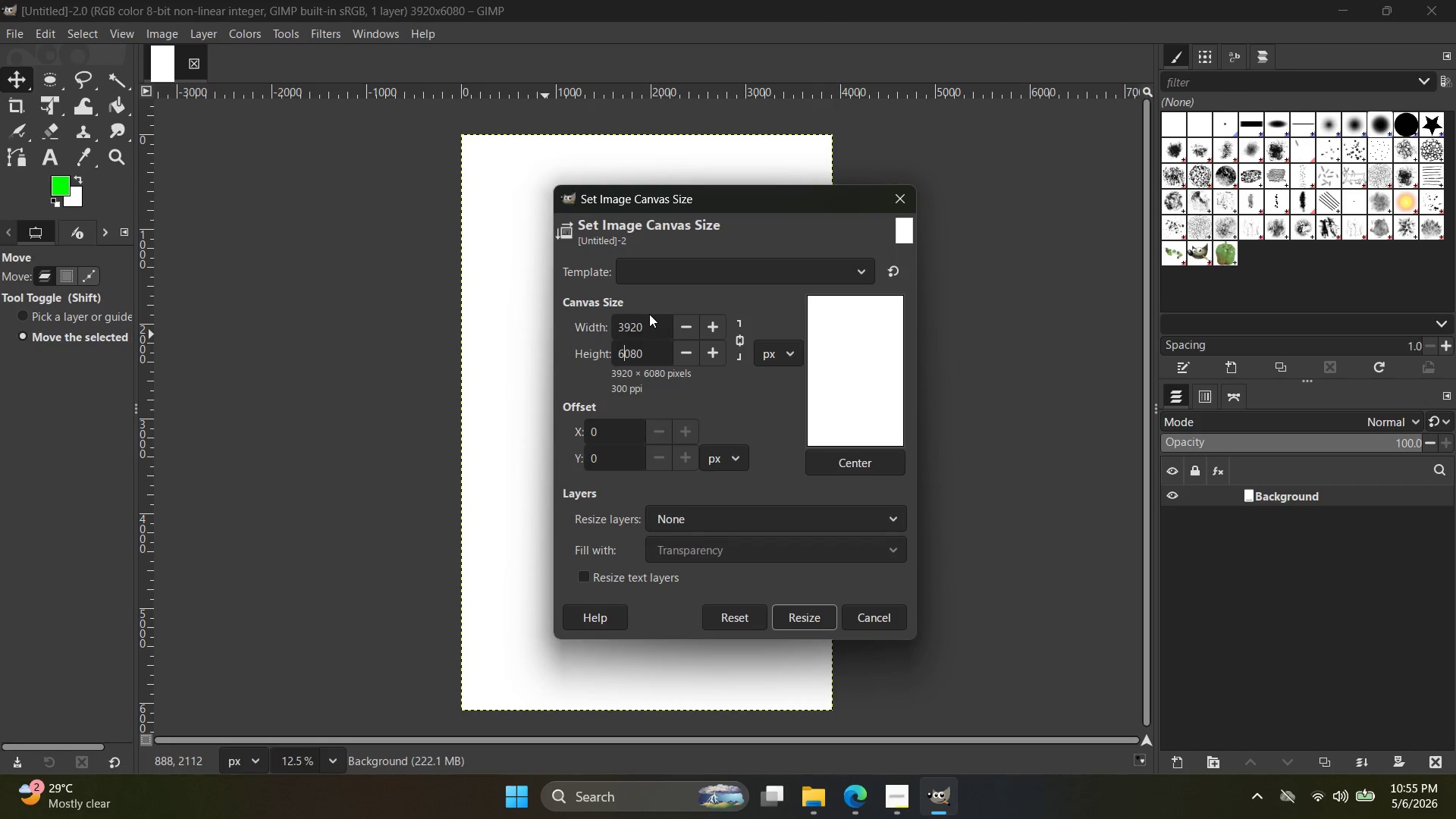 
key(Backspace)
 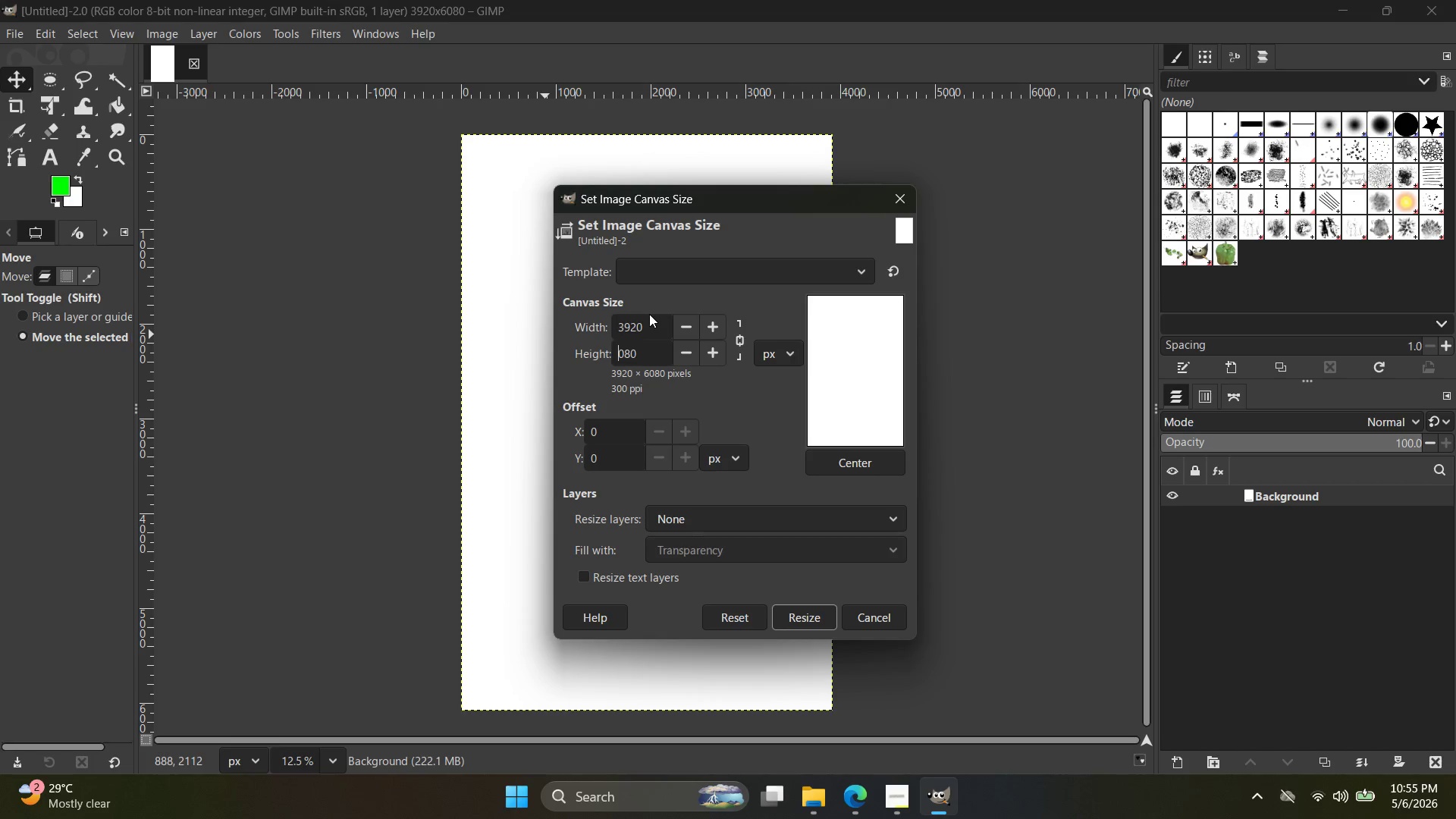 
key(3)
 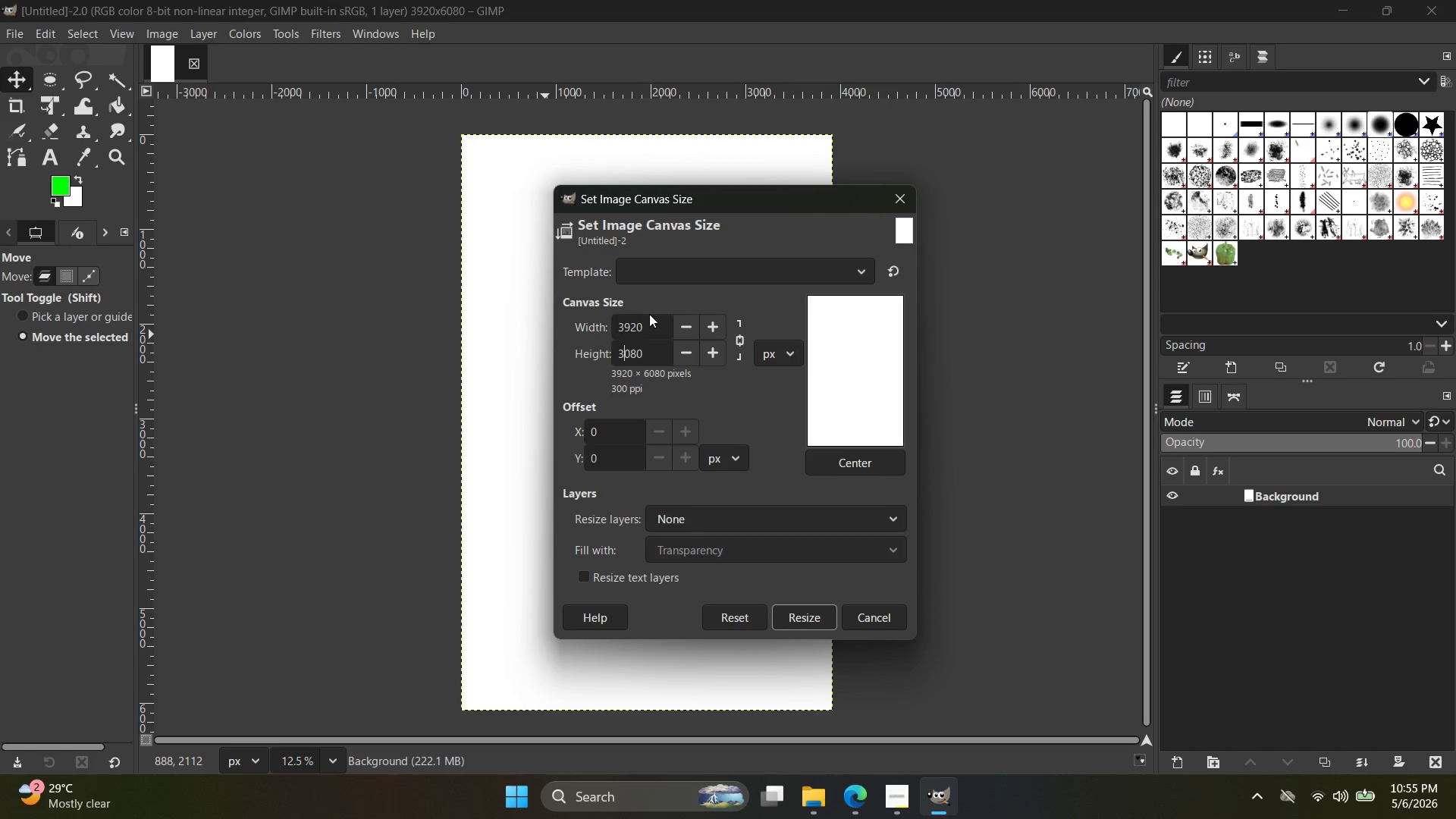 
key(Shift+ShiftRight)
 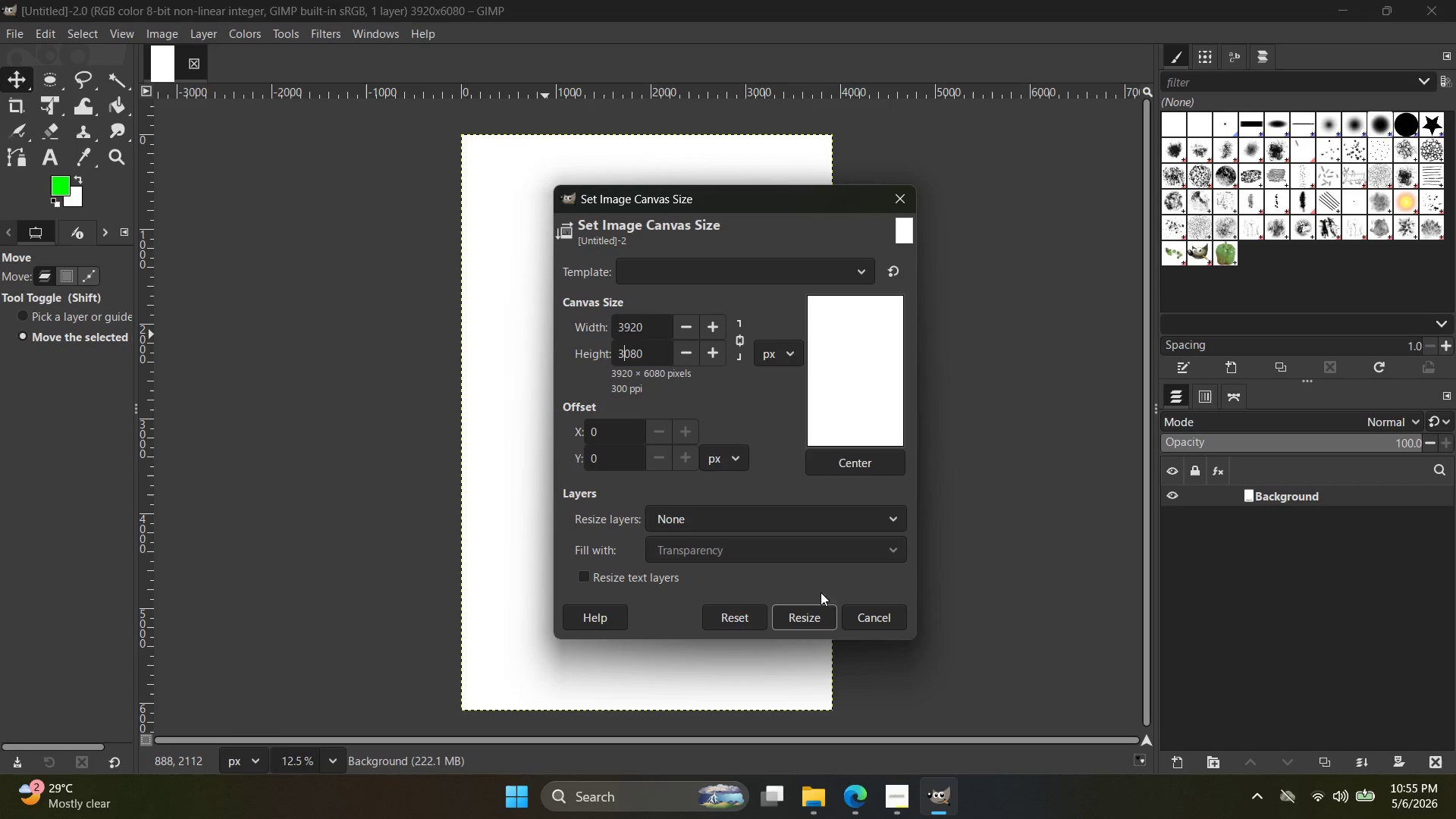 
left_click([808, 620])
 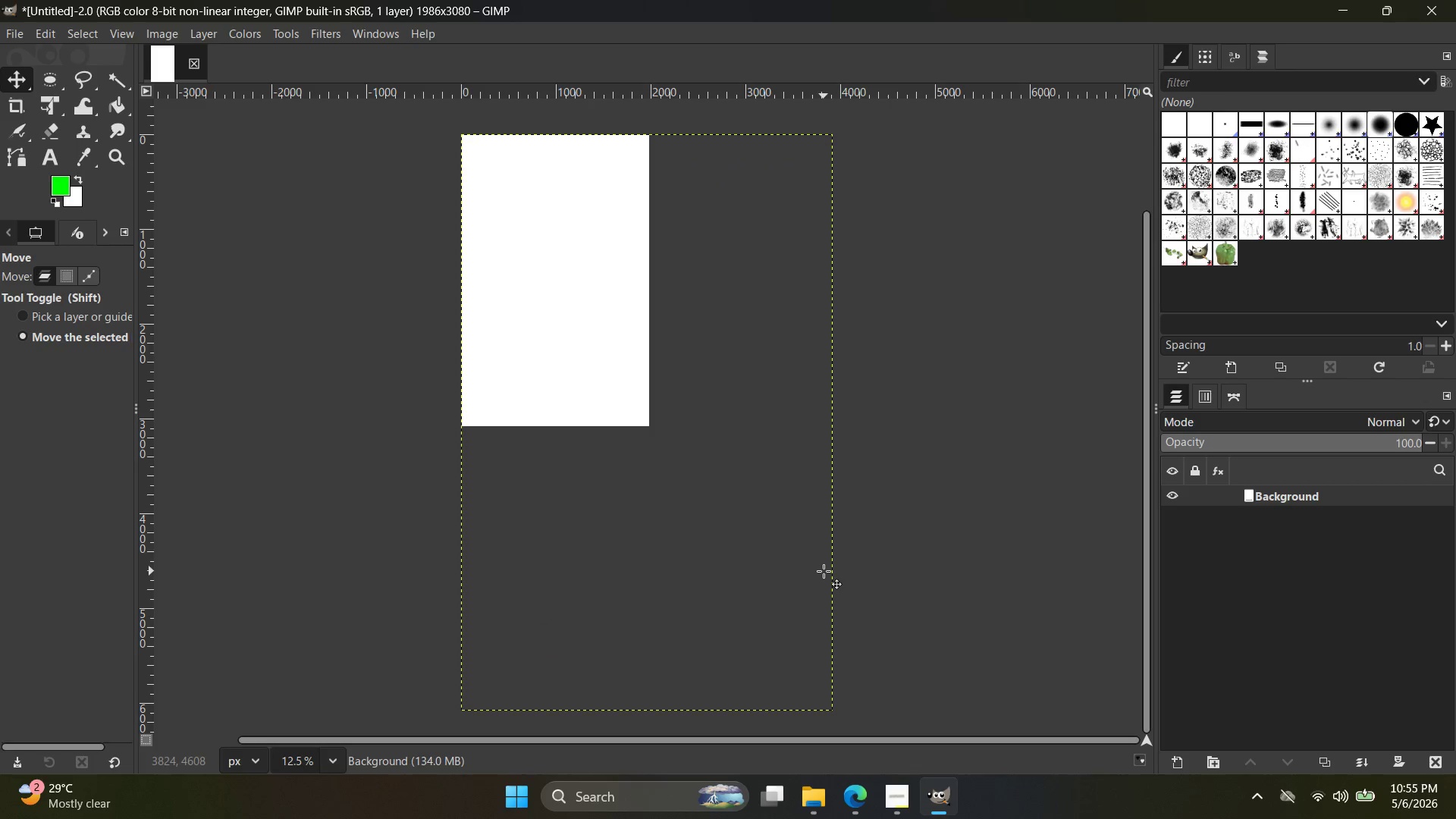 
key(Control+Z)
 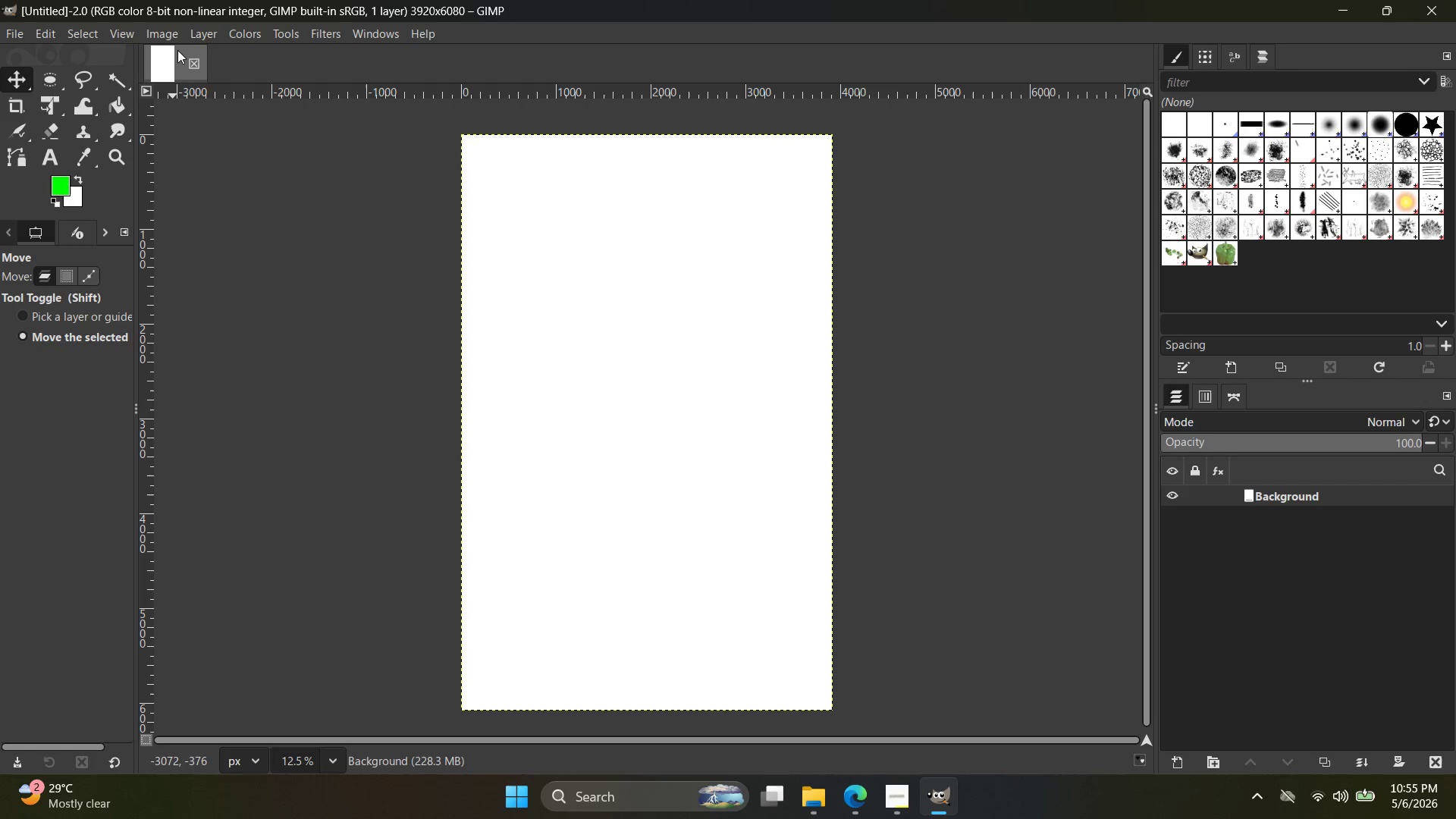 
left_click([174, 35])
 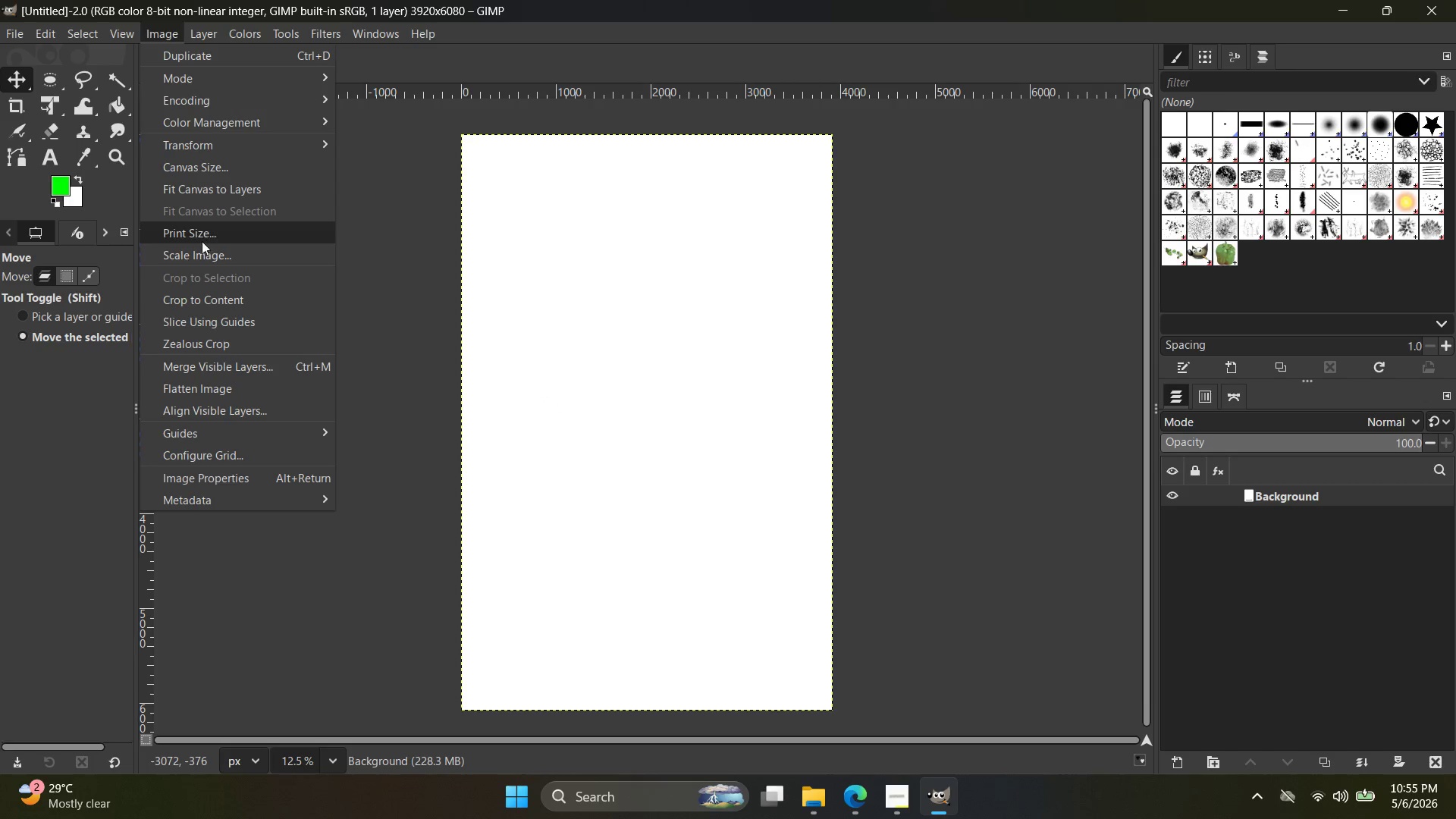 
left_click([202, 251])
 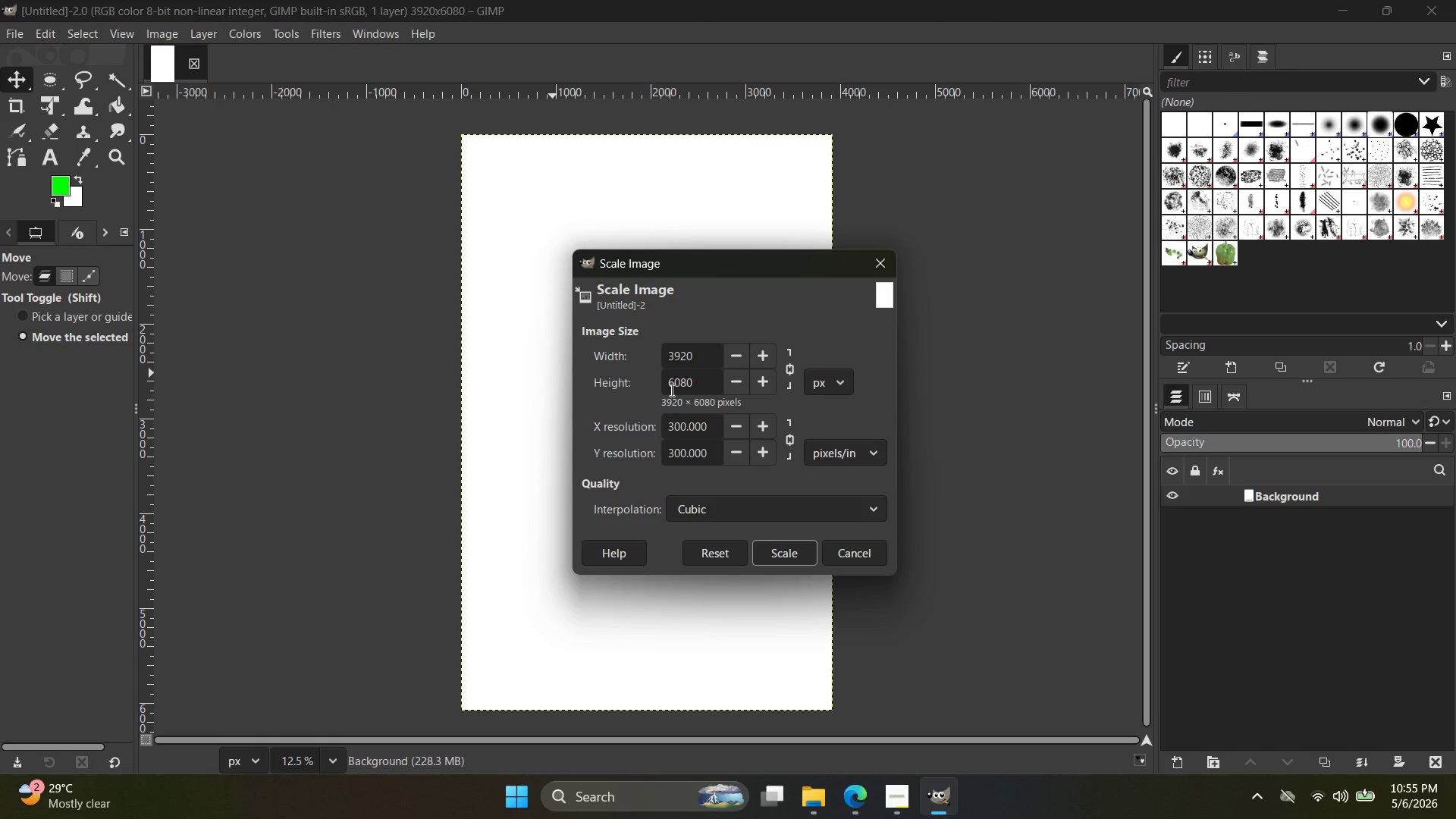 
left_click([674, 385])
 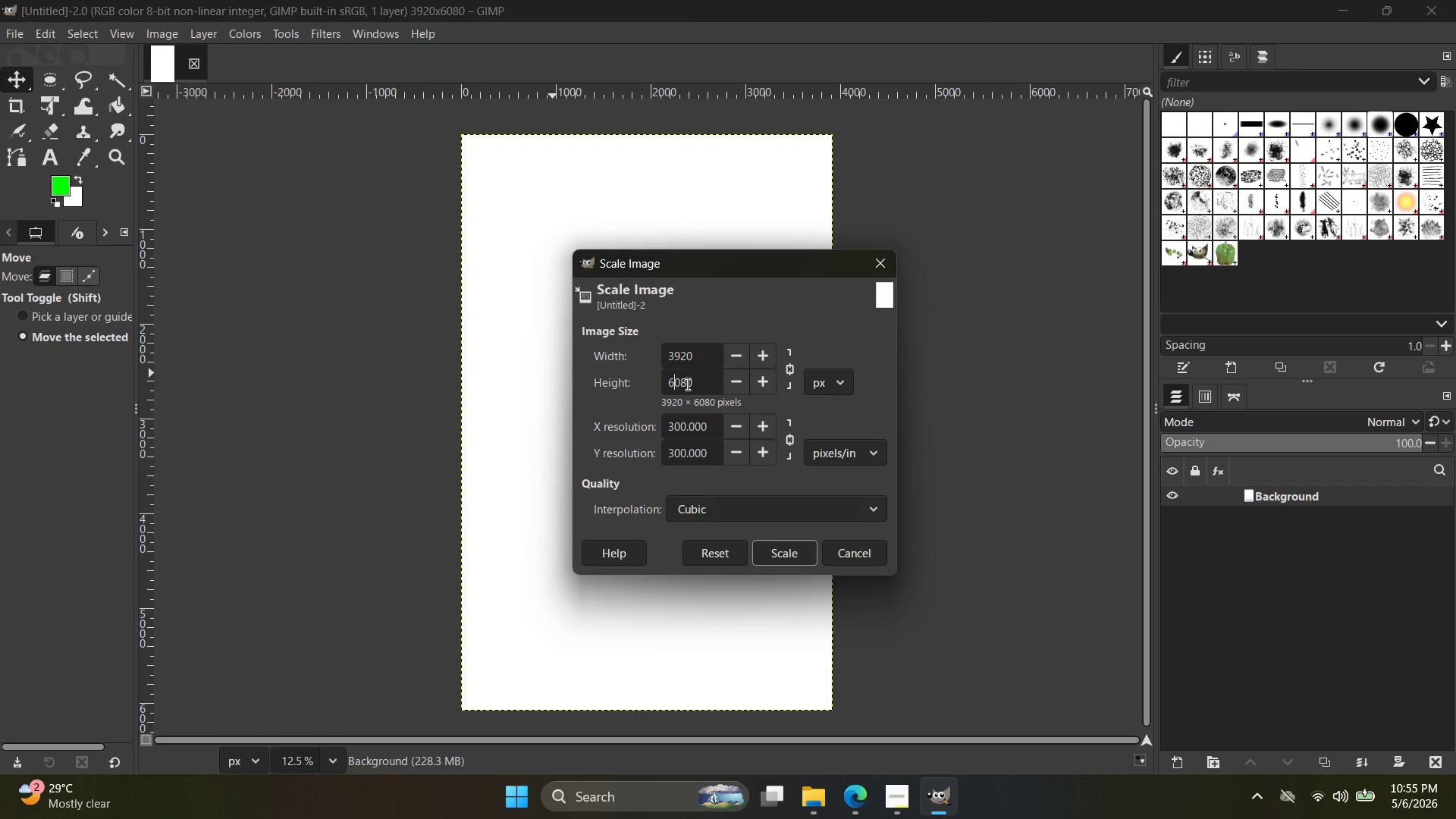 
key(Backspace)
 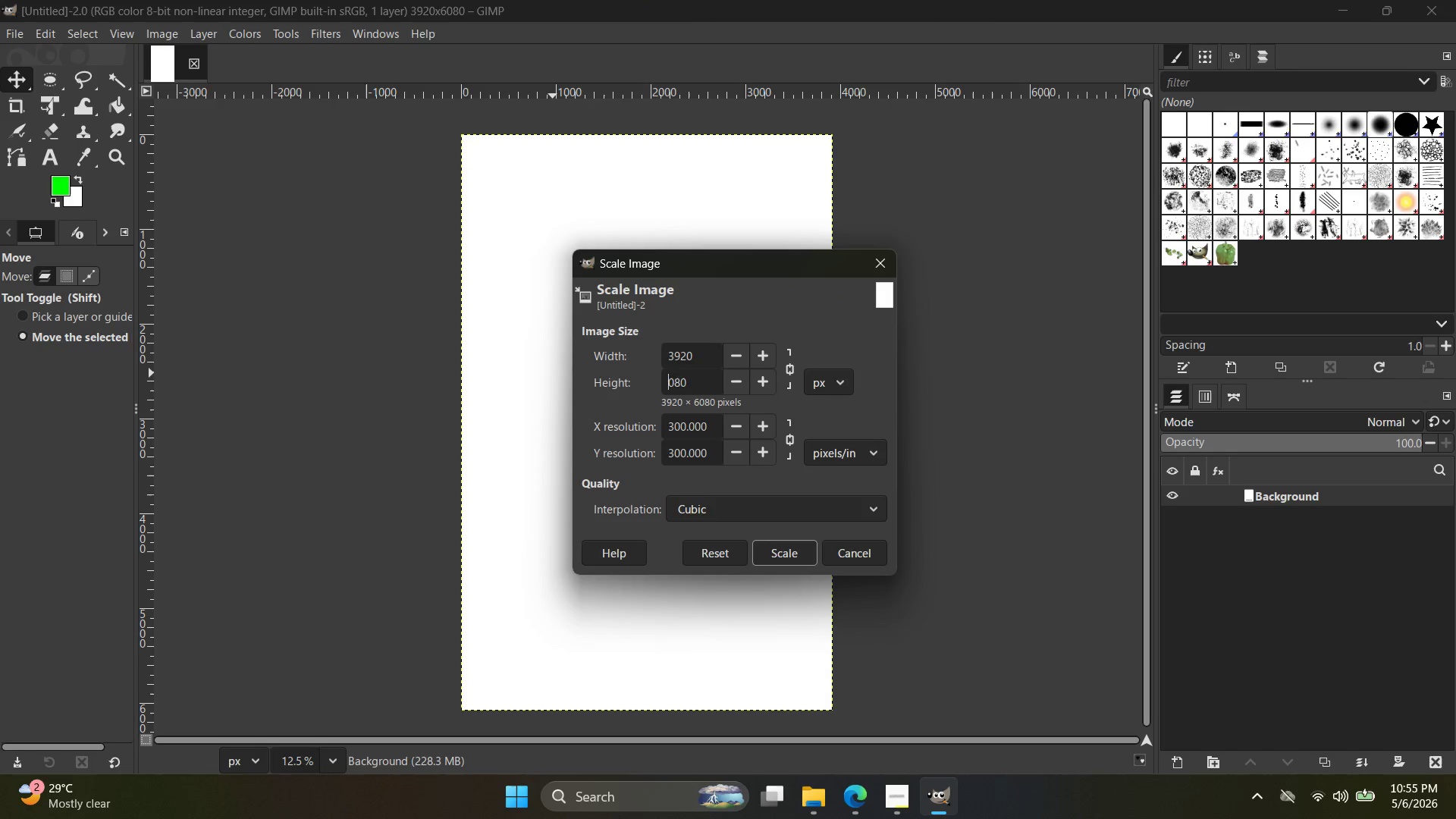 
key(4)
 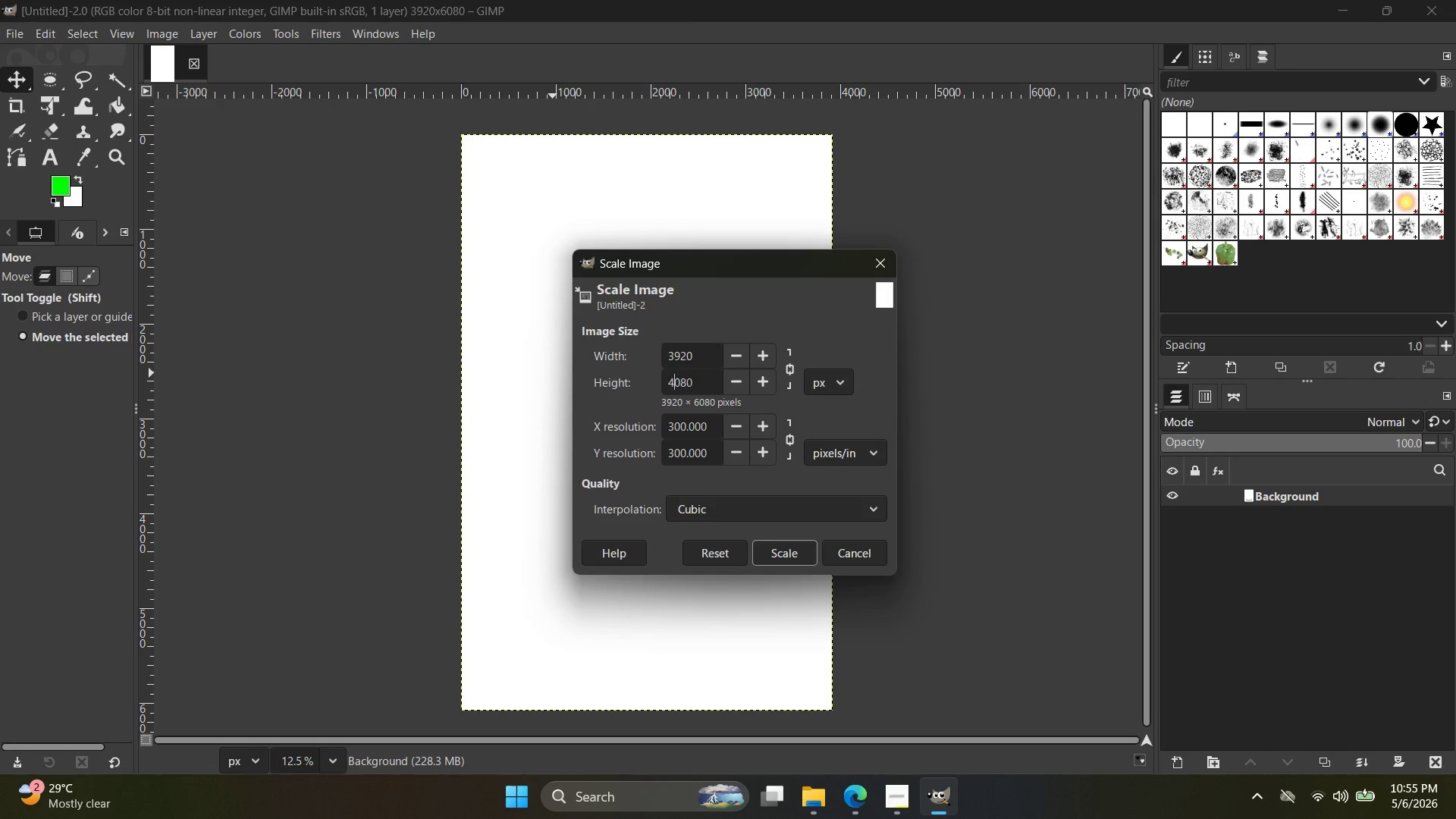 
key(Enter)
 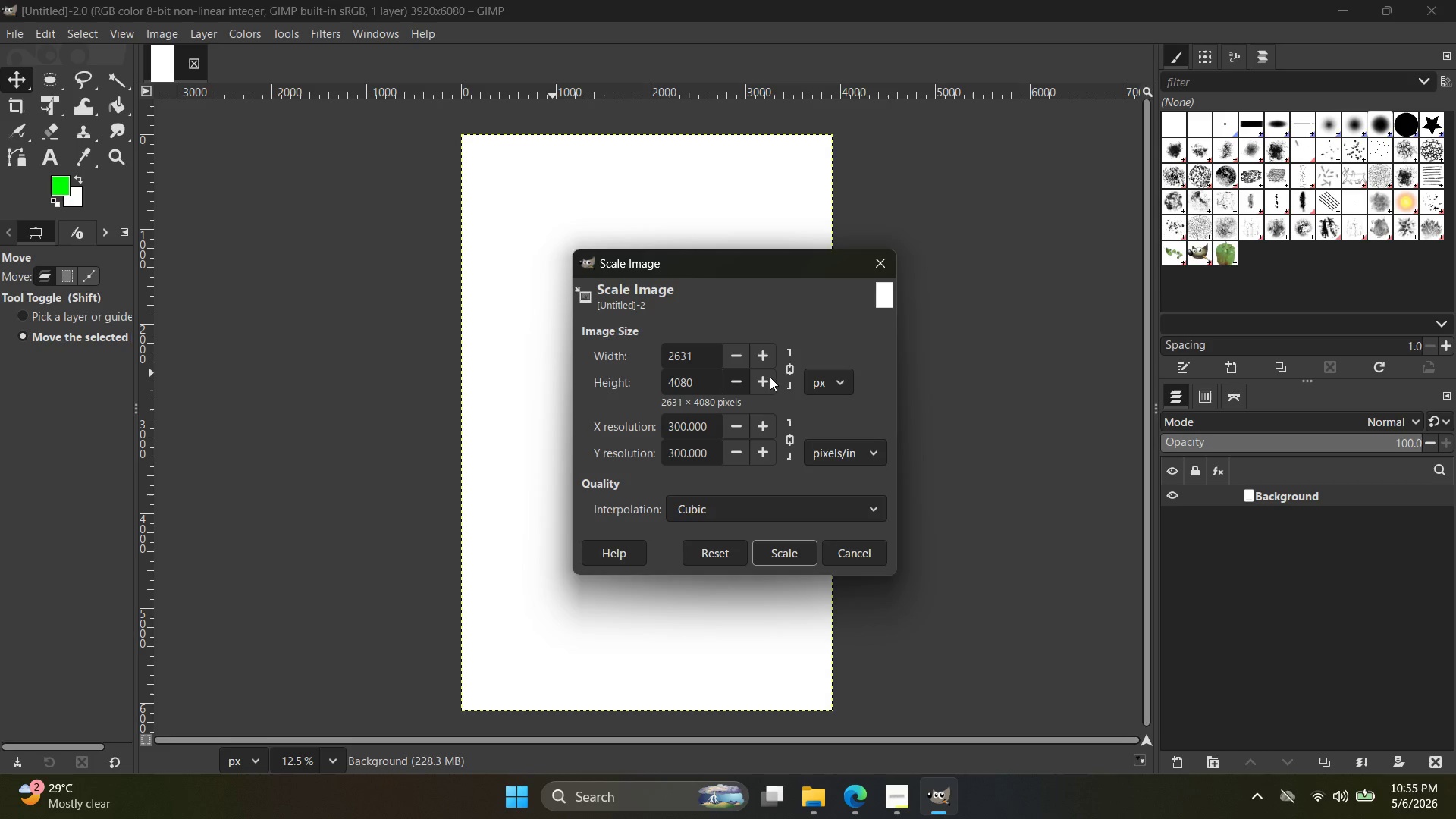 
key(Control+Z)
 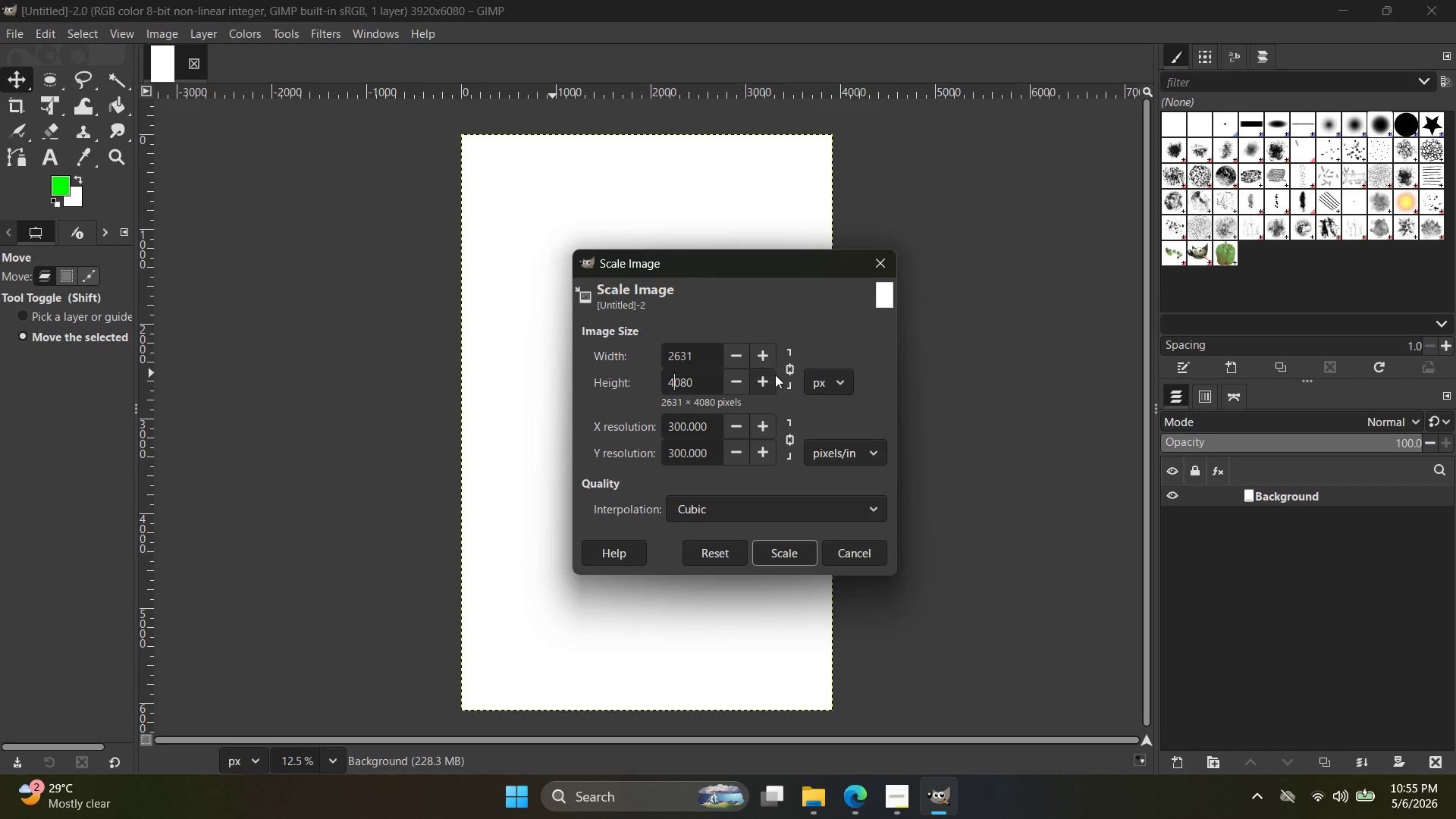 
left_click([785, 371])
 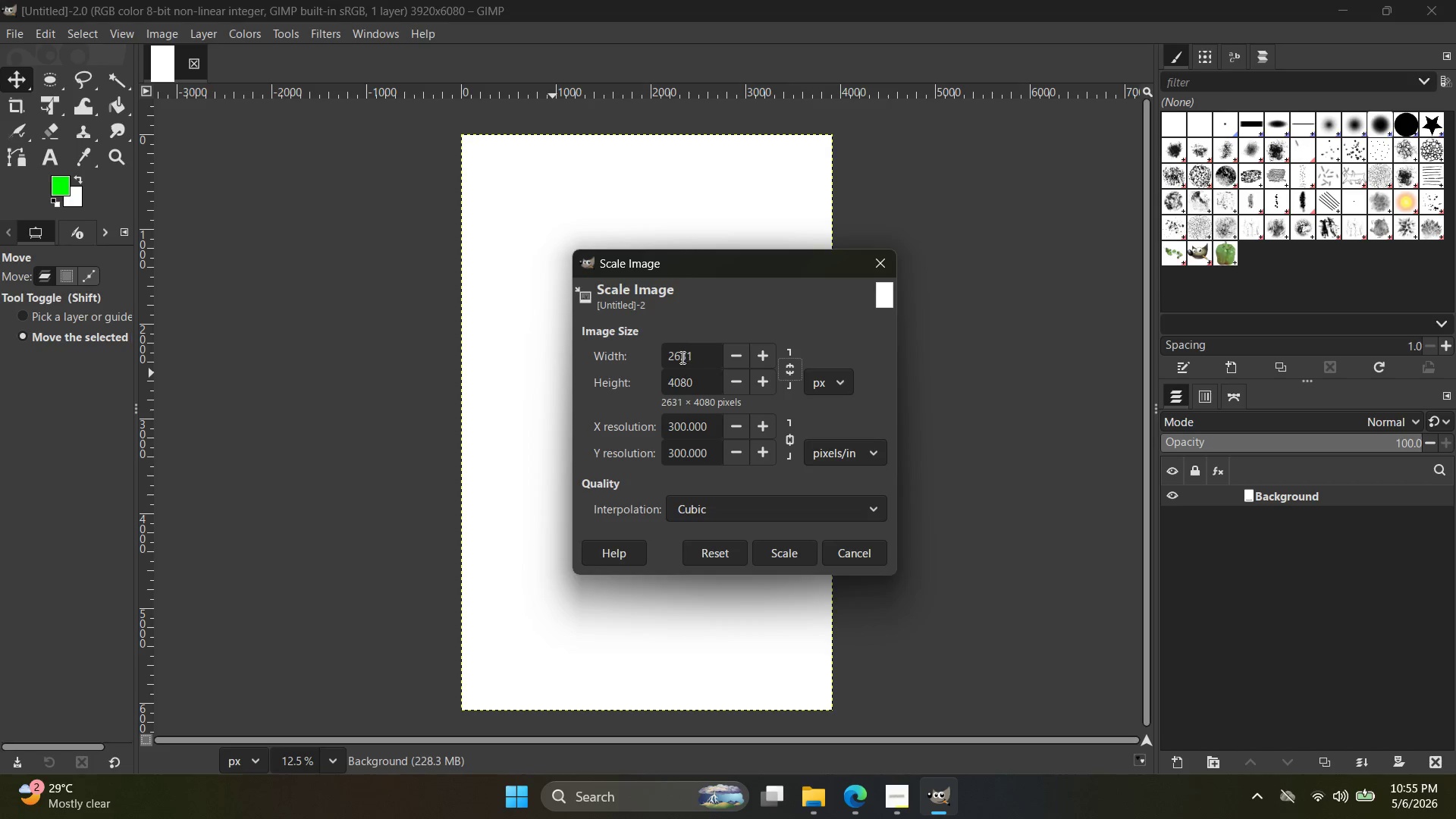 
left_click([677, 357])
 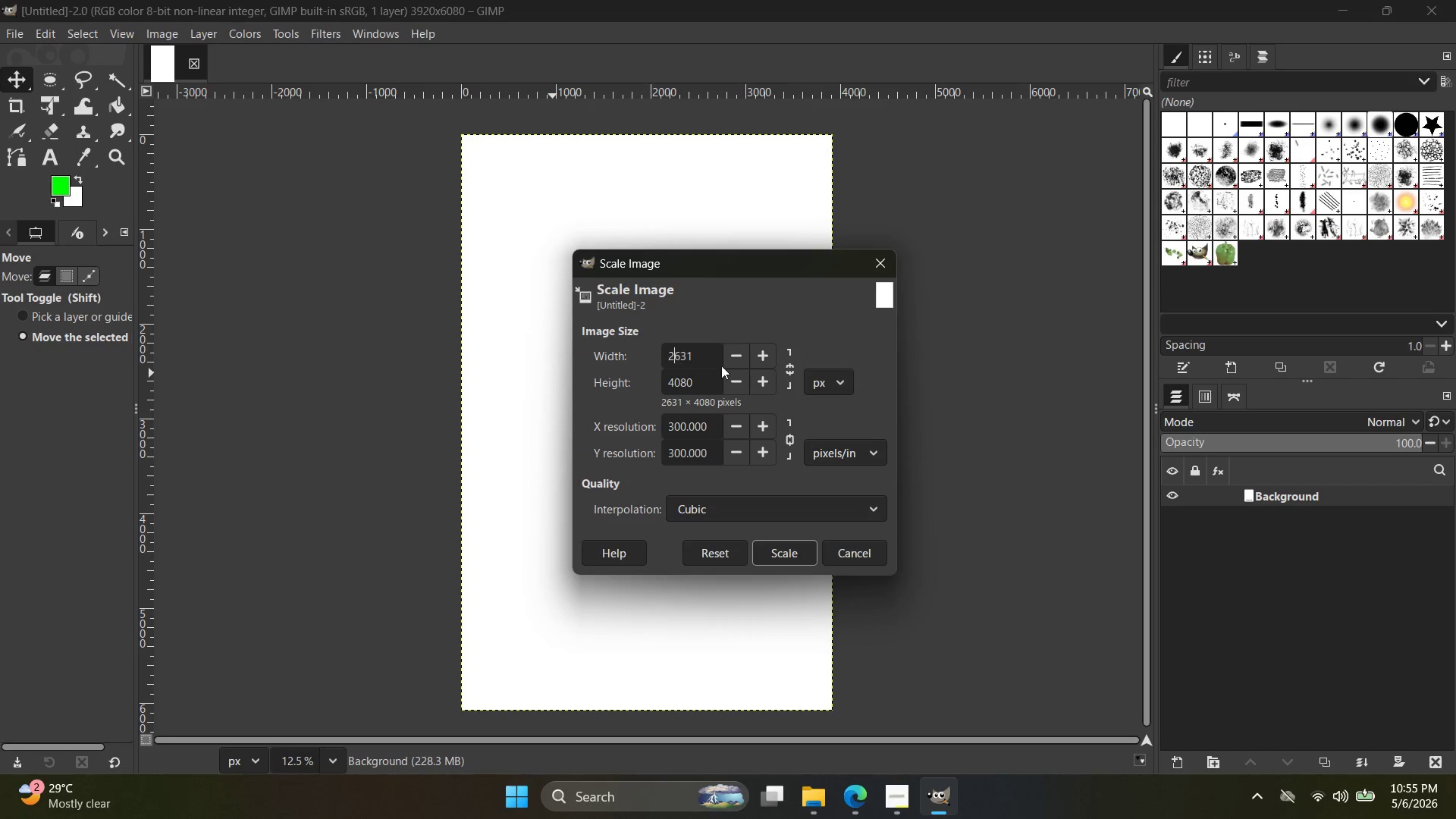 
key(Backspace)
 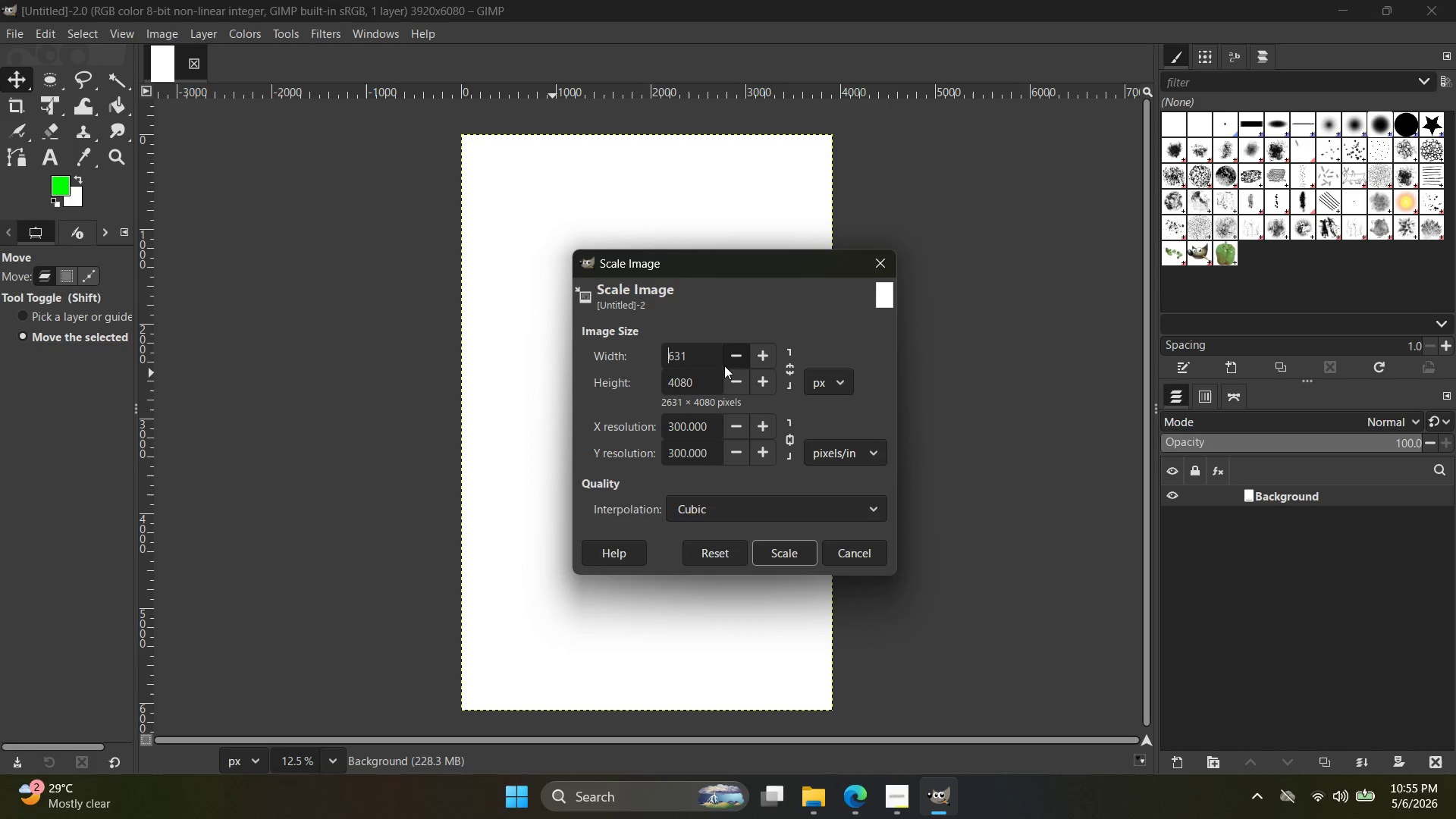 
key(3)
 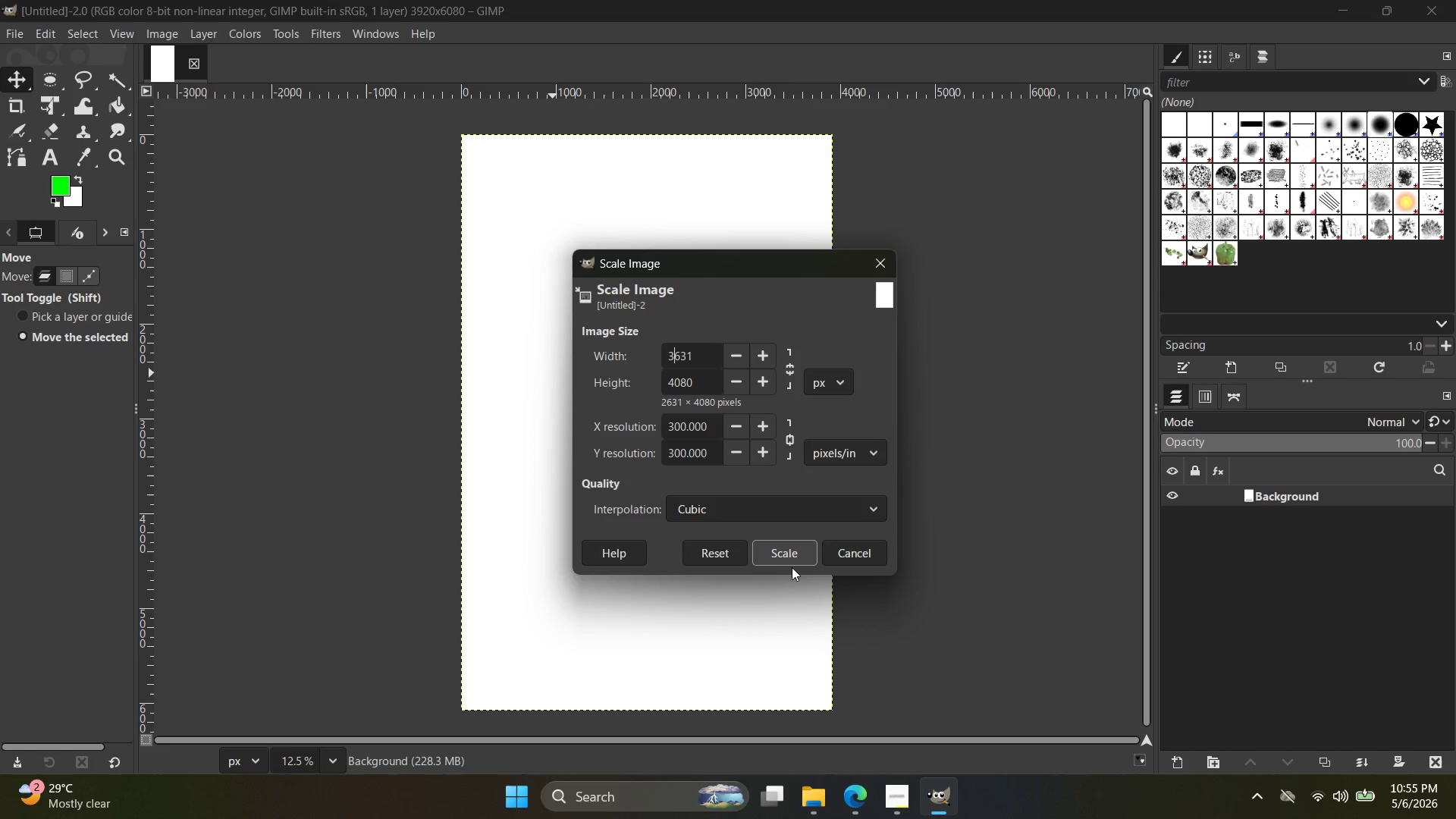 
left_click([789, 554])
 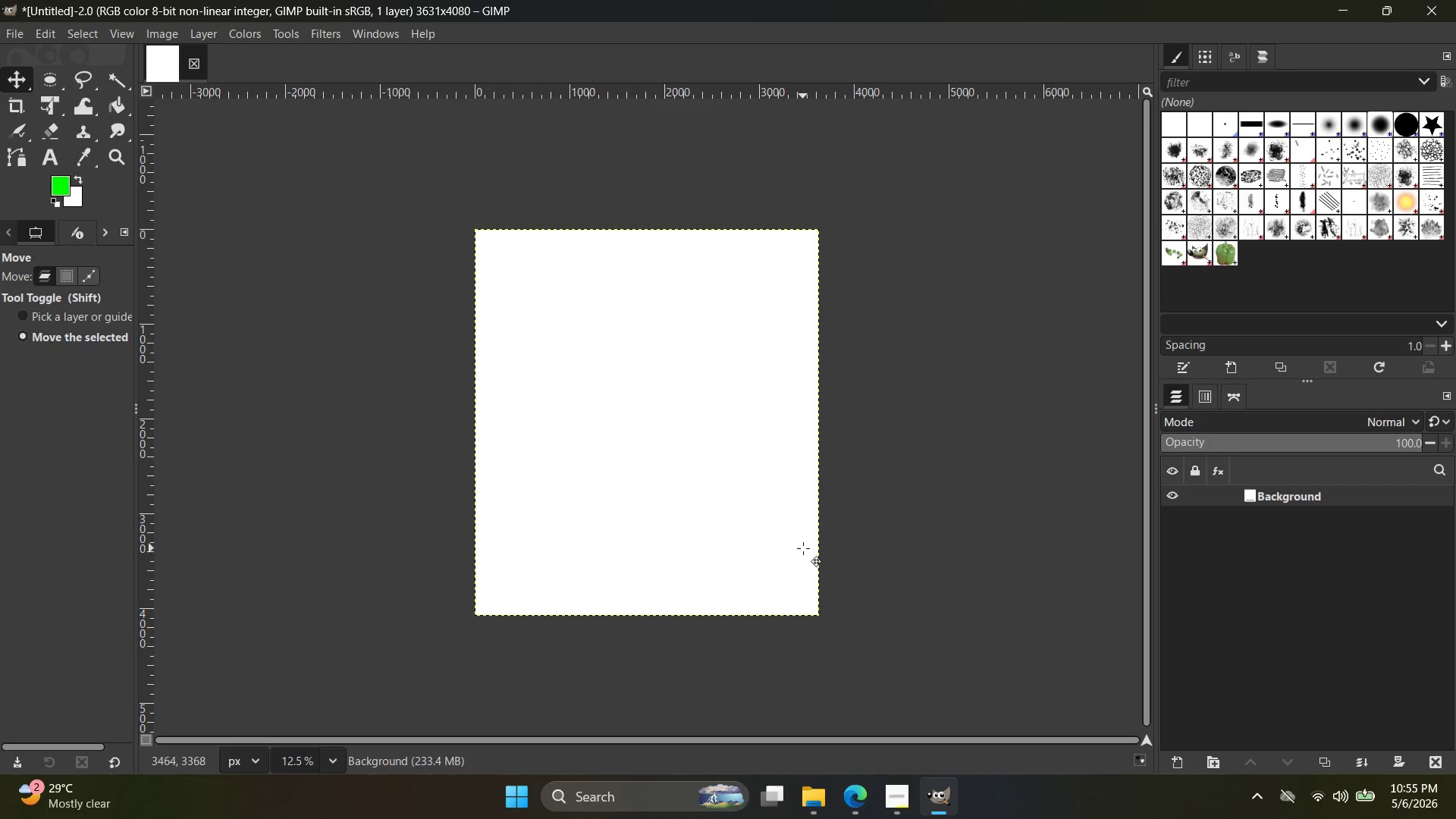 
hold_key(key=ControlLeft, duration=0.59)
hold_key(key=ControlLeft, duration=0.86)
scroll: coordinate [716, 617], scroll_direction: up, amount: 5.0
 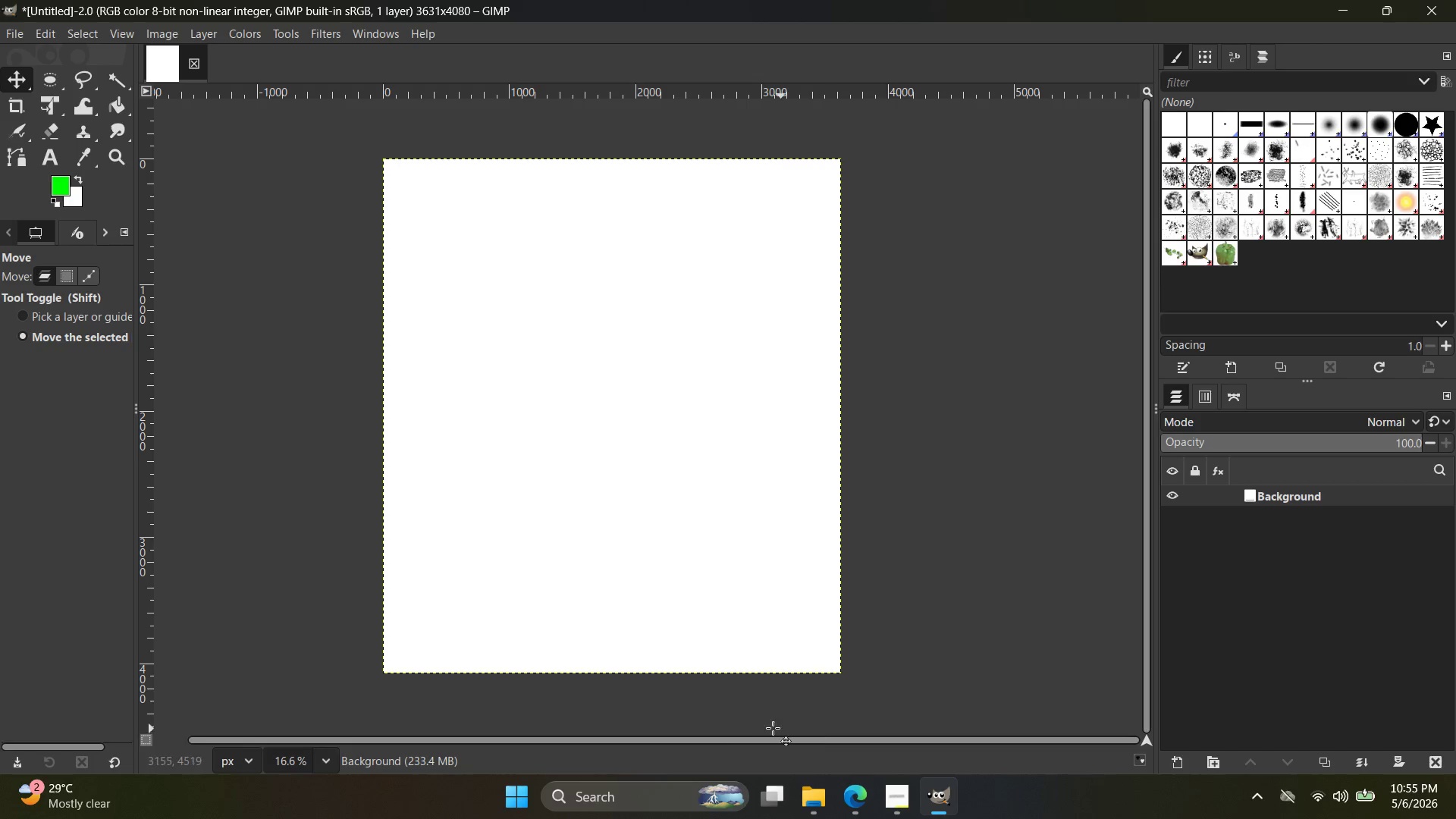 
left_click([813, 792])
 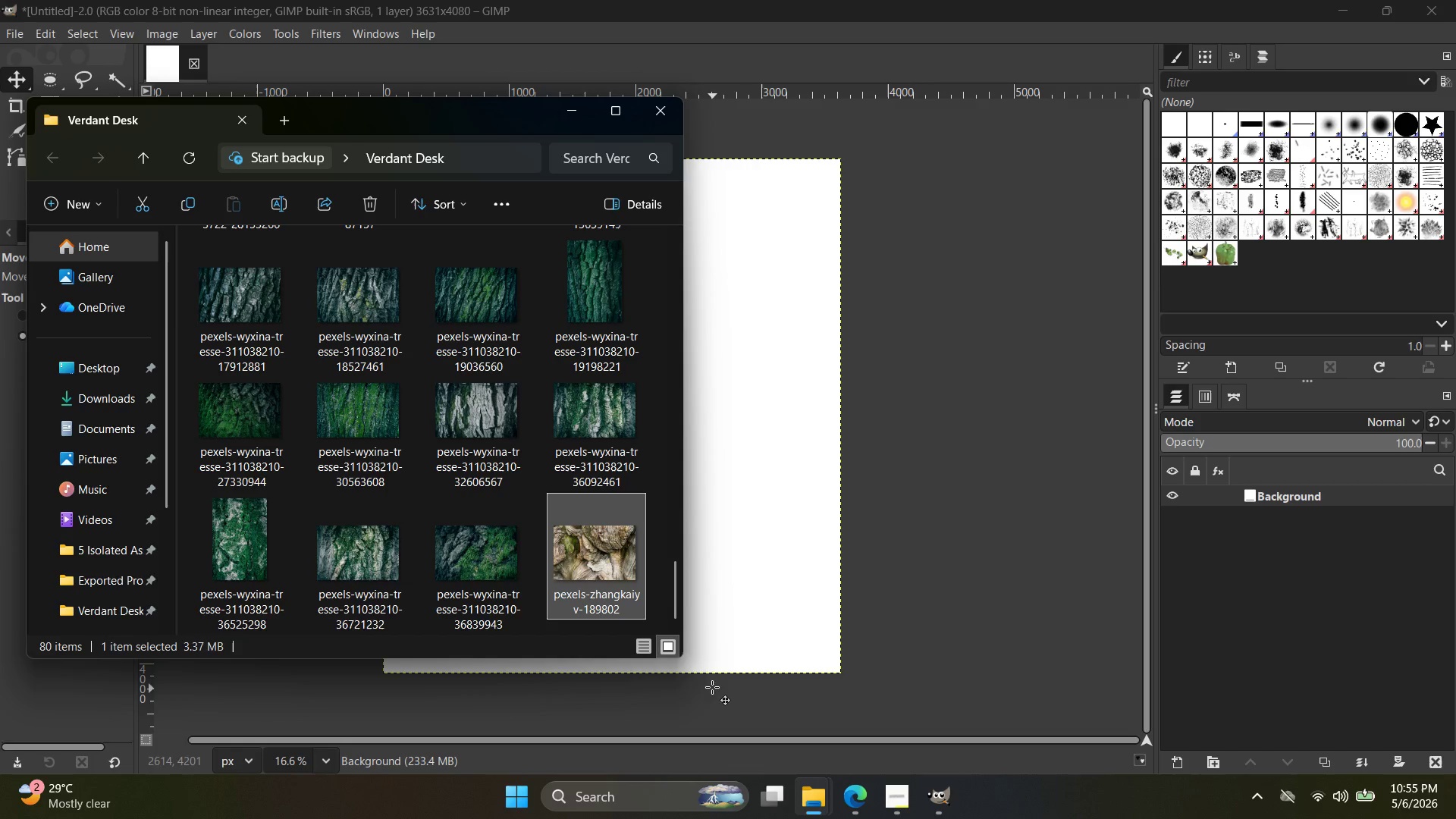 
left_click_drag(start_coordinate=[485, 285], to_coordinate=[752, 388])
 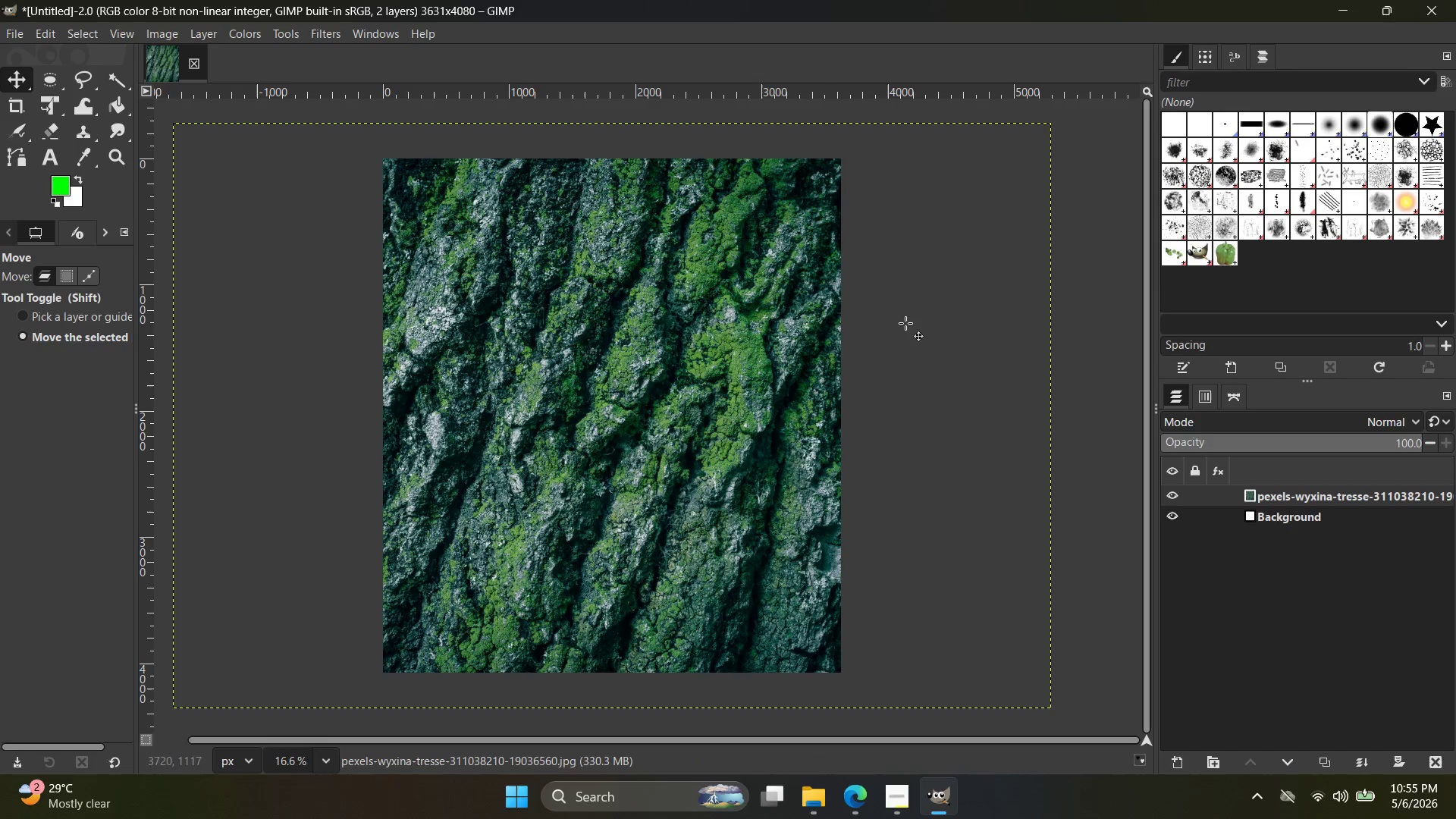 
scroll: coordinate [481, 456], scroll_direction: up, amount: 2.0
 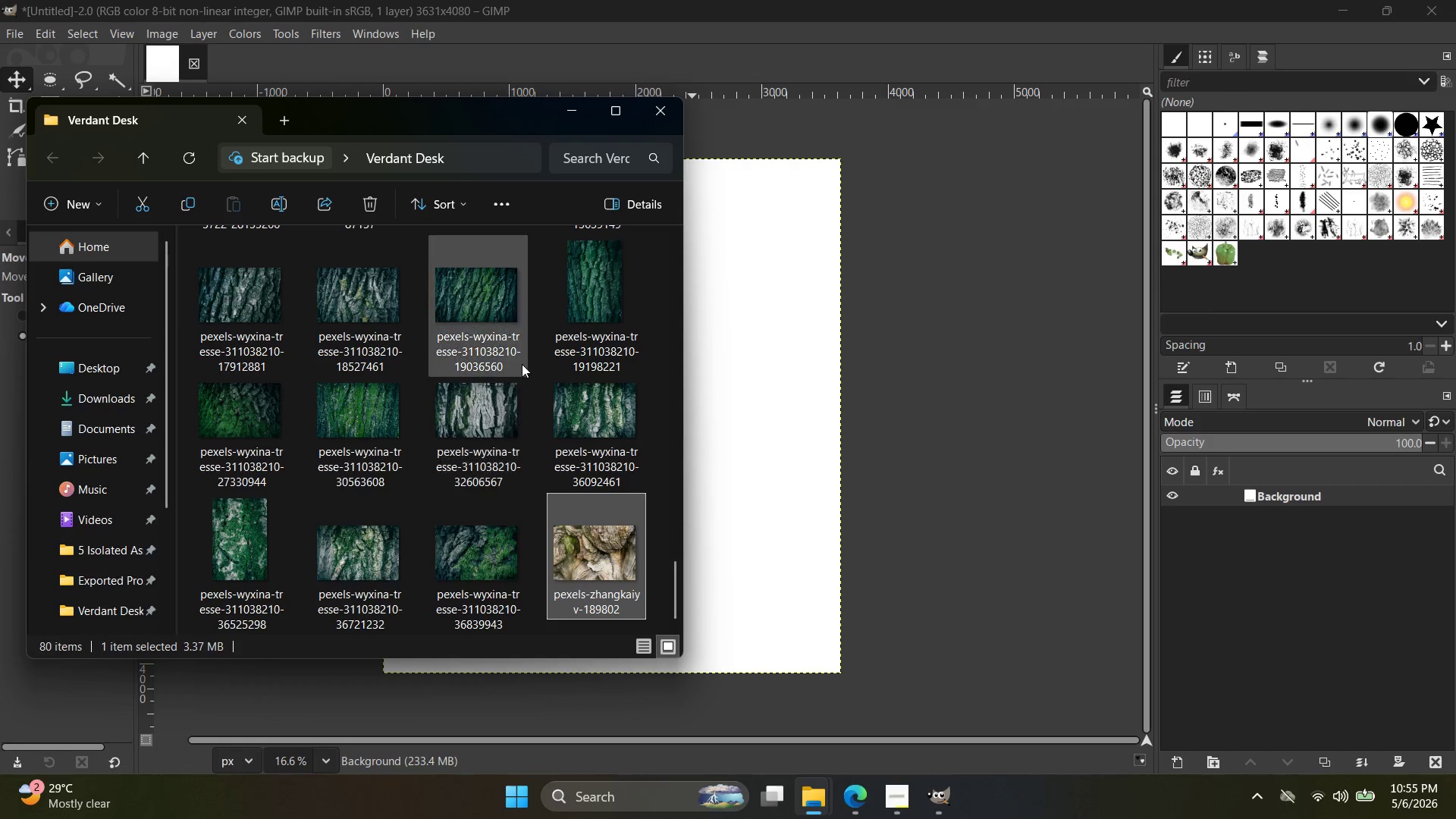 
right_click([1273, 502])
 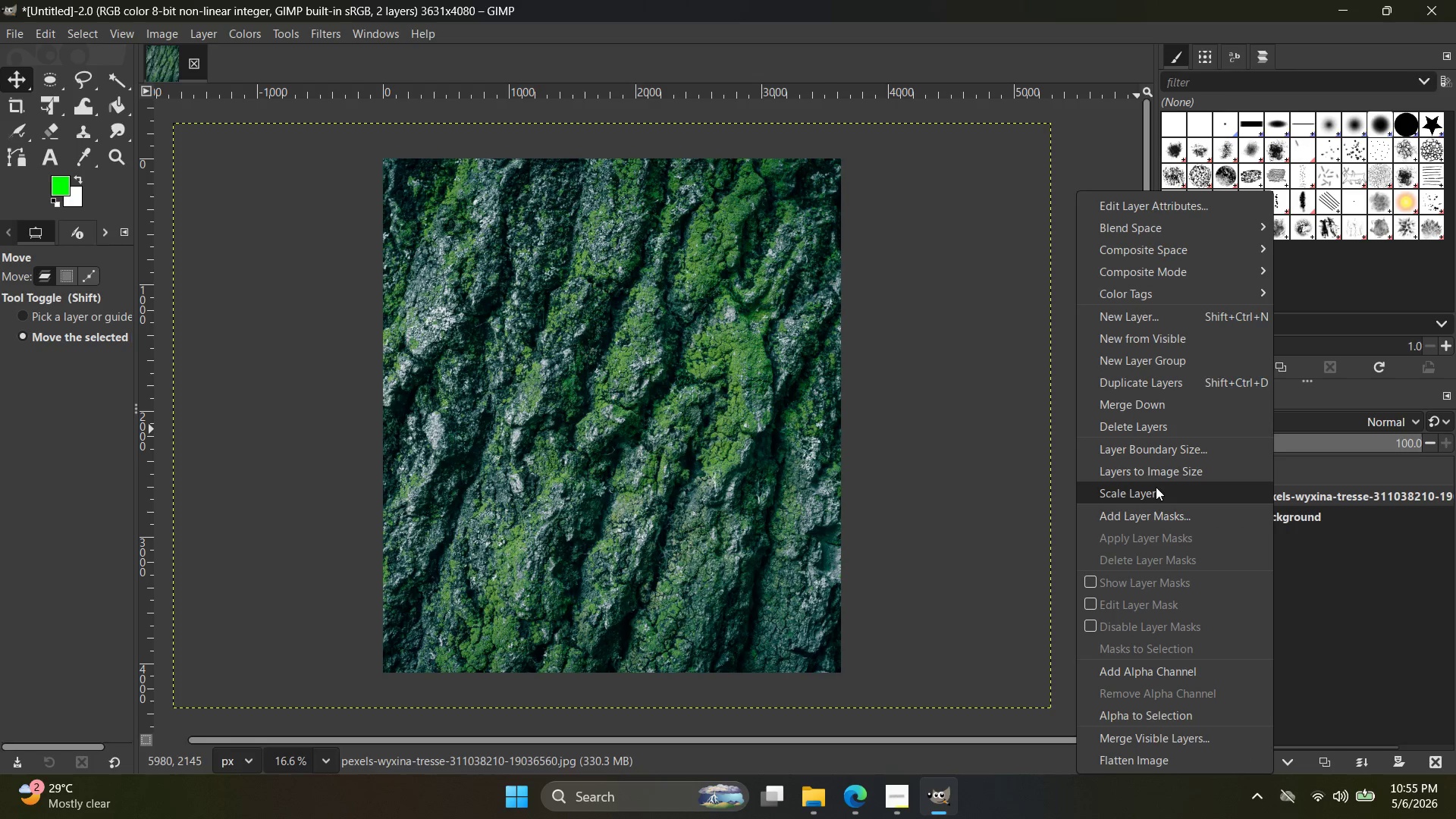 
left_click([1159, 488])
 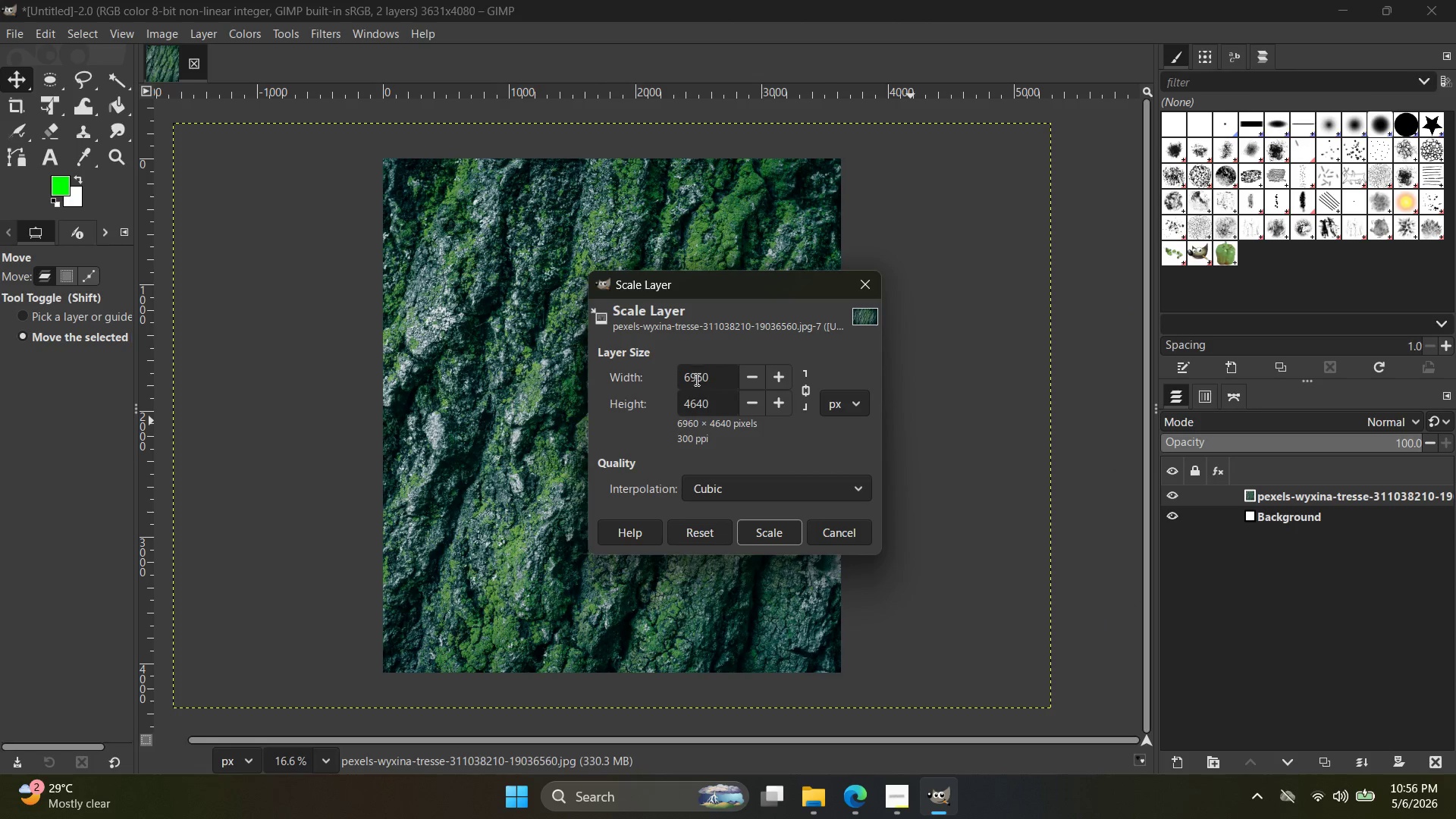 
left_click([688, 375])
 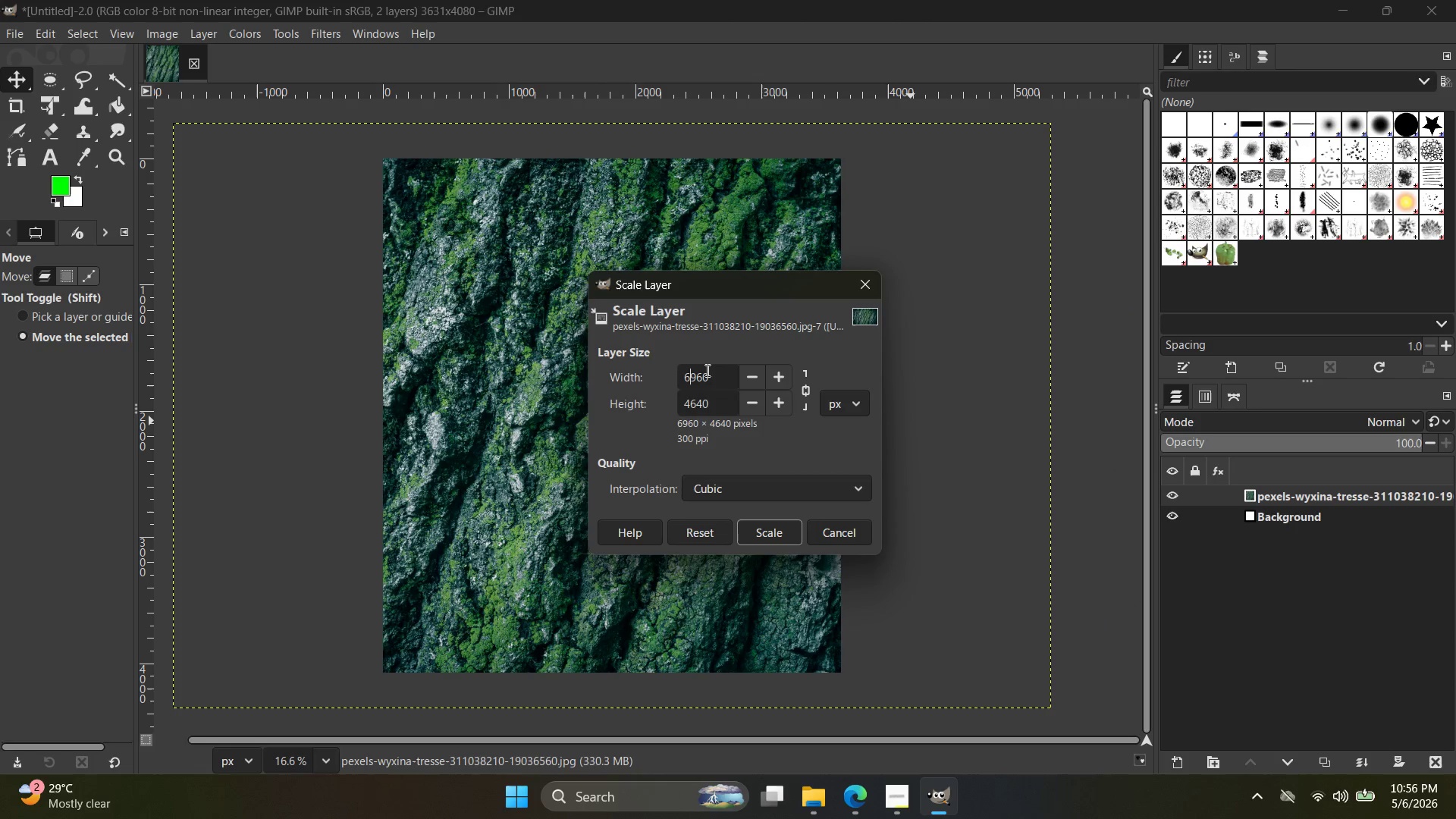 
key(Backspace)
 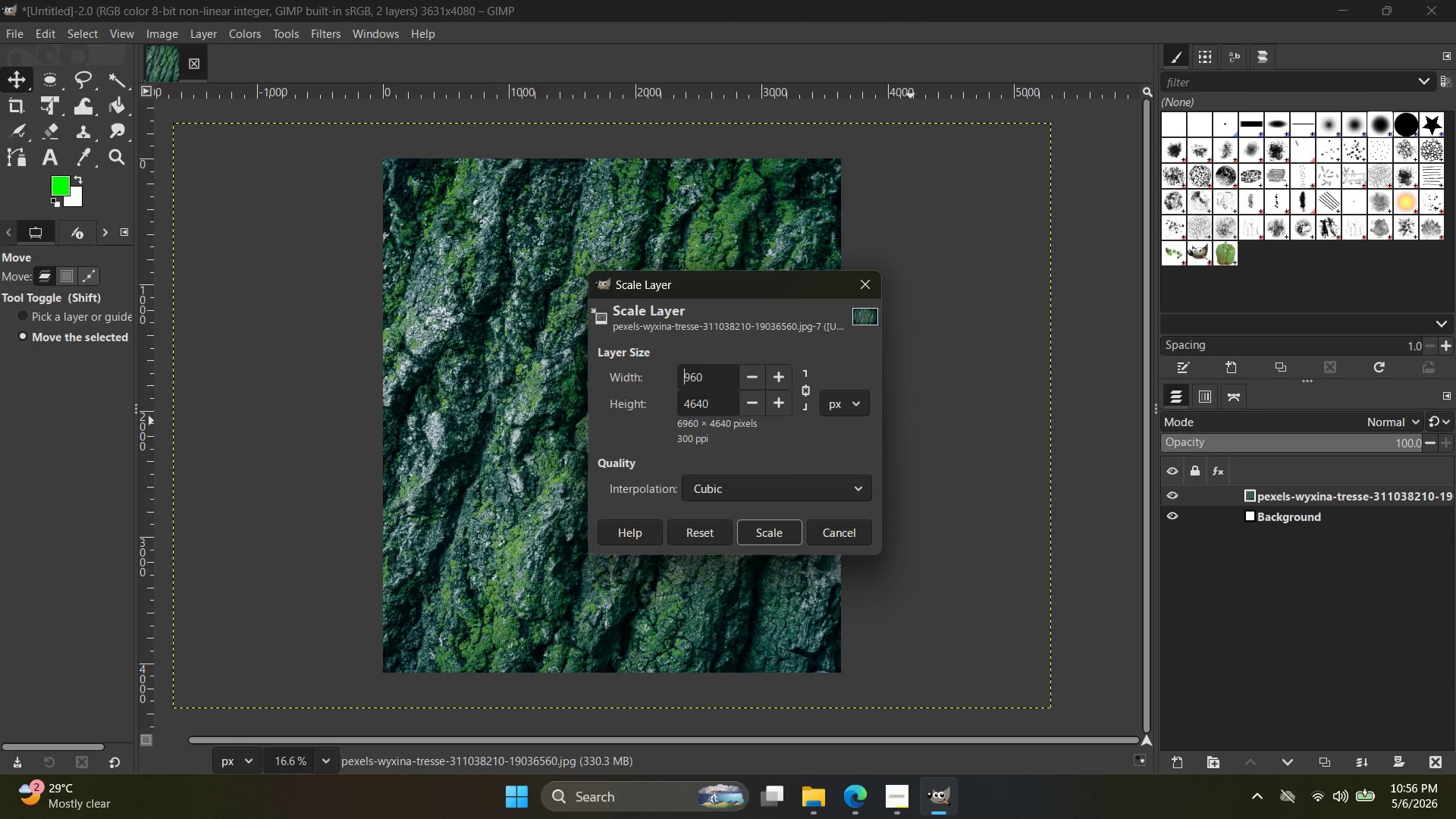 
key(2)
 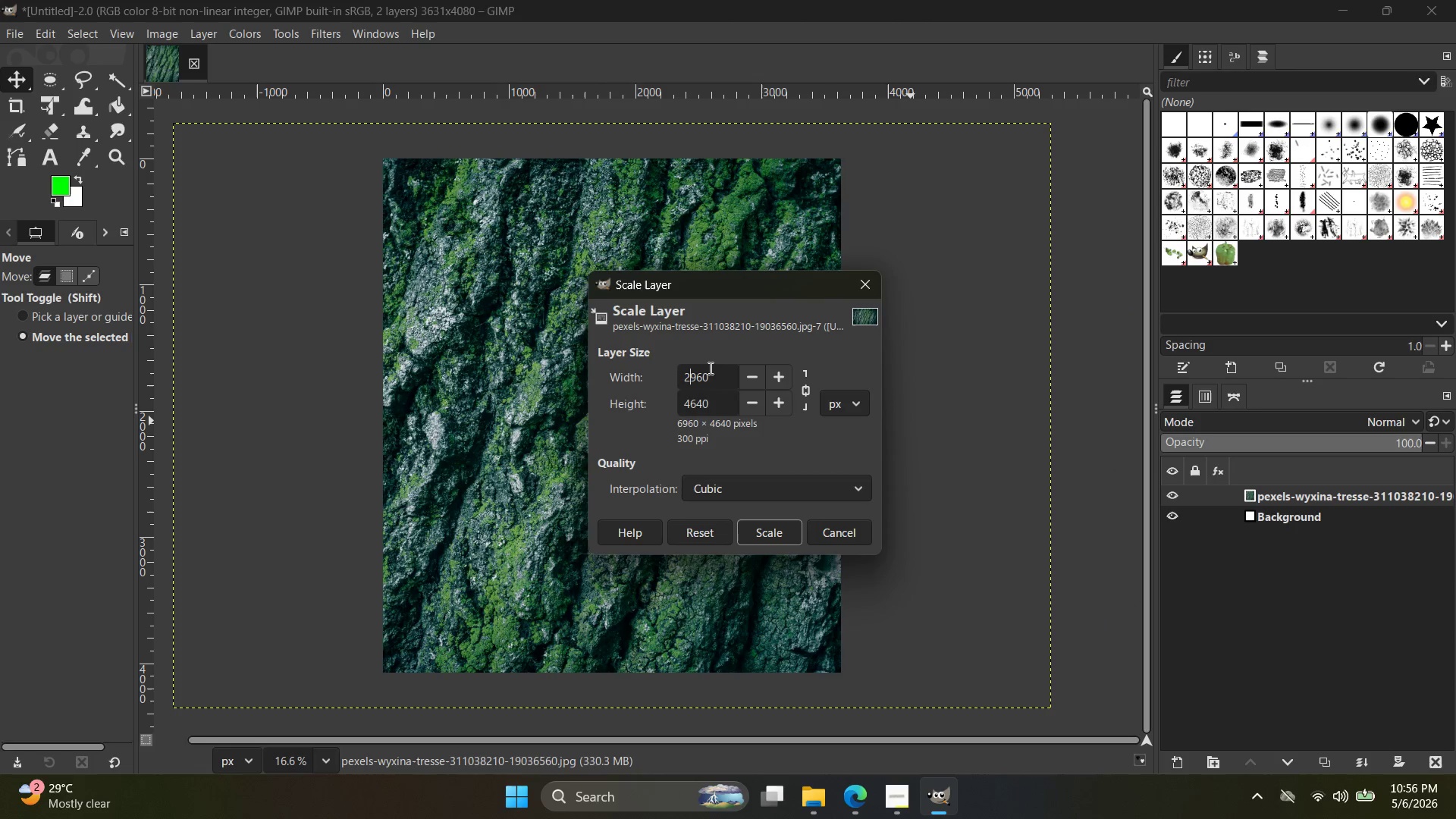 
left_click([772, 461])
 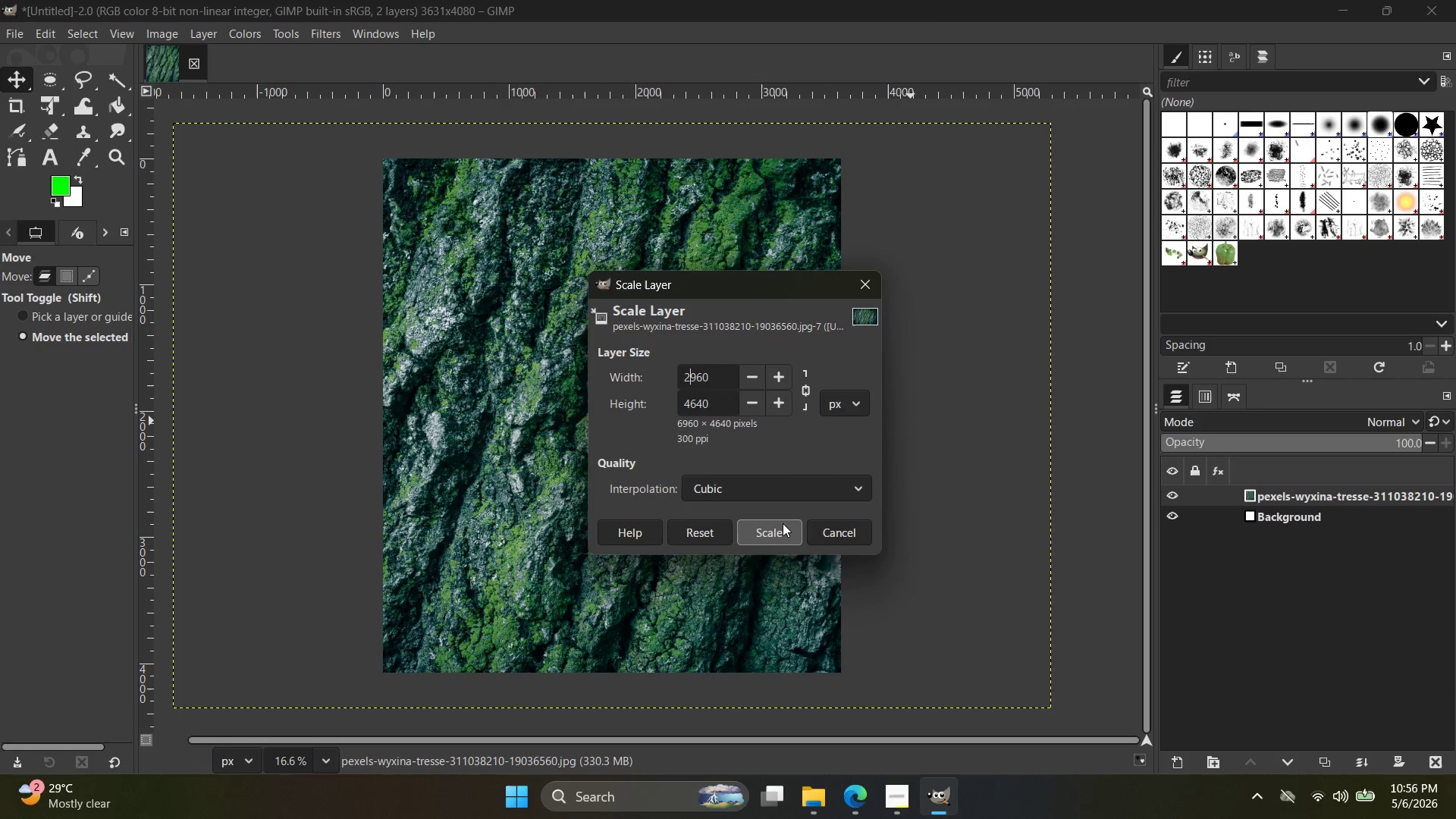 
left_click([782, 523])
 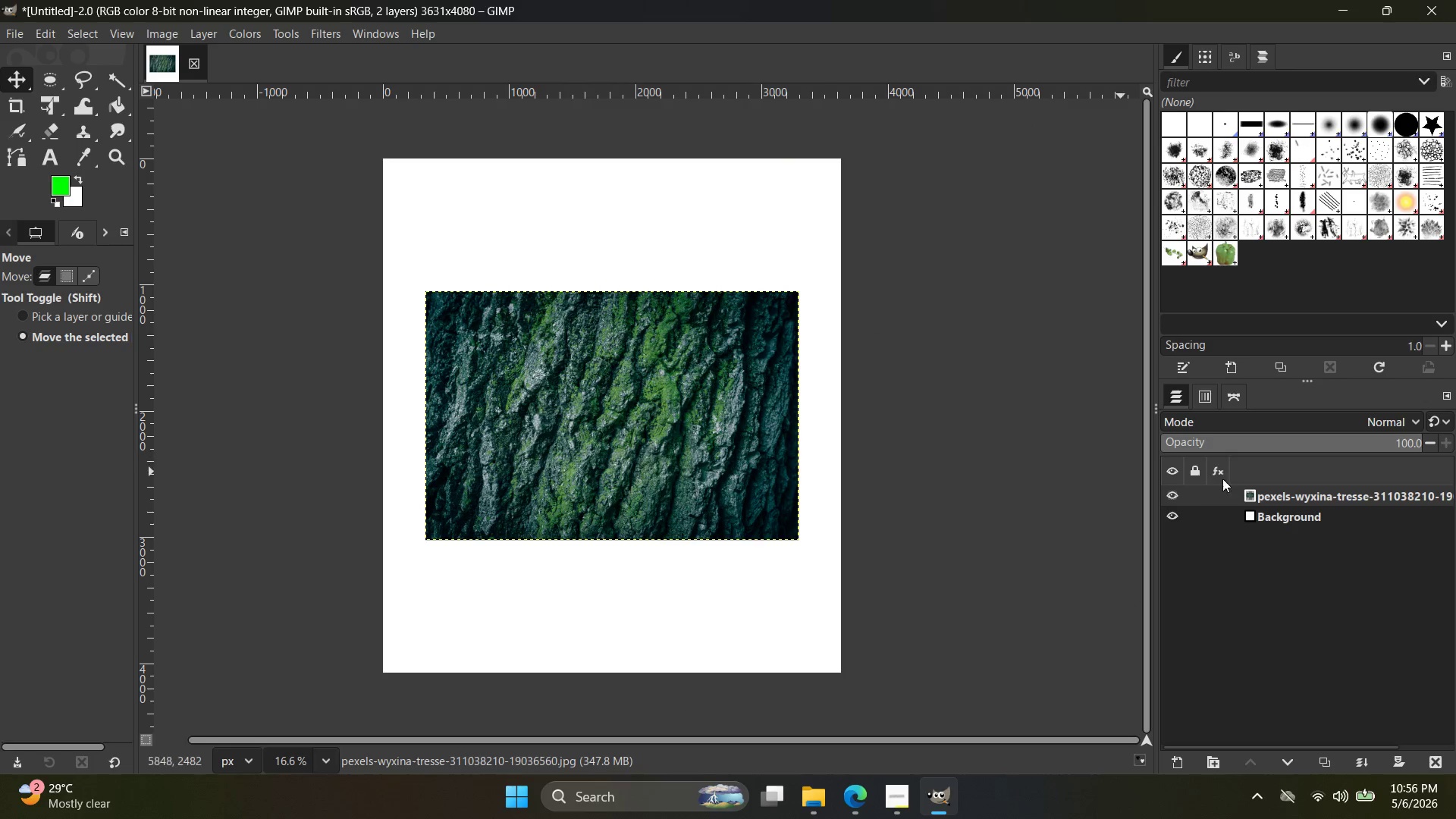 
wait(8.14)
 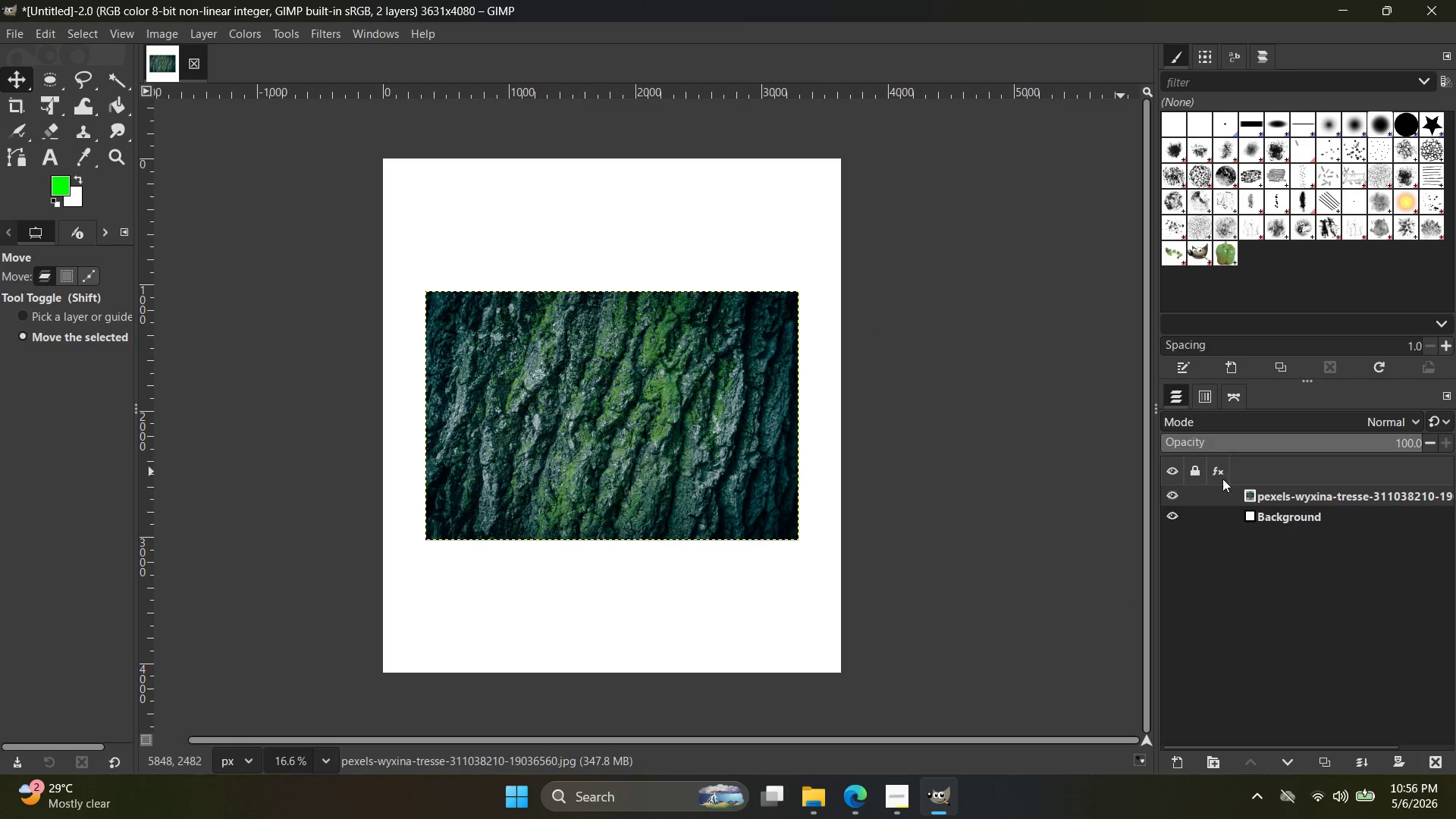 
right_click([1291, 492])
 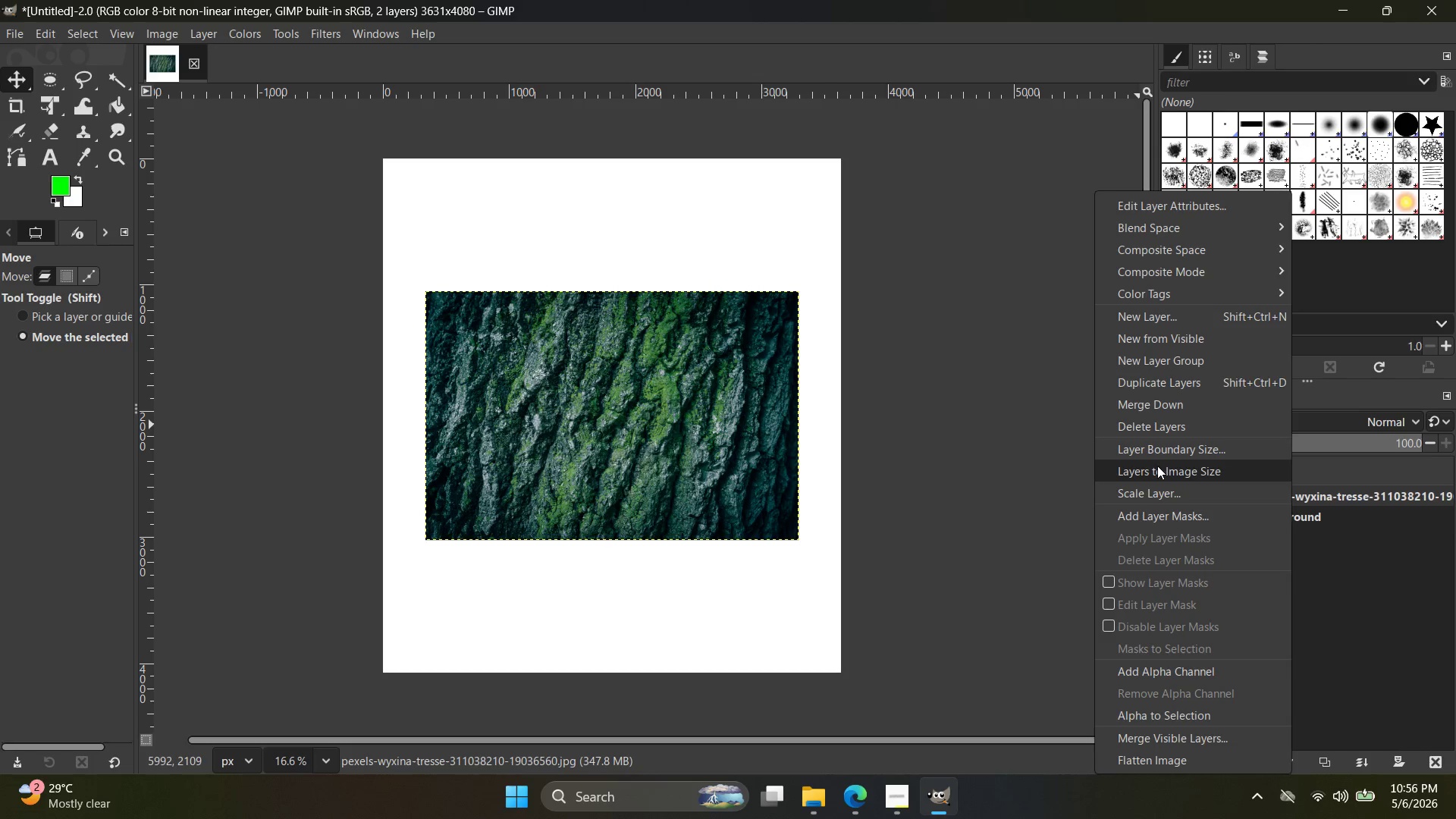 
left_click([1149, 488])
 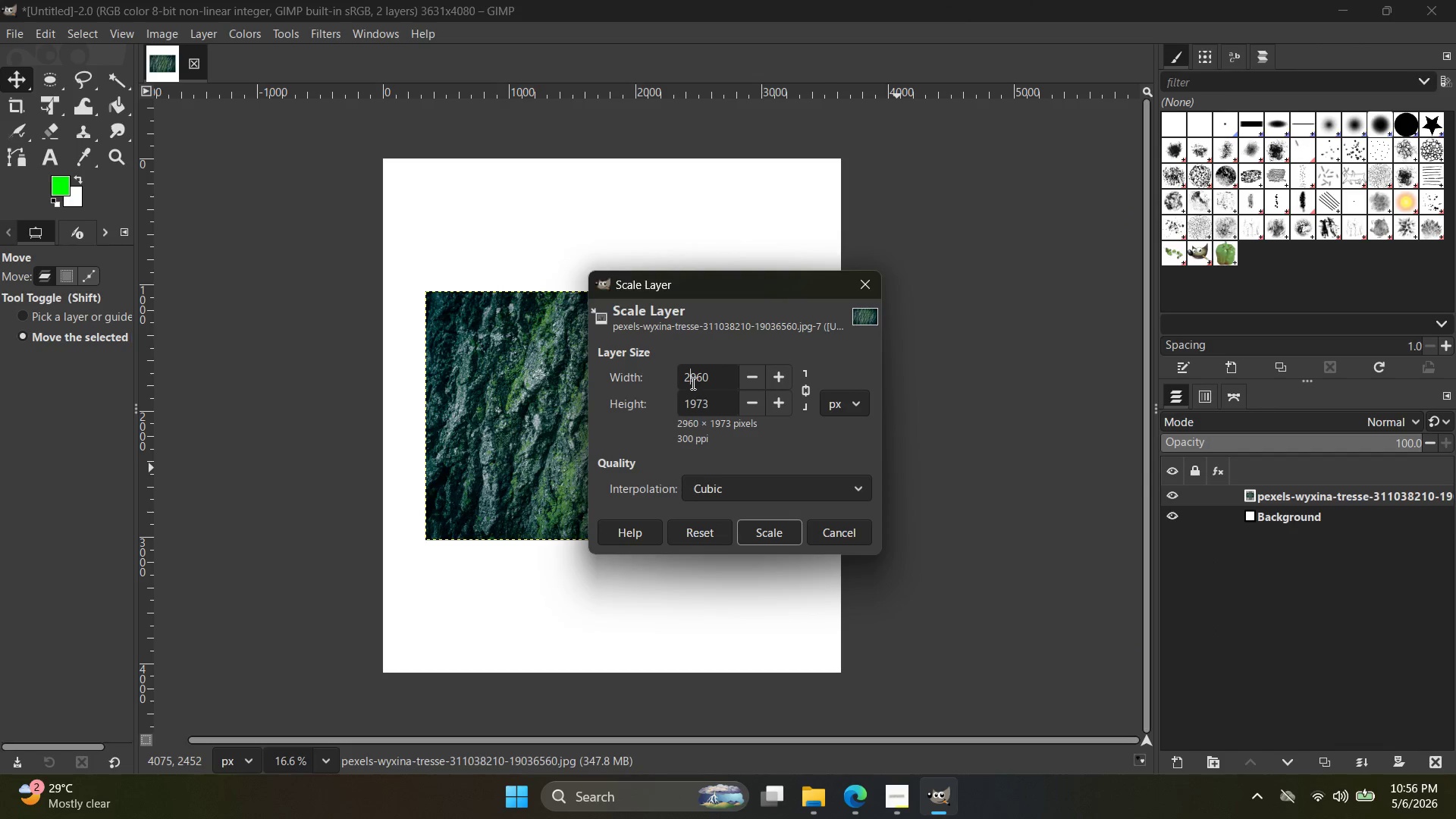 
key(Backspace)
 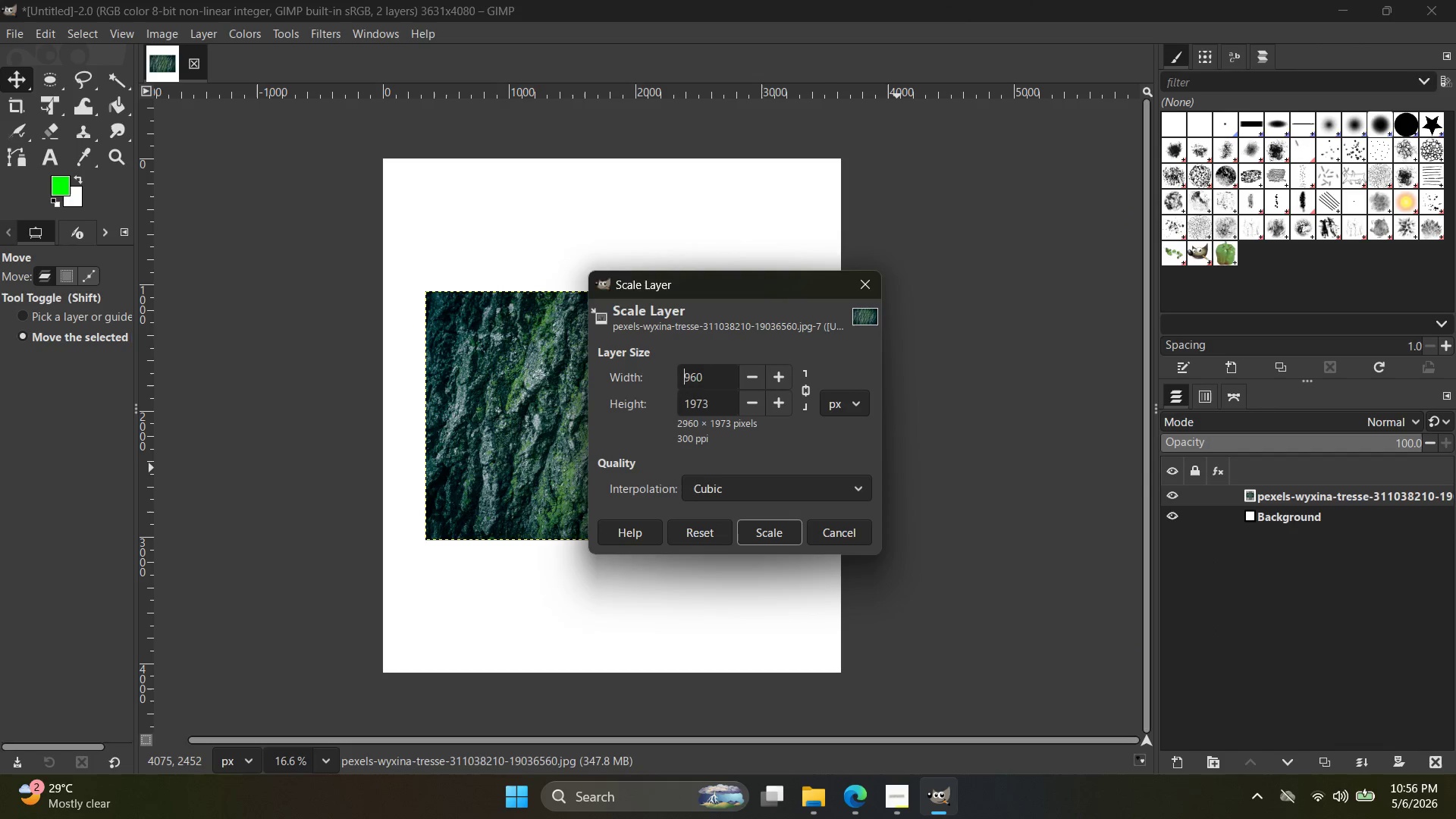 
key(1)
 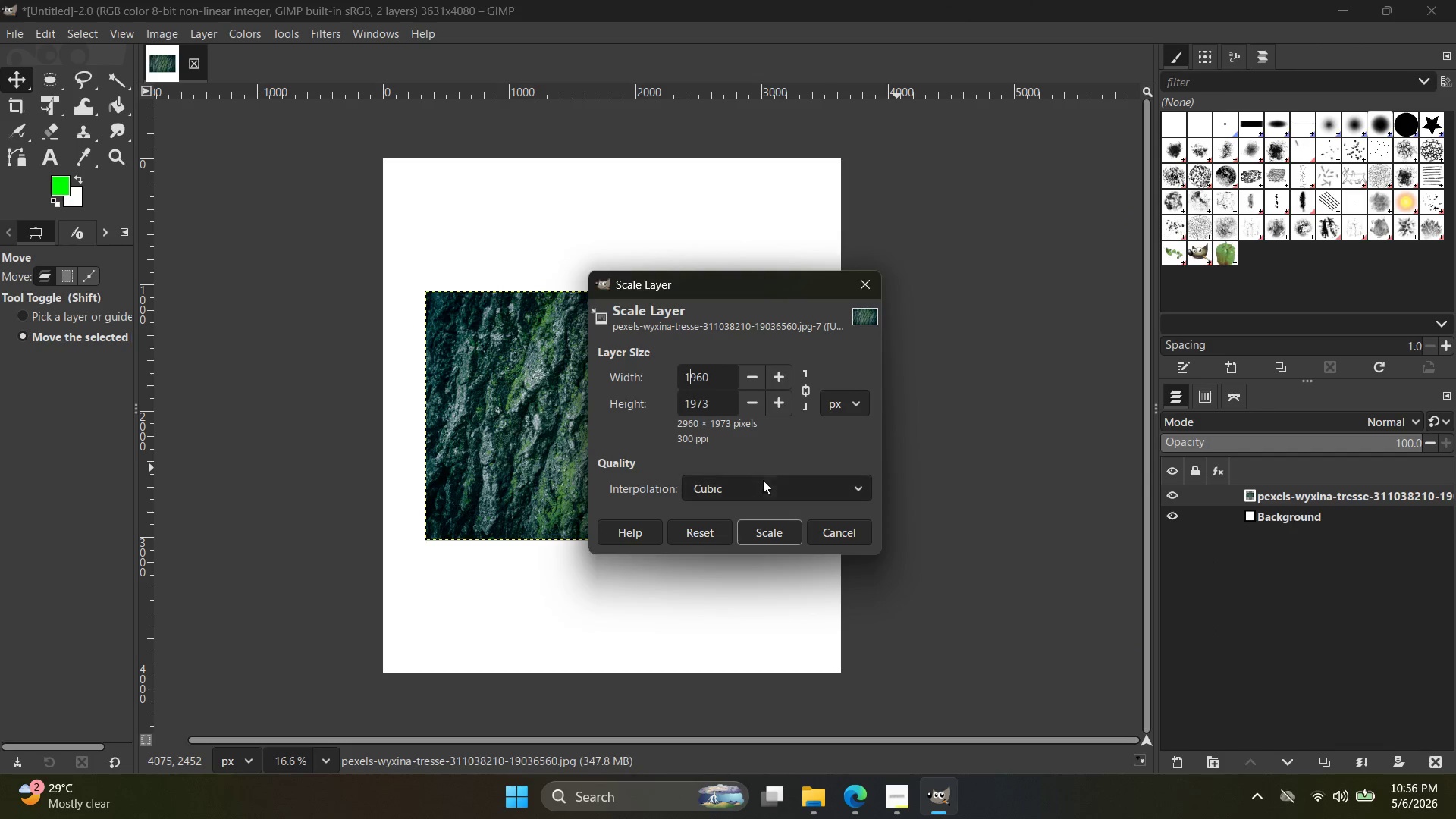 
left_click([781, 440])
 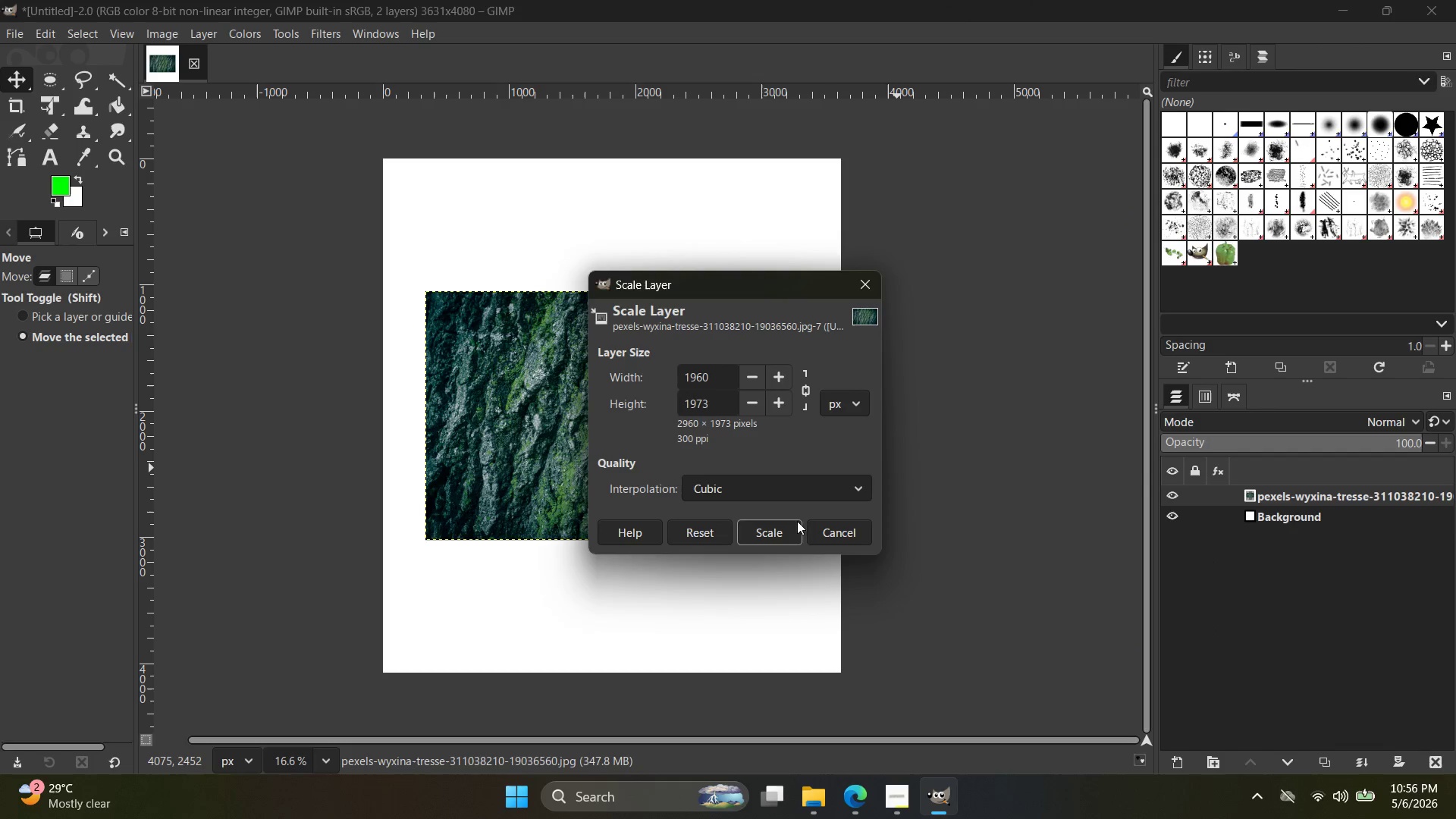 
left_click([780, 536])
 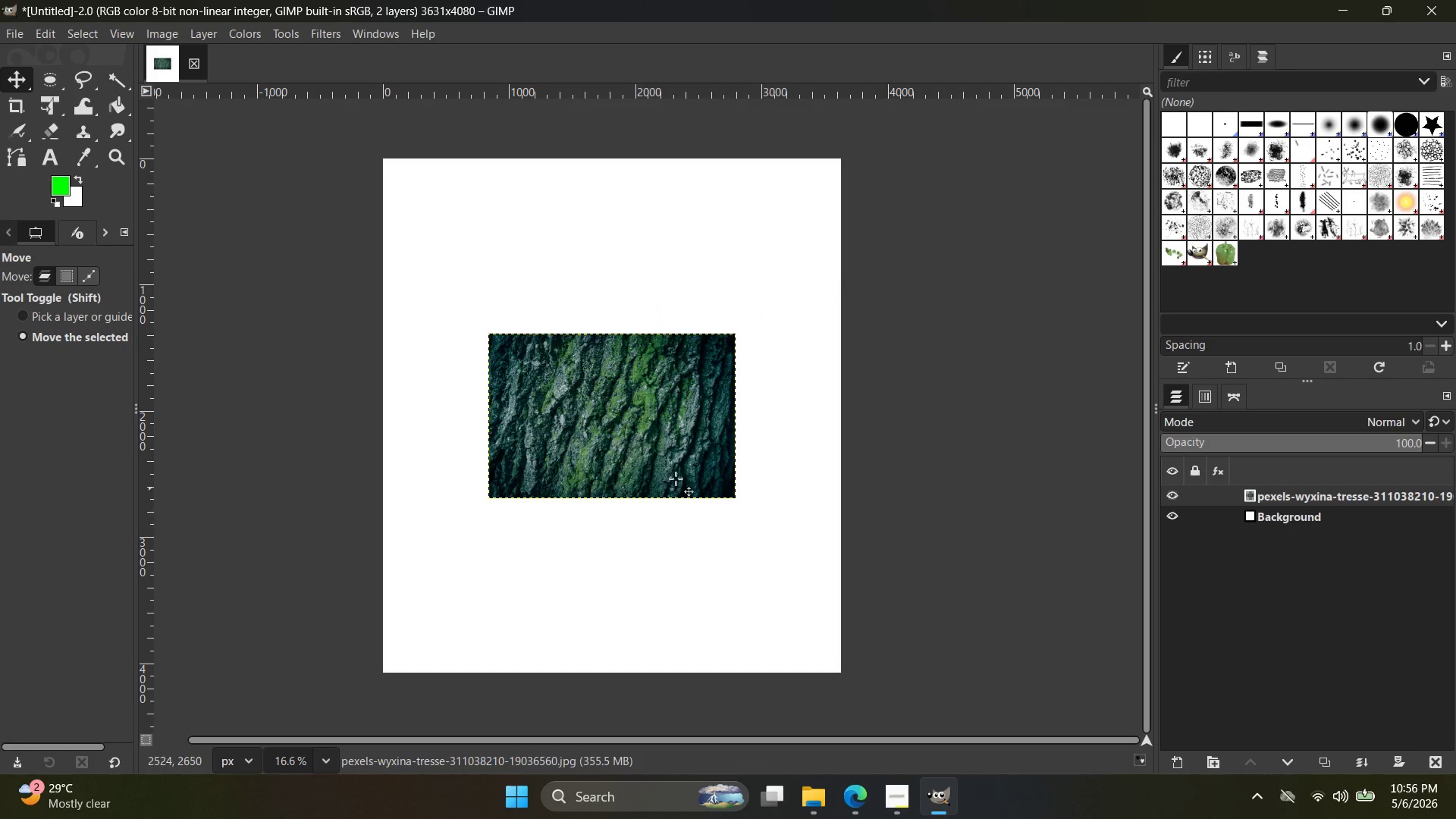 
left_click_drag(start_coordinate=[662, 471], to_coordinate=[761, 320])
 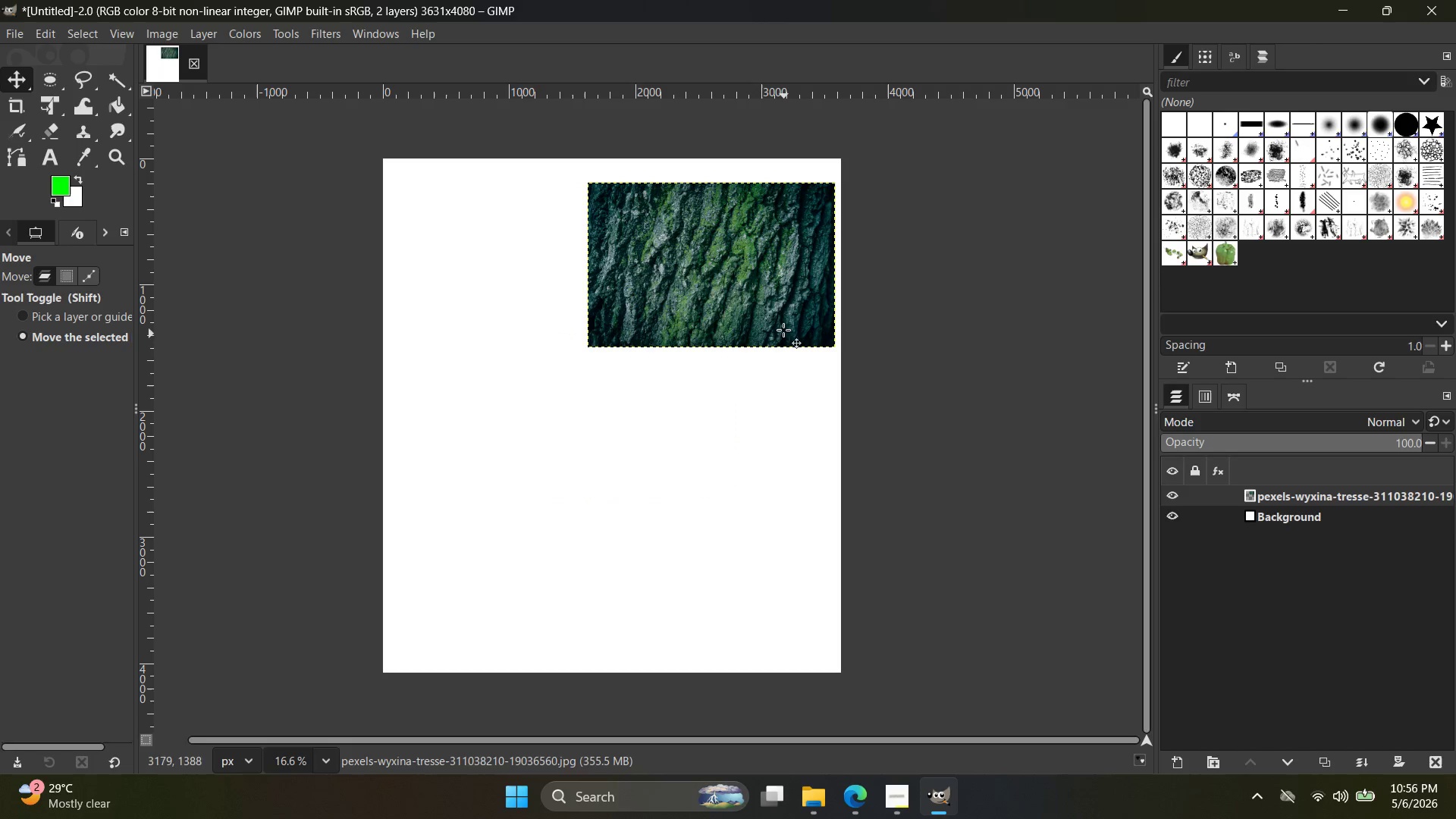 
left_click_drag(start_coordinate=[778, 315], to_coordinate=[777, 308])
 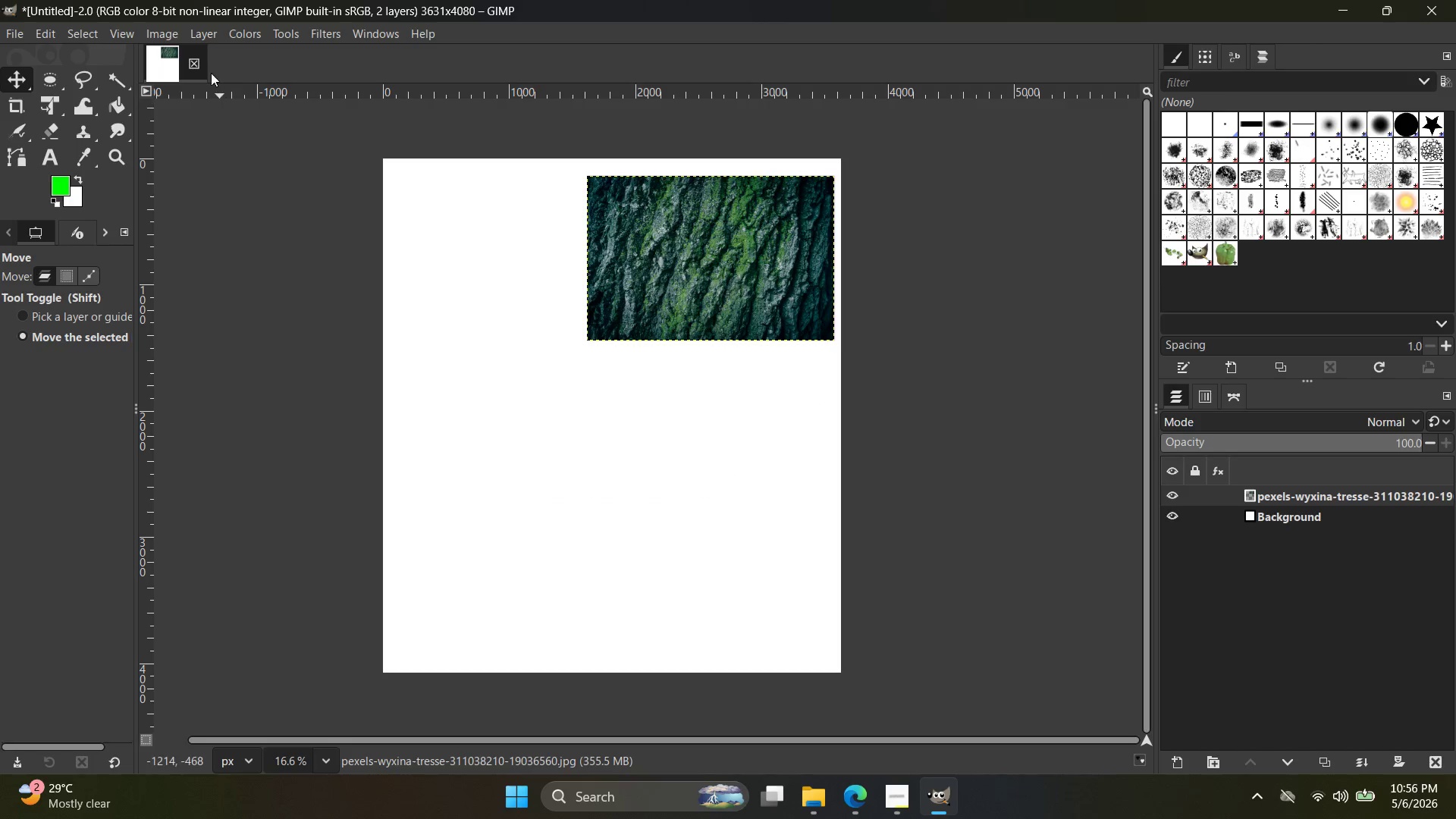 
left_click([173, 37])
 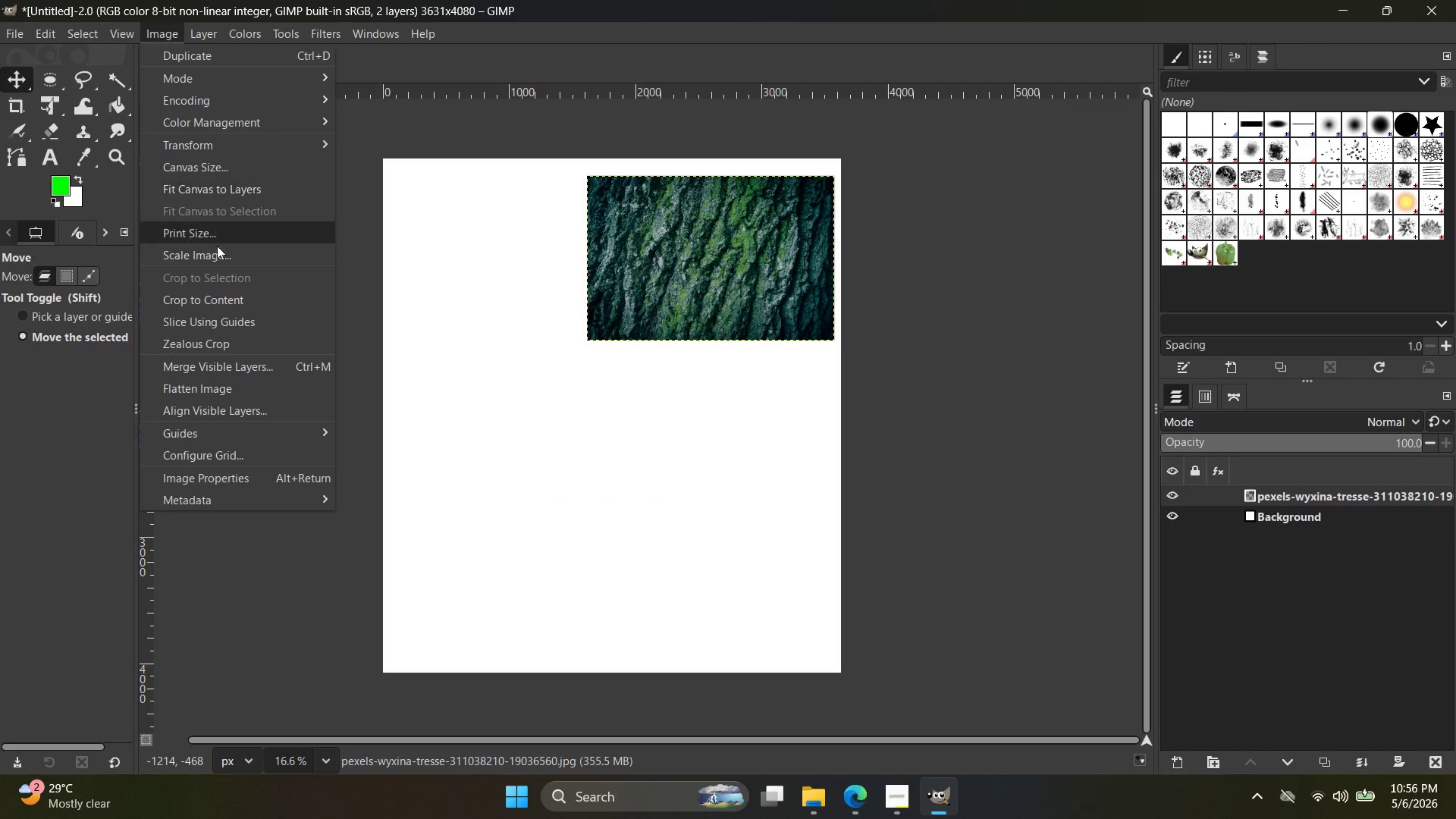 
left_click([217, 250])
 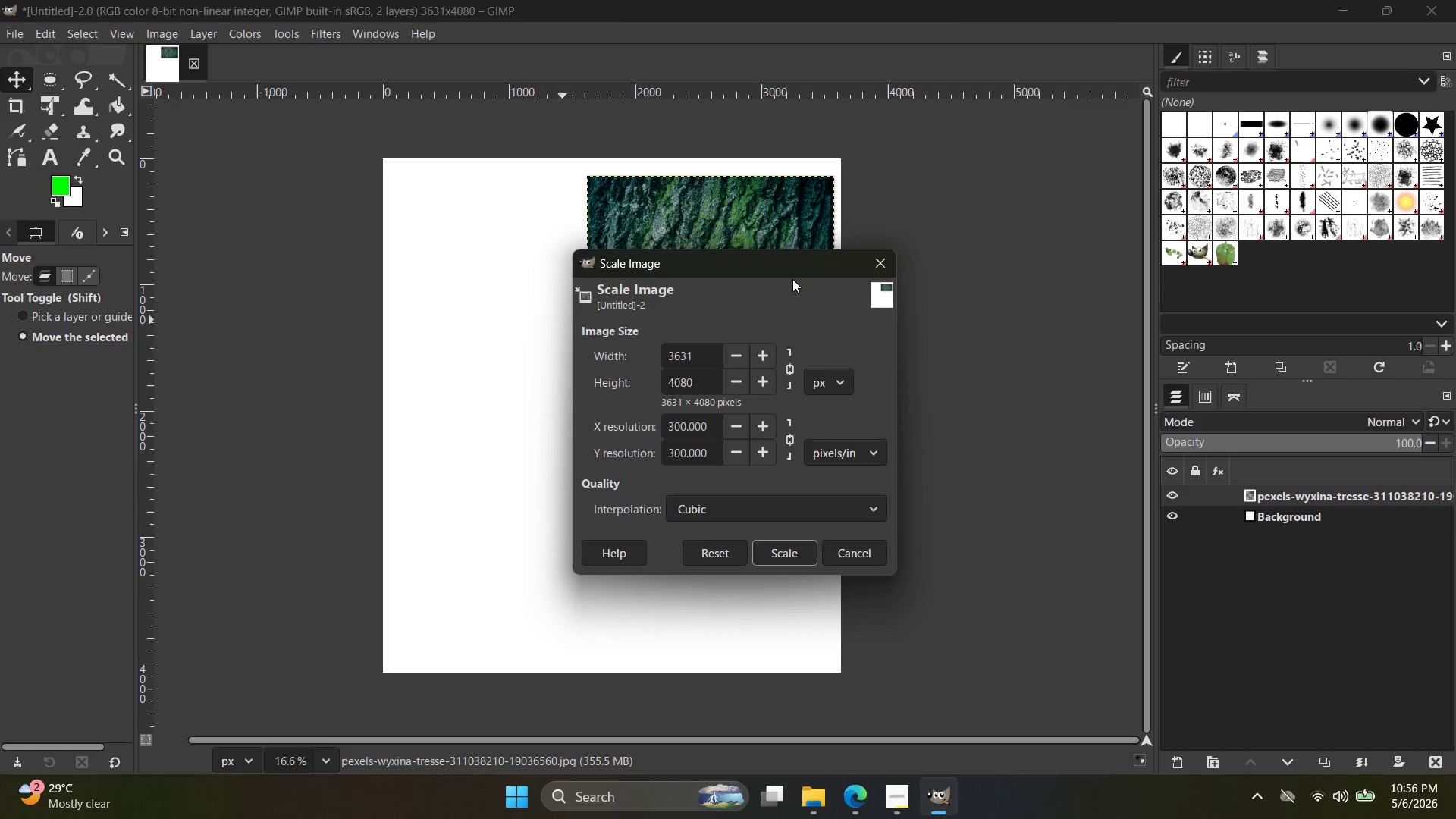 
left_click([877, 263])
 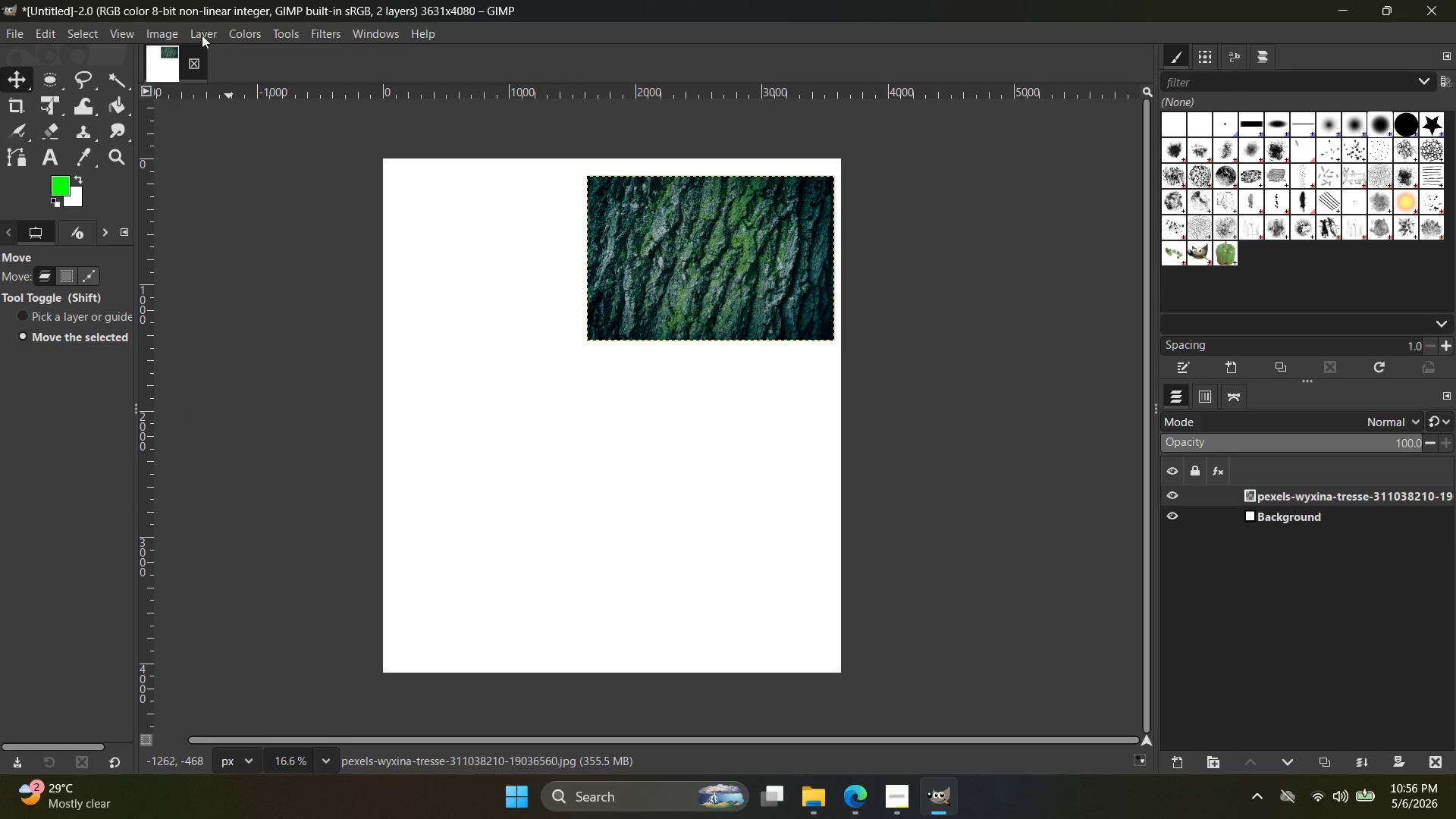 
left_click([174, 34])
 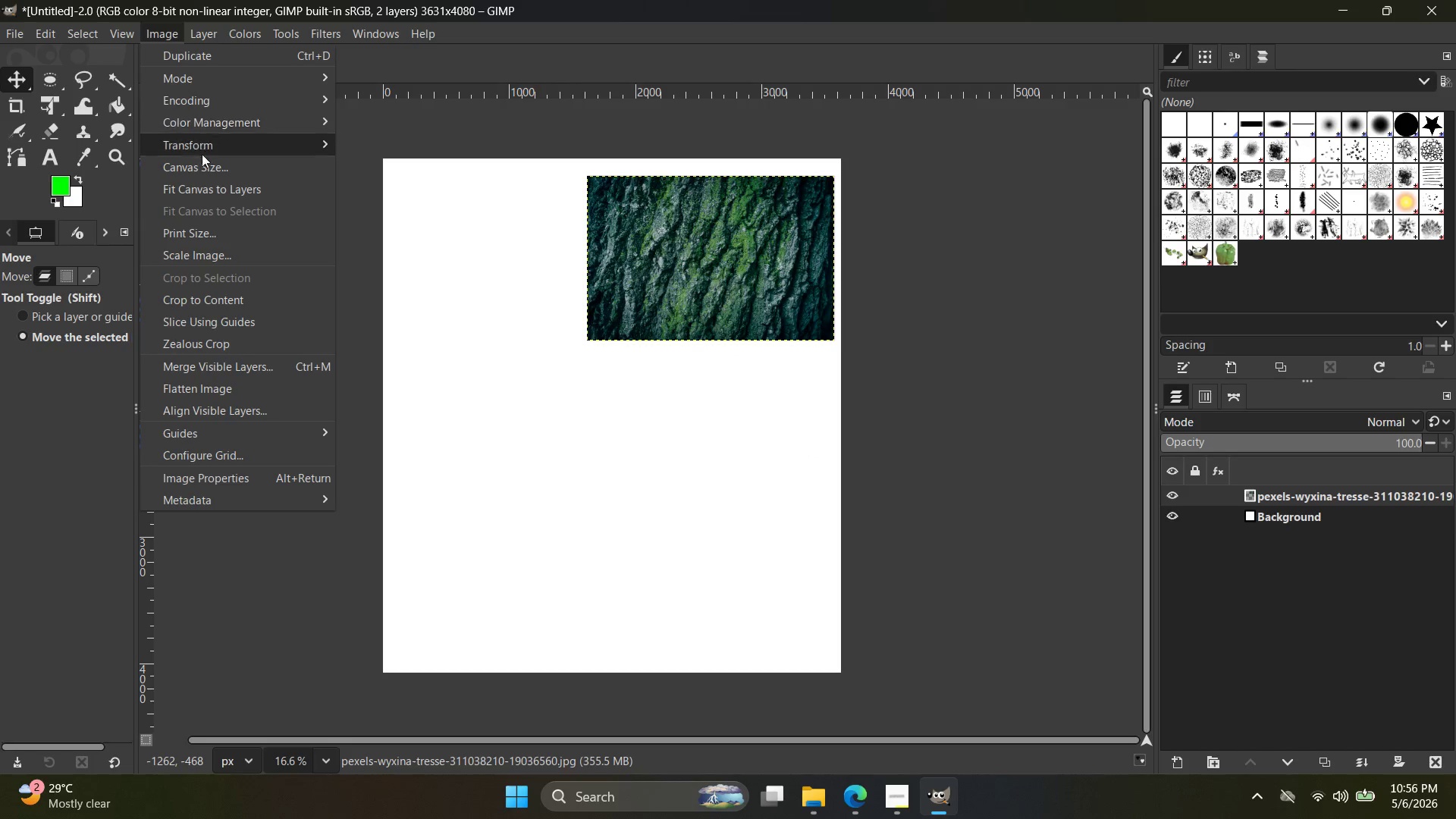 
left_click([202, 165])
 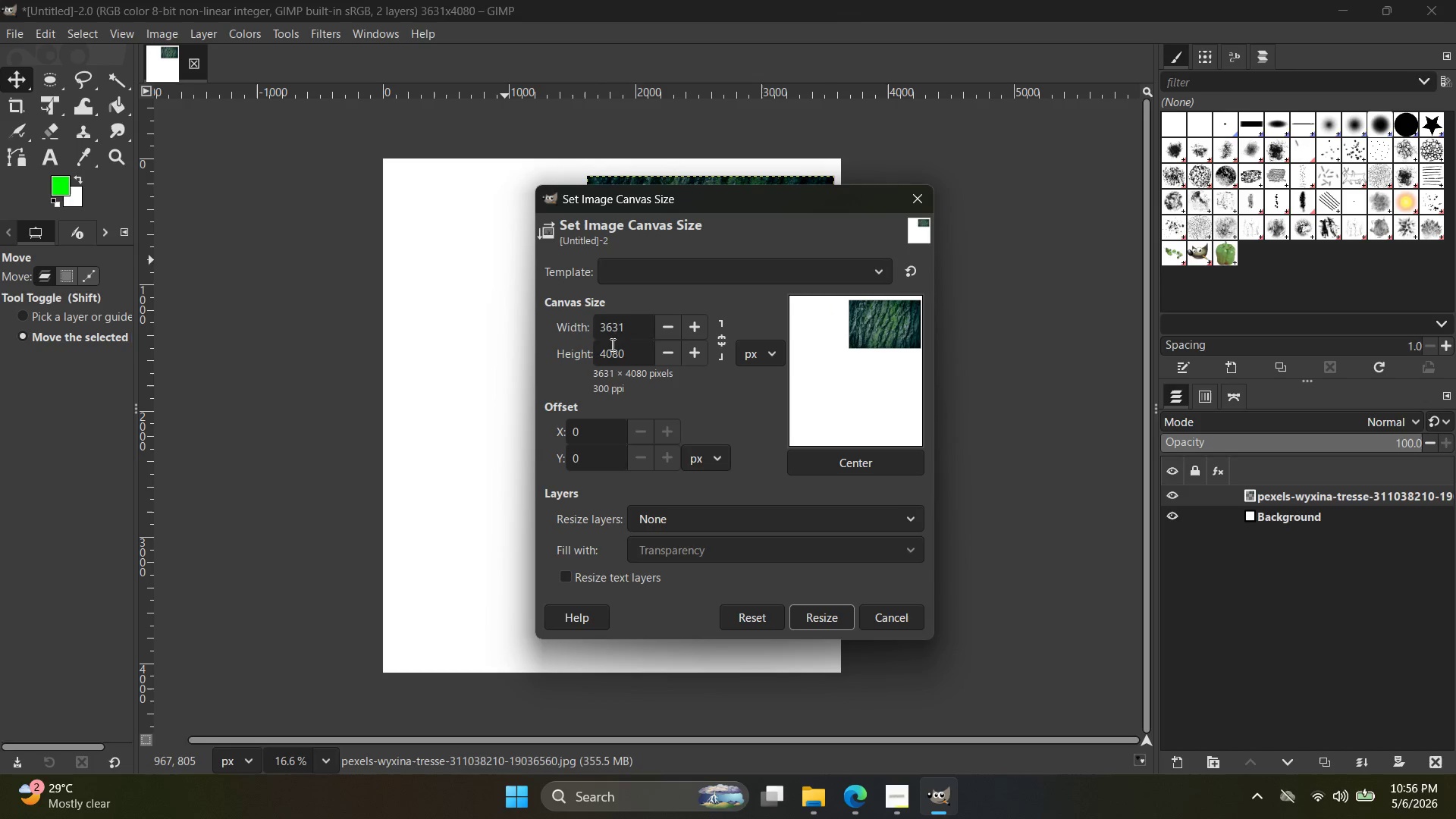 
left_click([606, 334])
 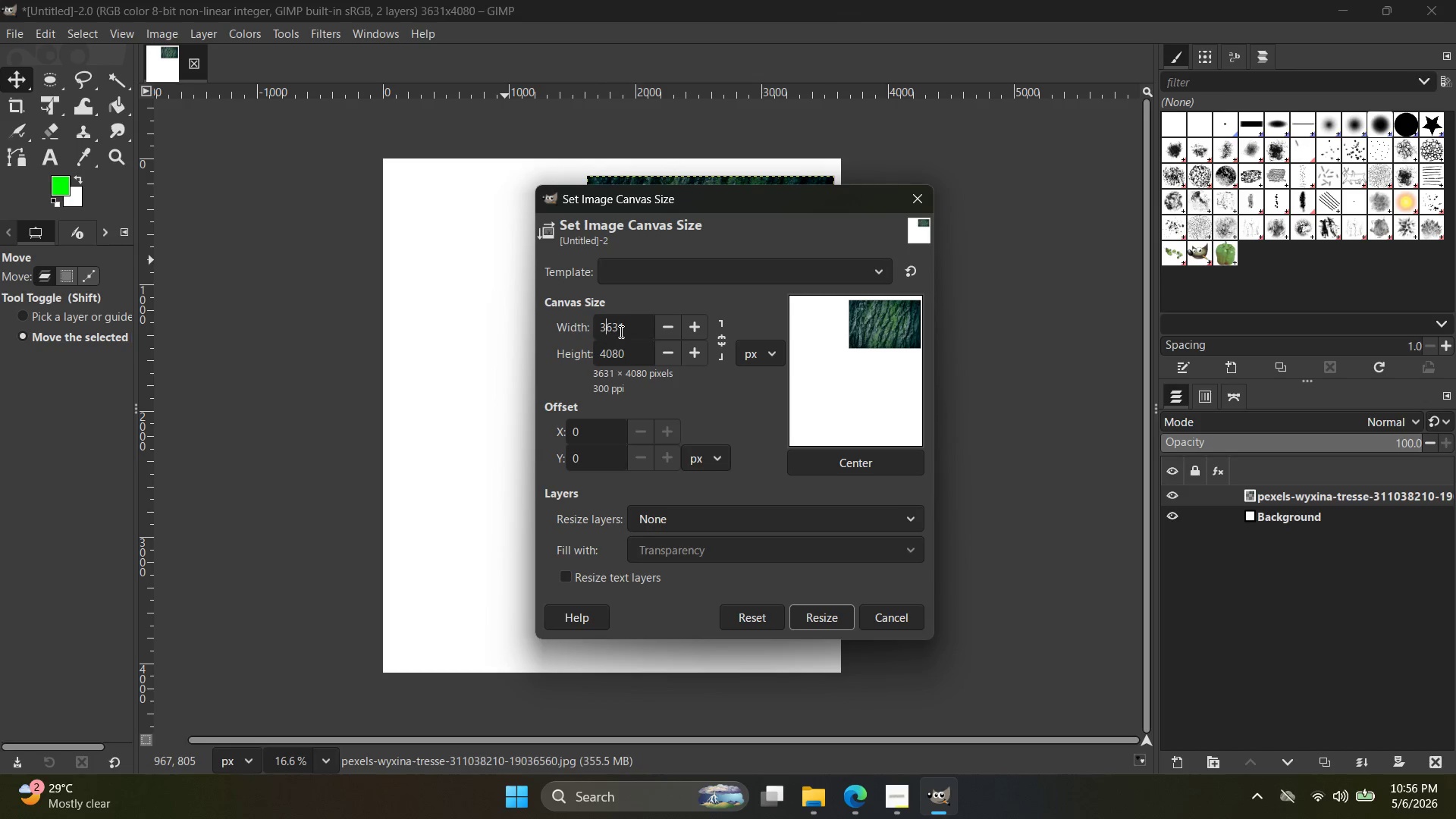 
key(Backspace)
 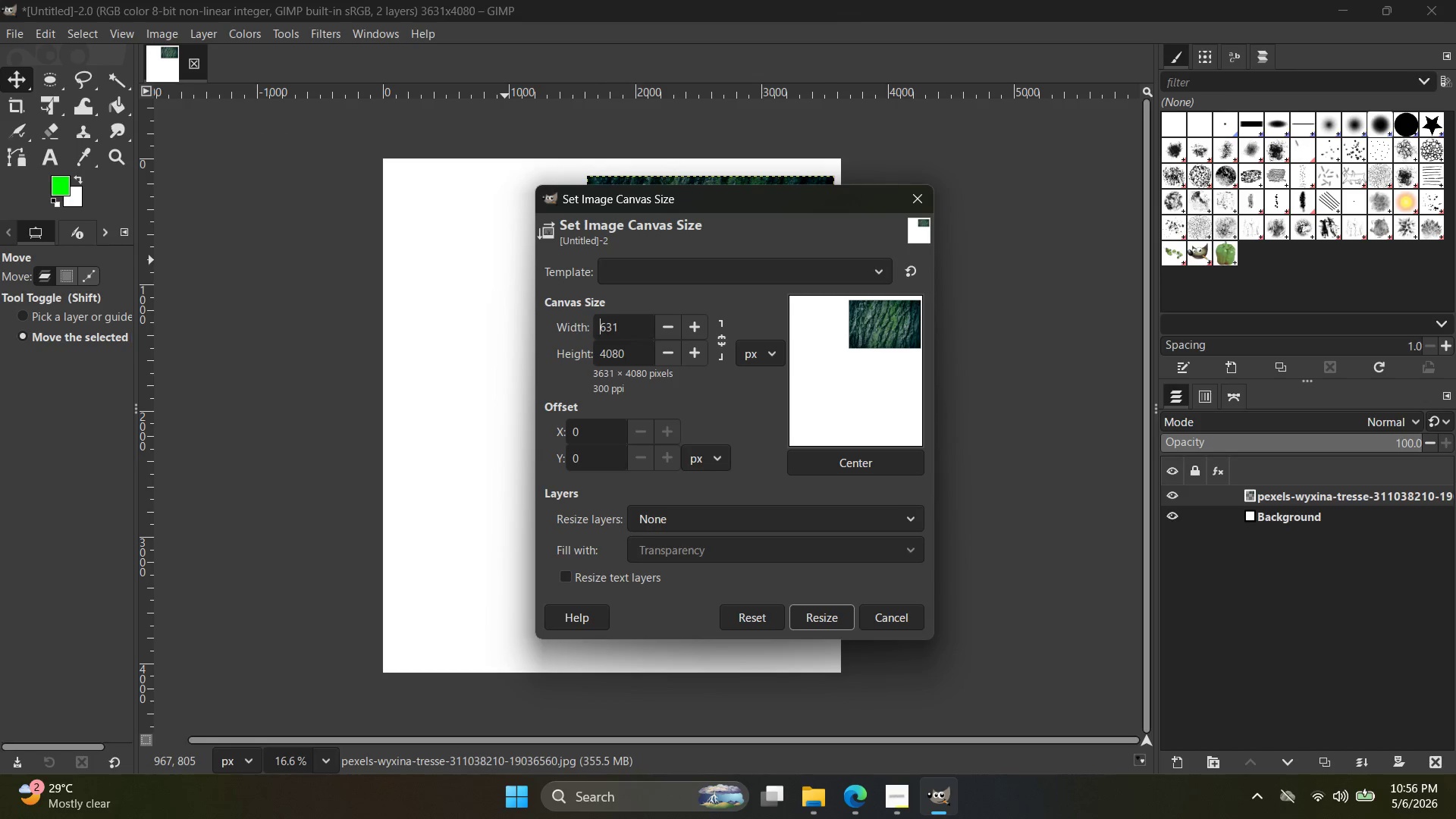 
key(4)
 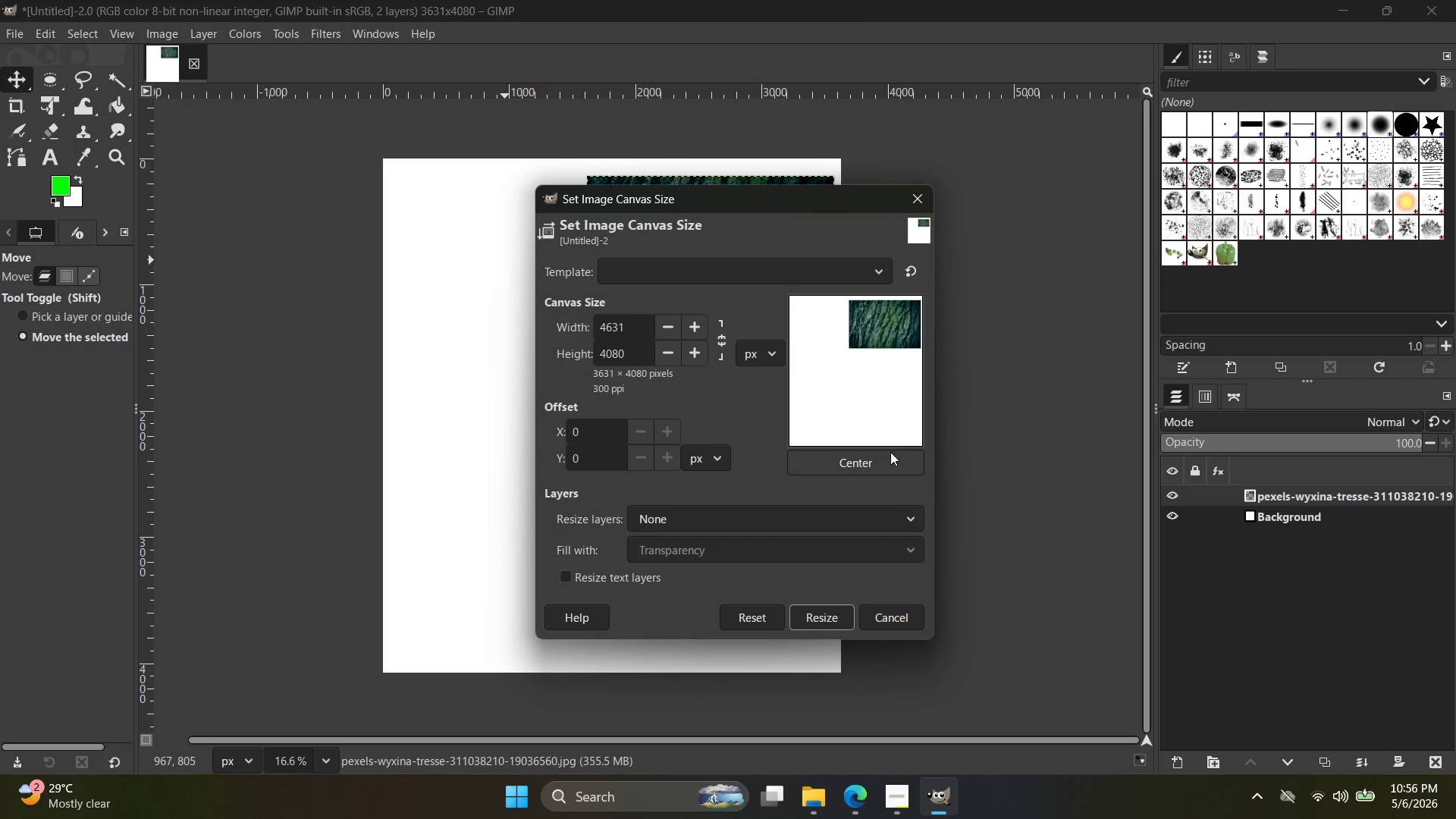 
left_click_drag(start_coordinate=[894, 338], to_coordinate=[876, 347])
 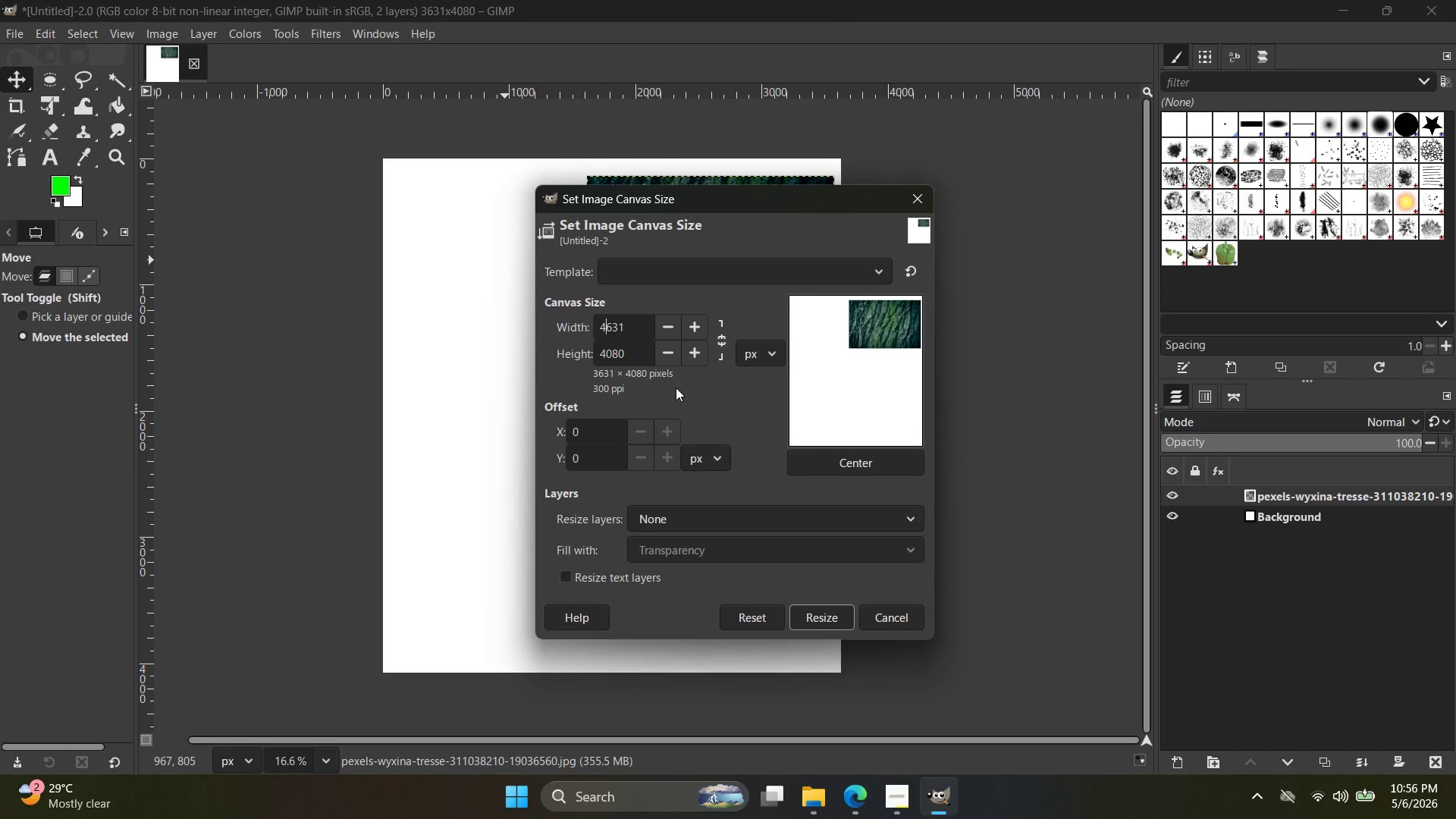 
key(Backspace)
 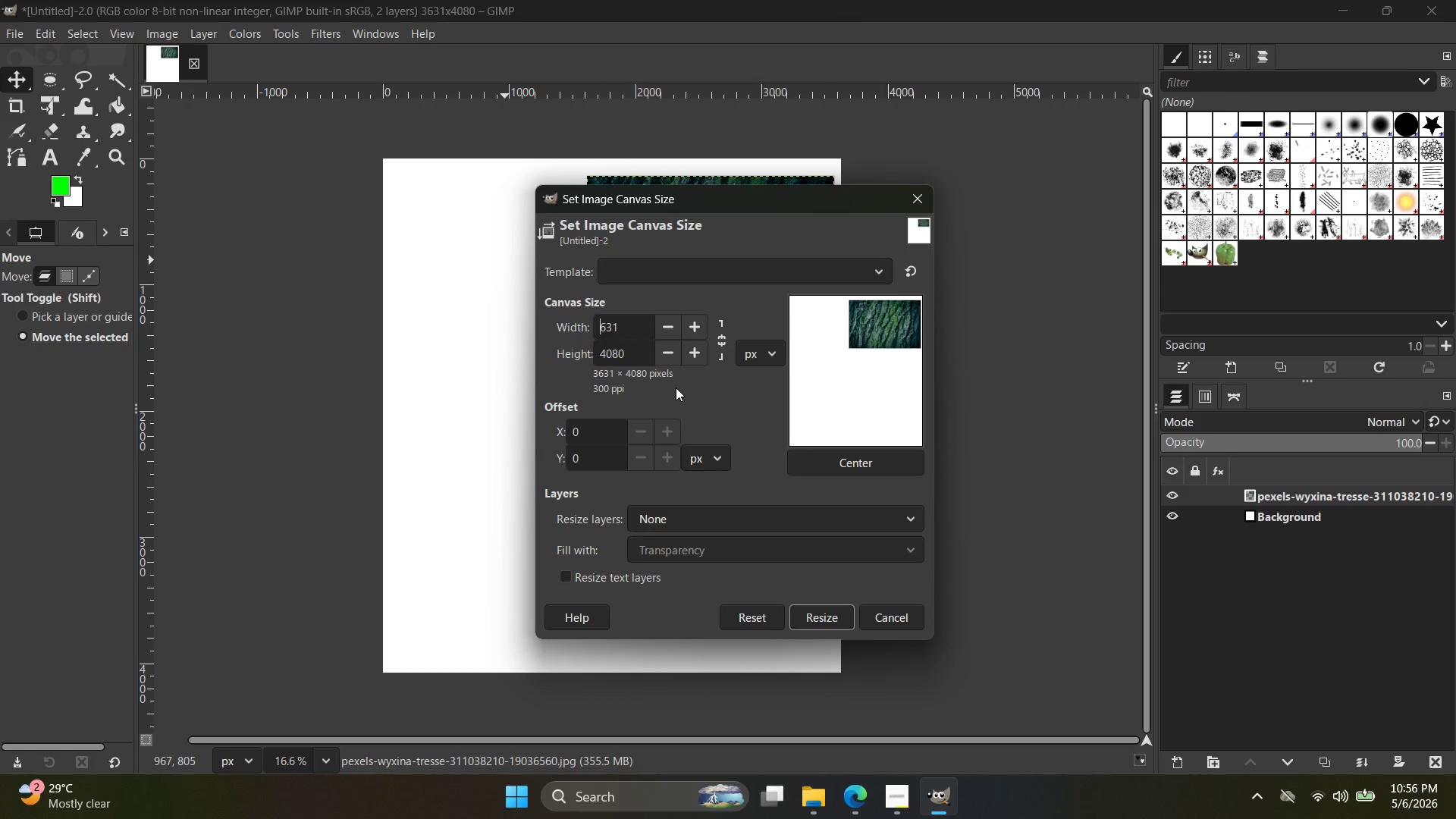 
key(5)
 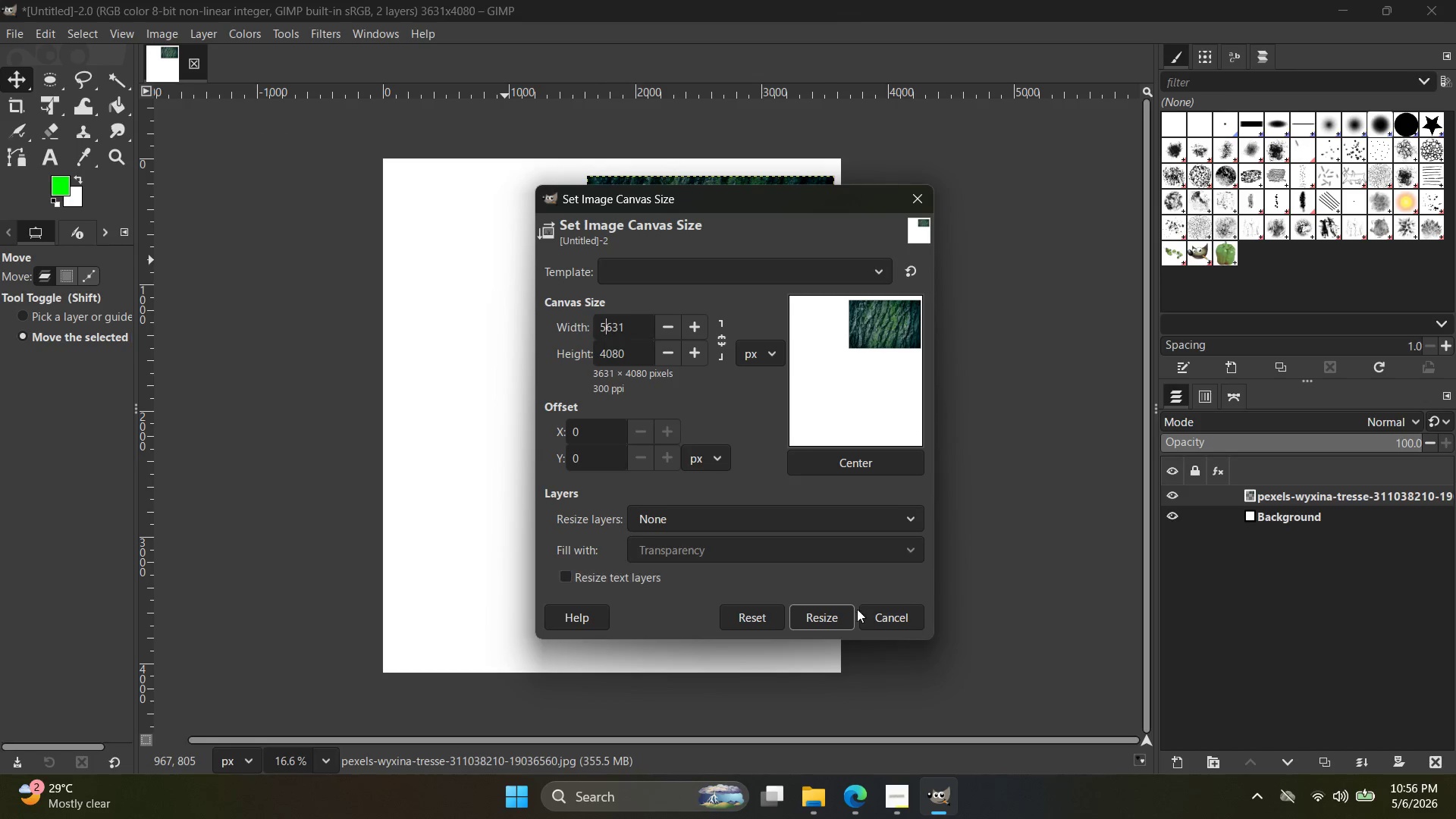 
left_click([846, 621])
 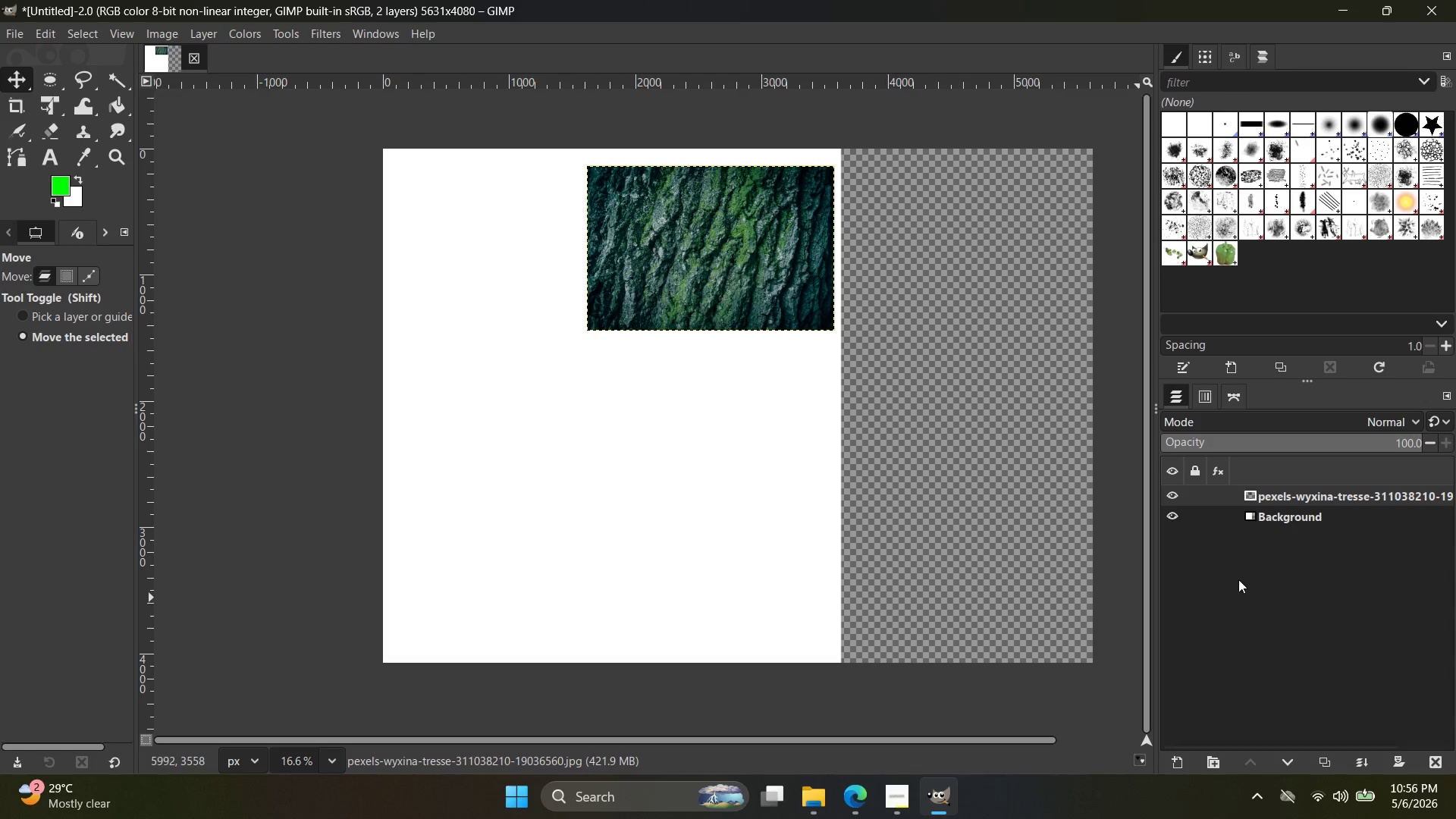 
left_click([1250, 520])
 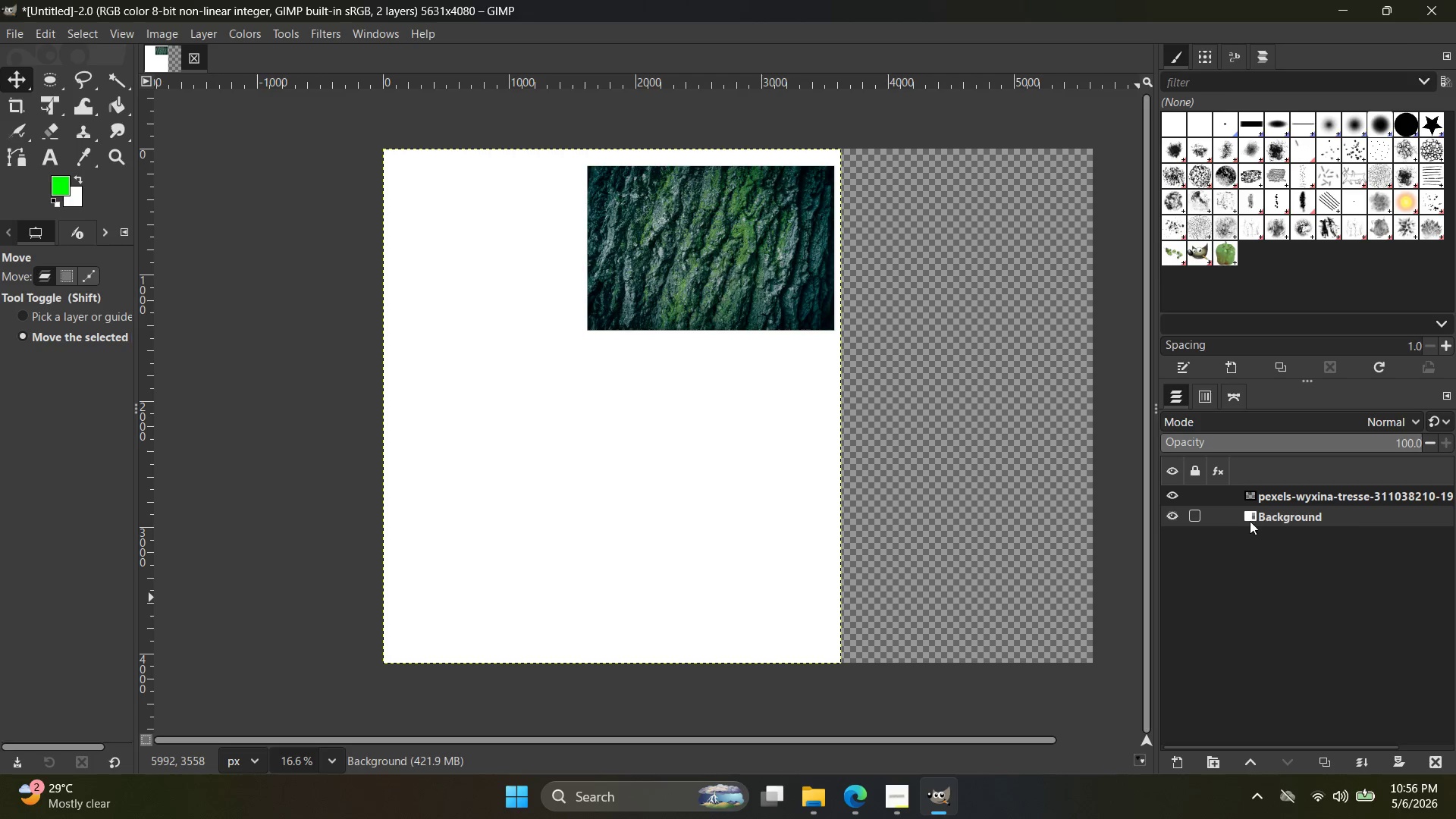 
right_click([1251, 523])
 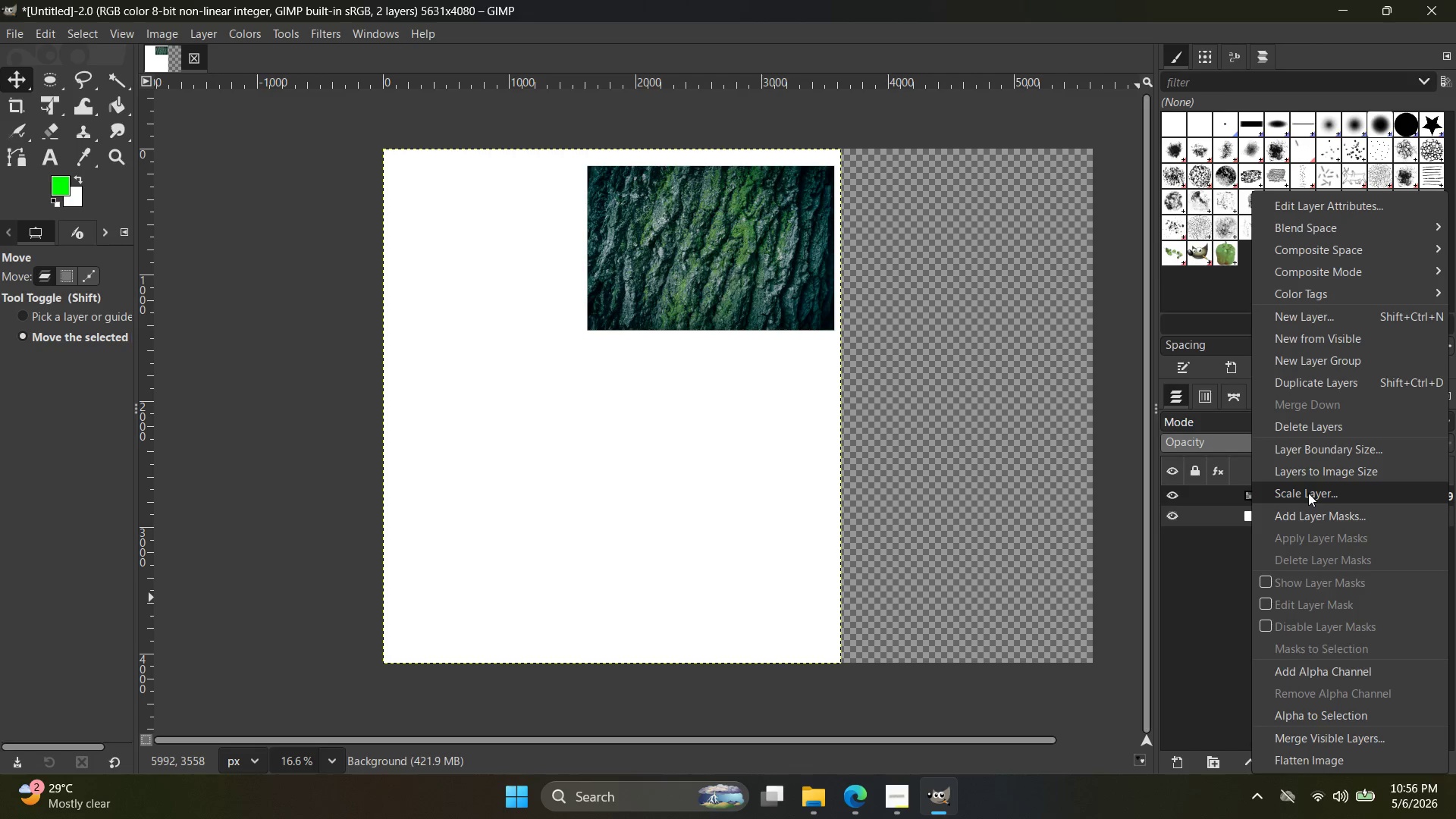 
left_click([1308, 493])
 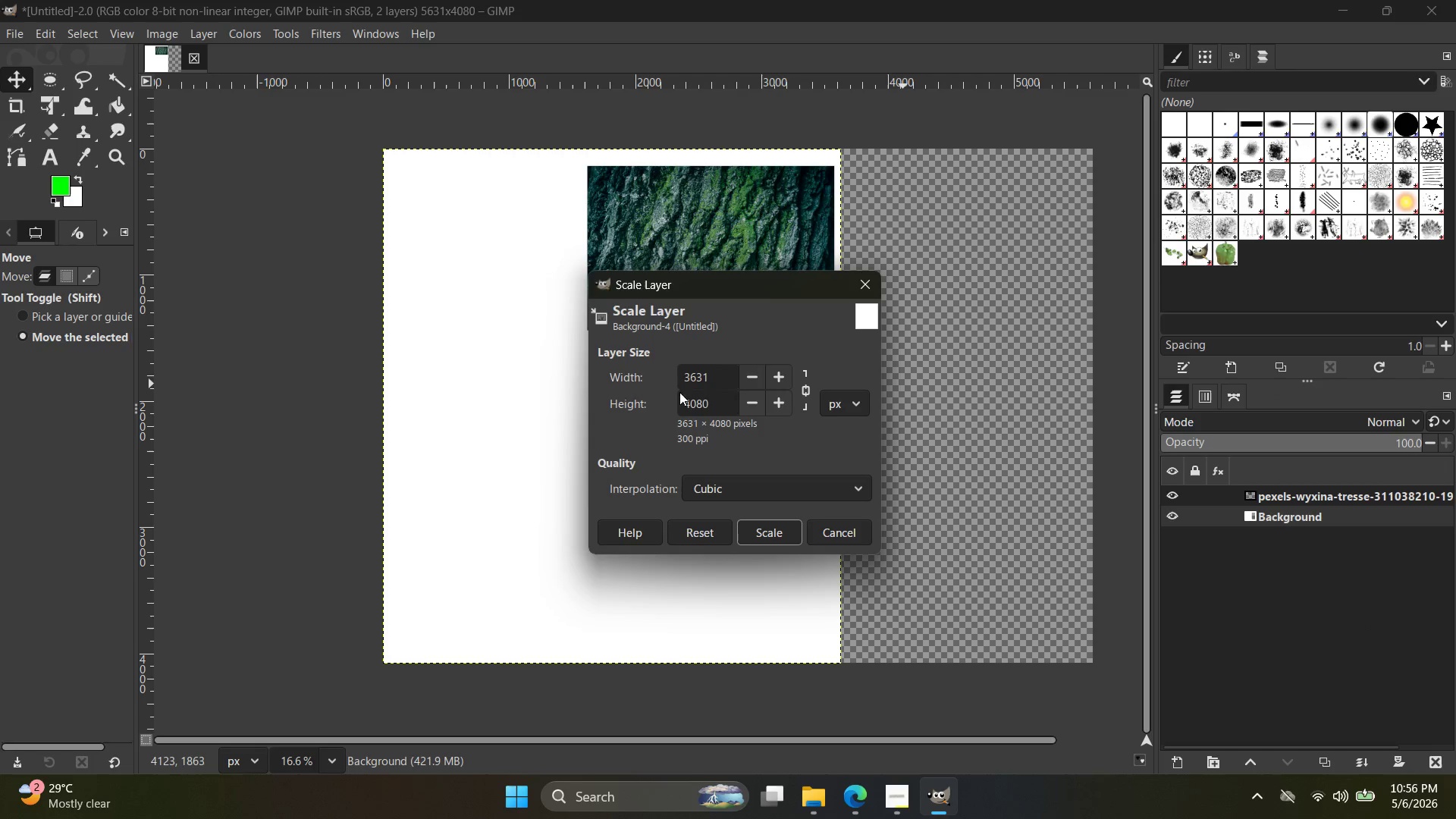 
left_click([689, 381])
 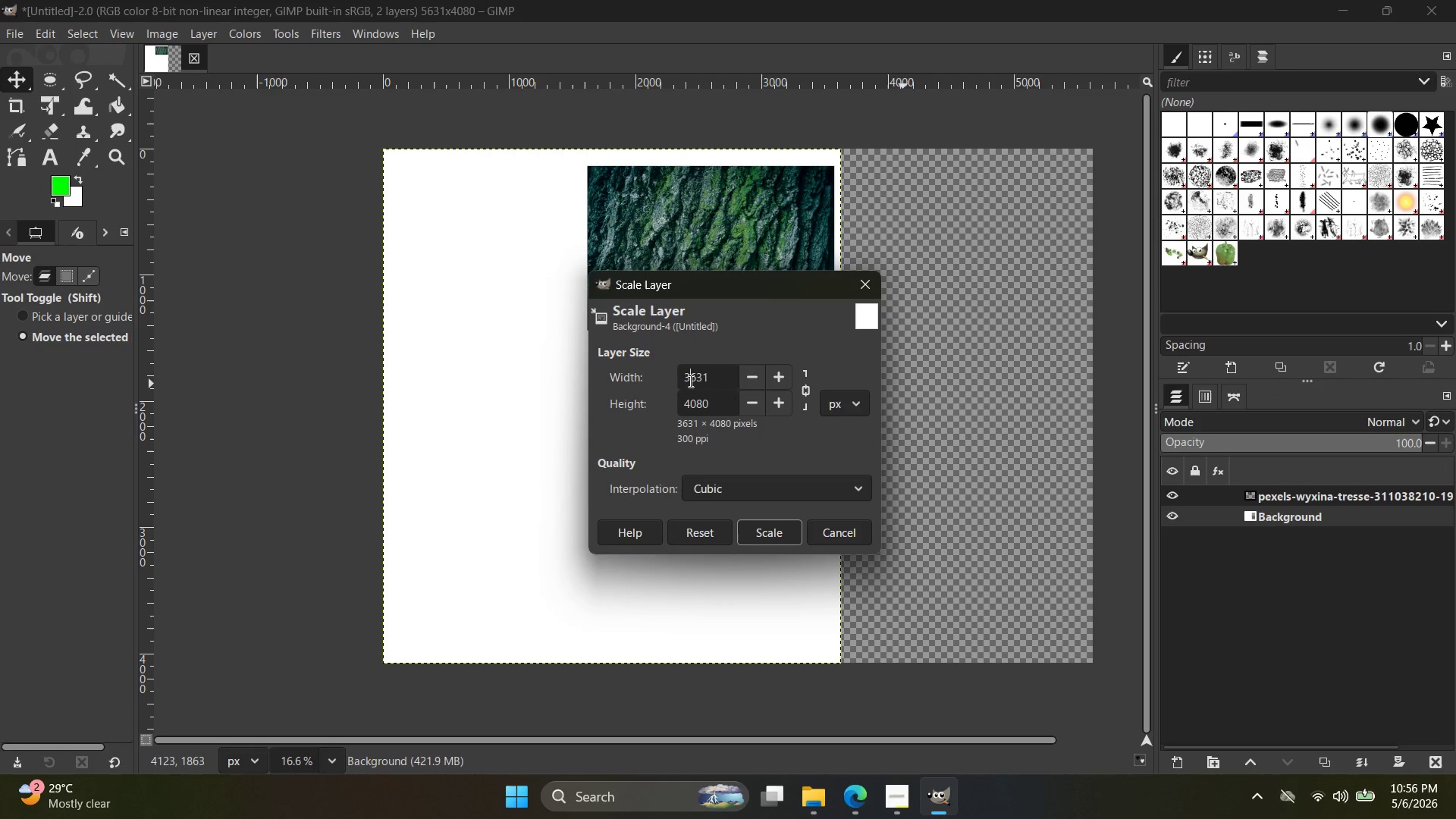 
key(Backspace)
 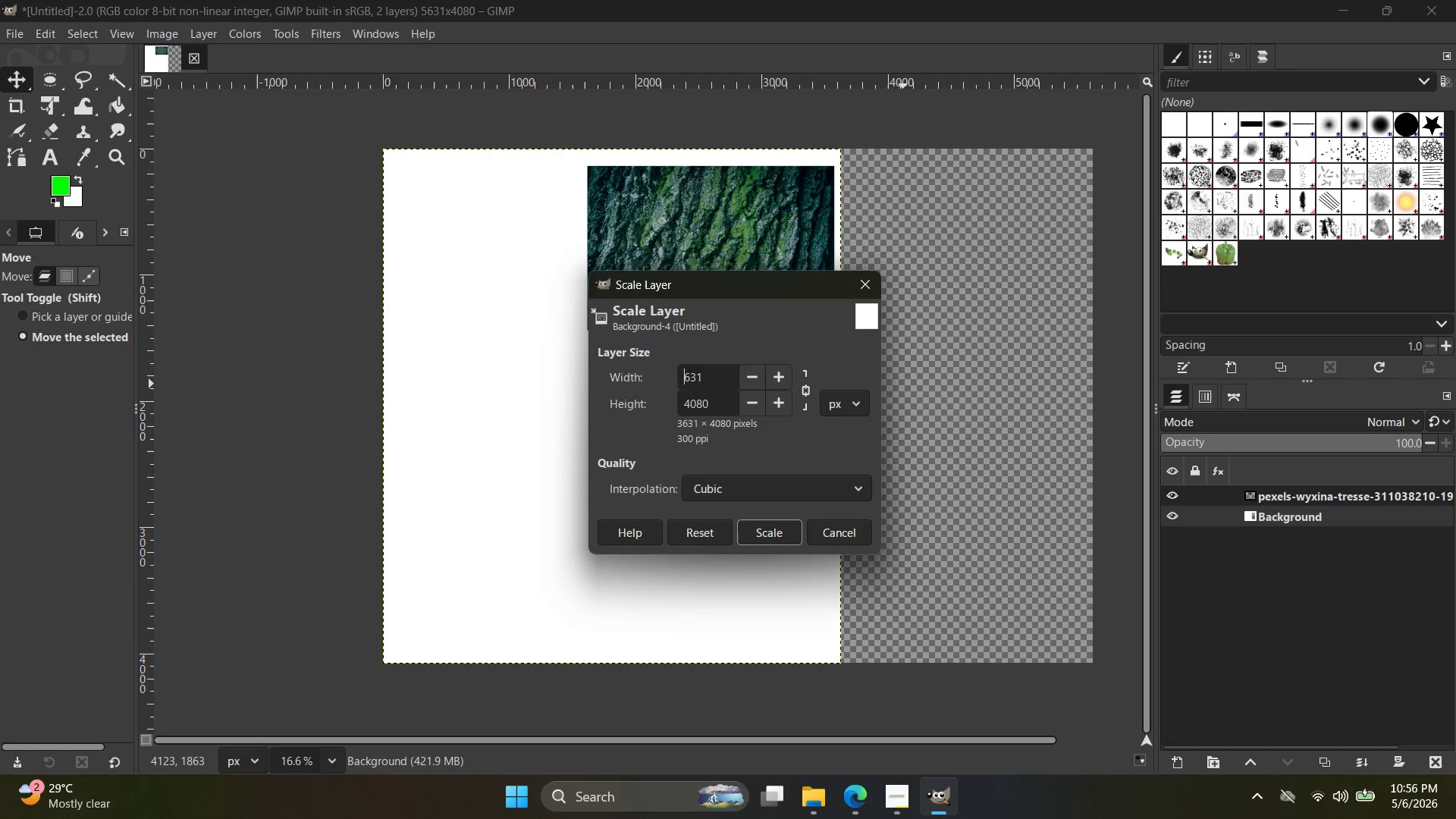 
key(5)
 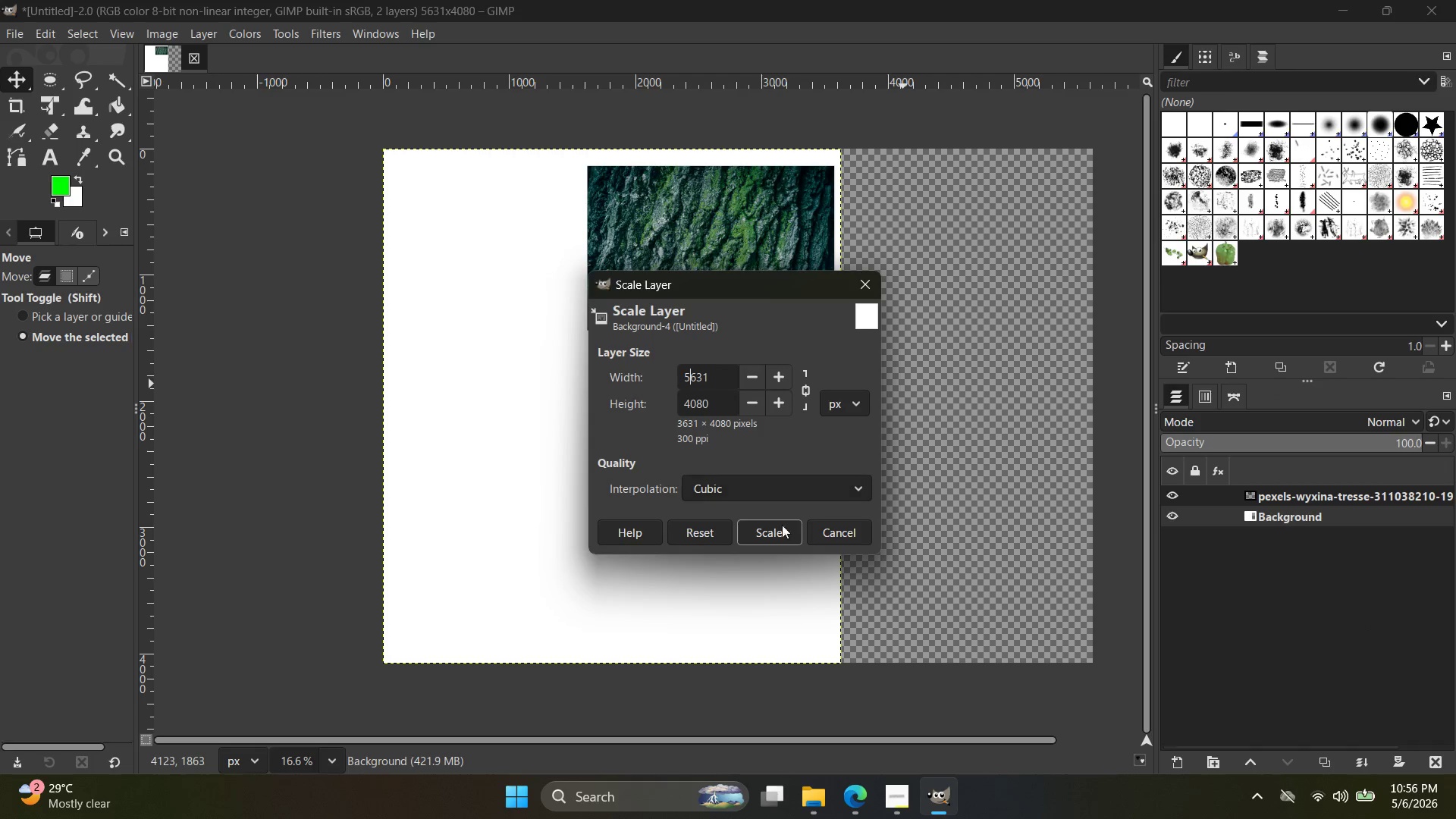 
left_click([780, 536])
 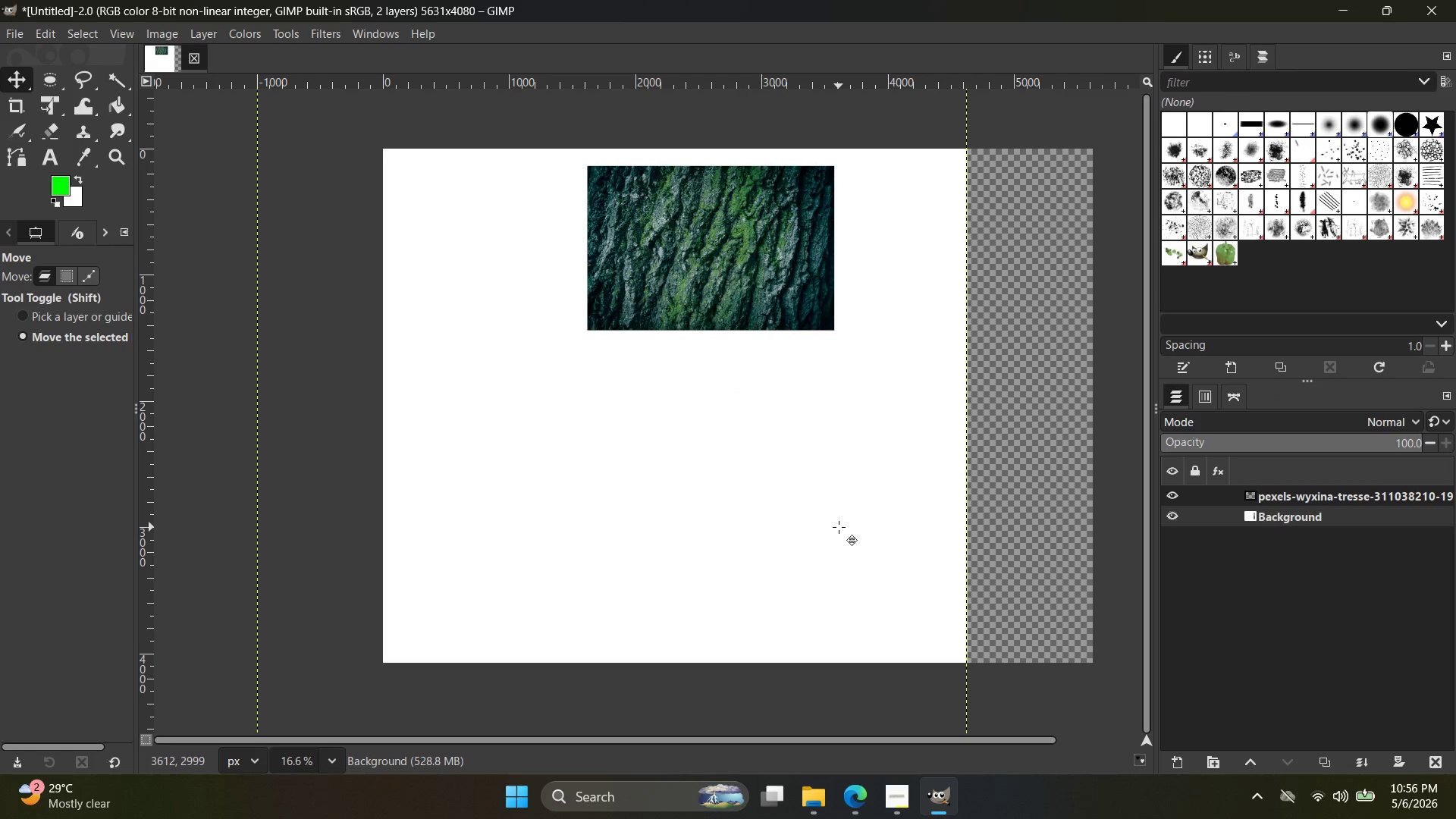 
left_click_drag(start_coordinate=[811, 543], to_coordinate=[937, 530])
 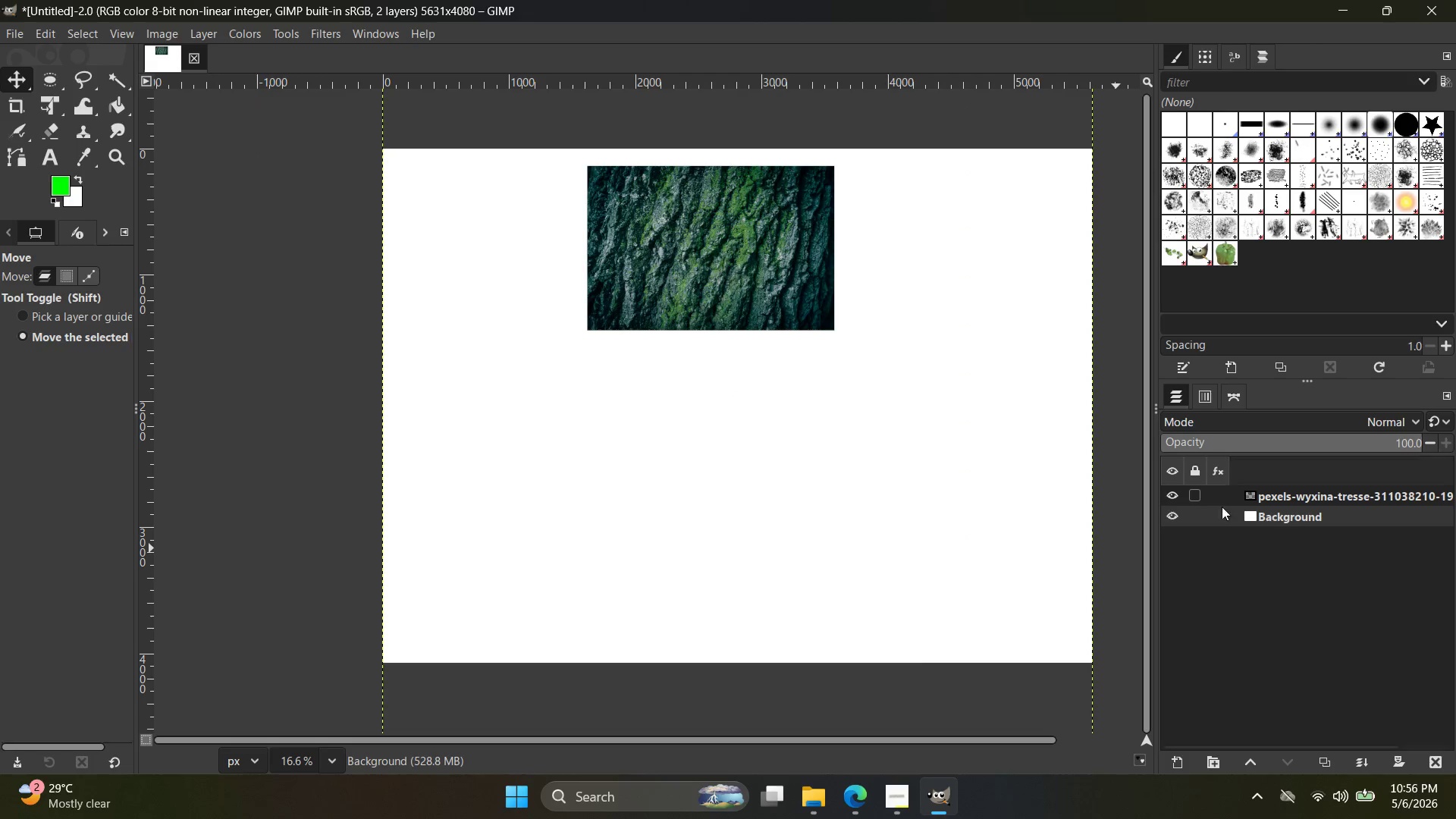 
left_click([1271, 504])
 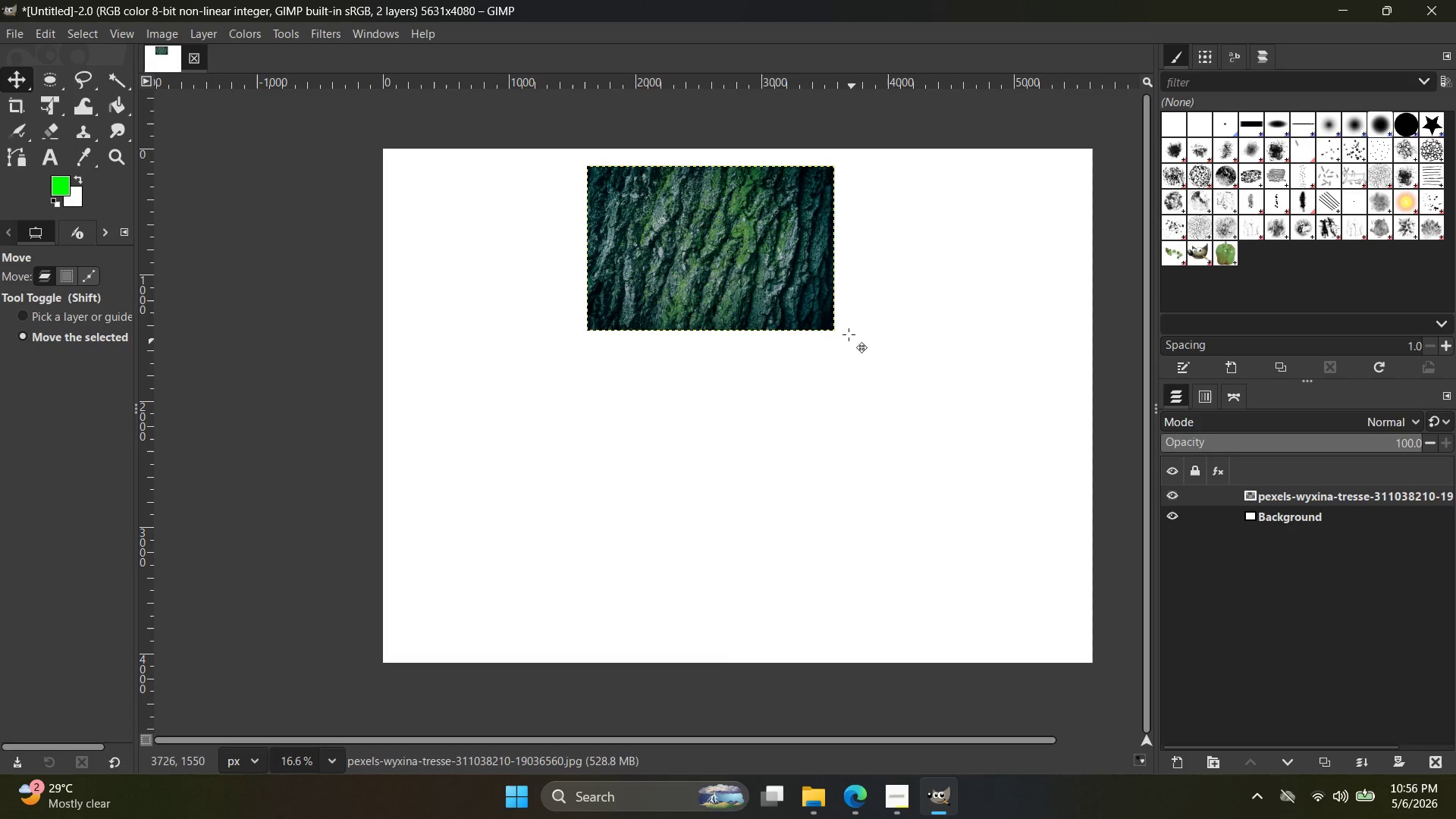 
left_click_drag(start_coordinate=[758, 268], to_coordinate=[949, 284])
 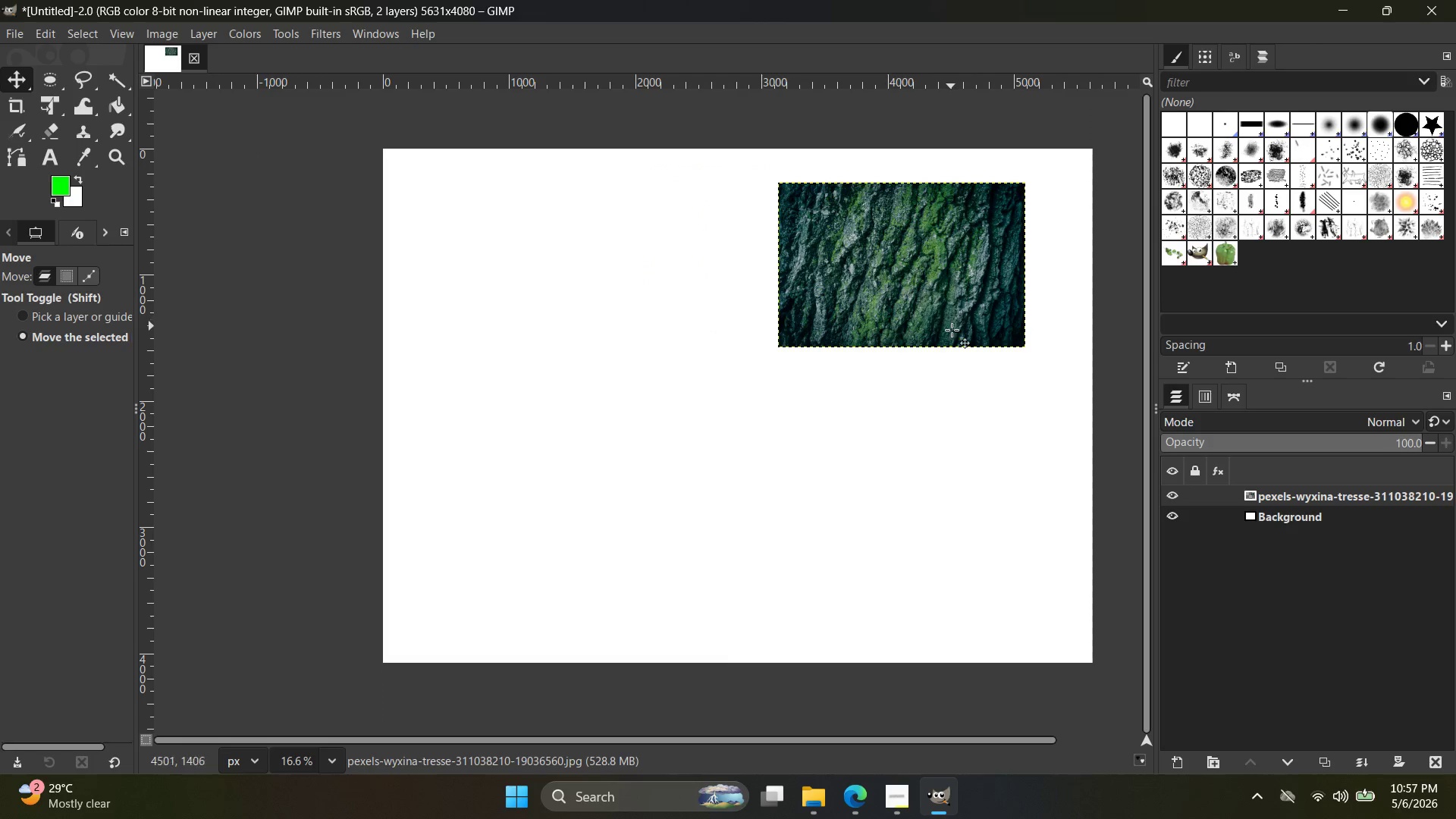 
left_click_drag(start_coordinate=[937, 281], to_coordinate=[955, 279])
 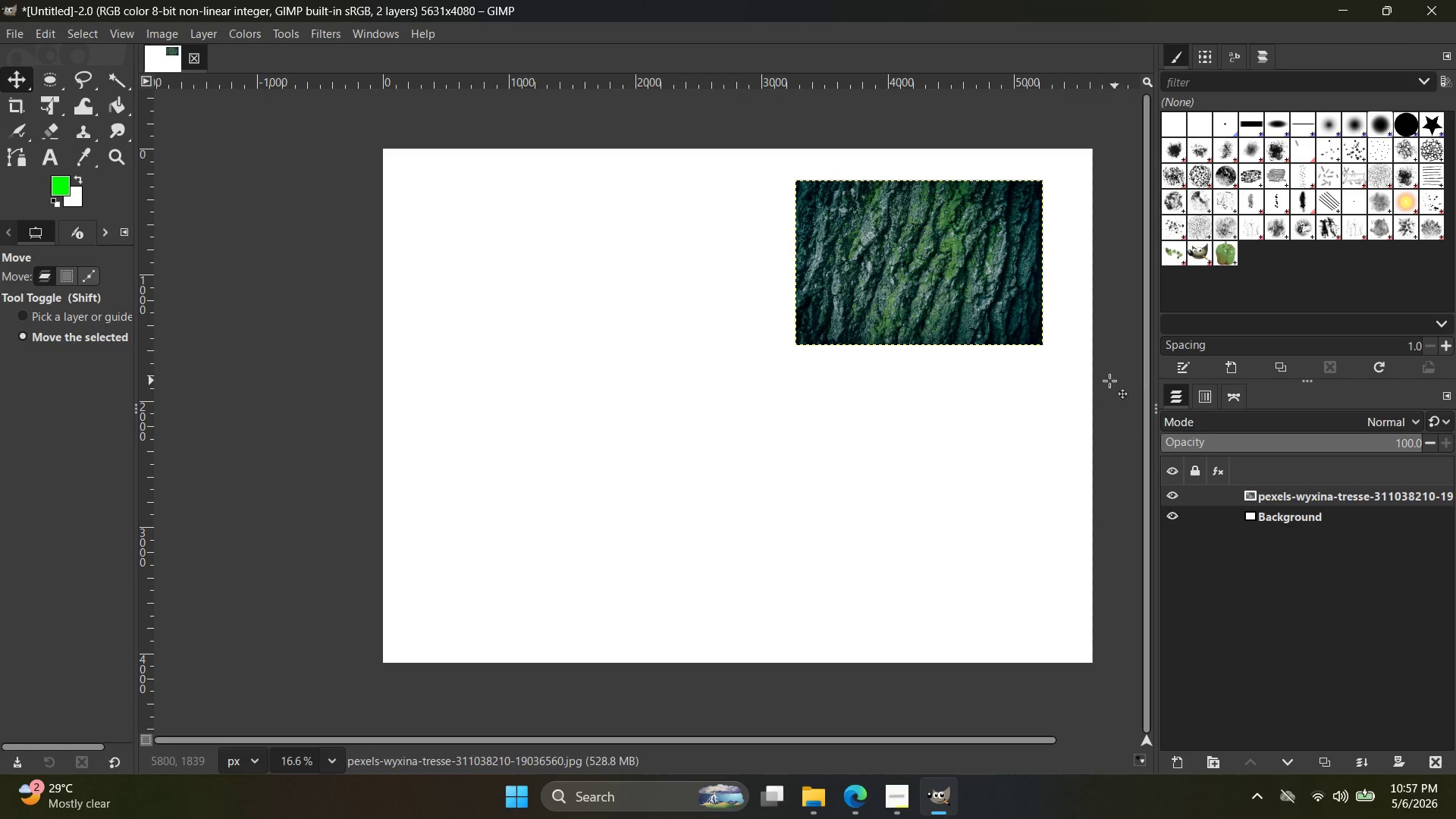 
left_click_drag(start_coordinate=[973, 302], to_coordinate=[972, 310])
 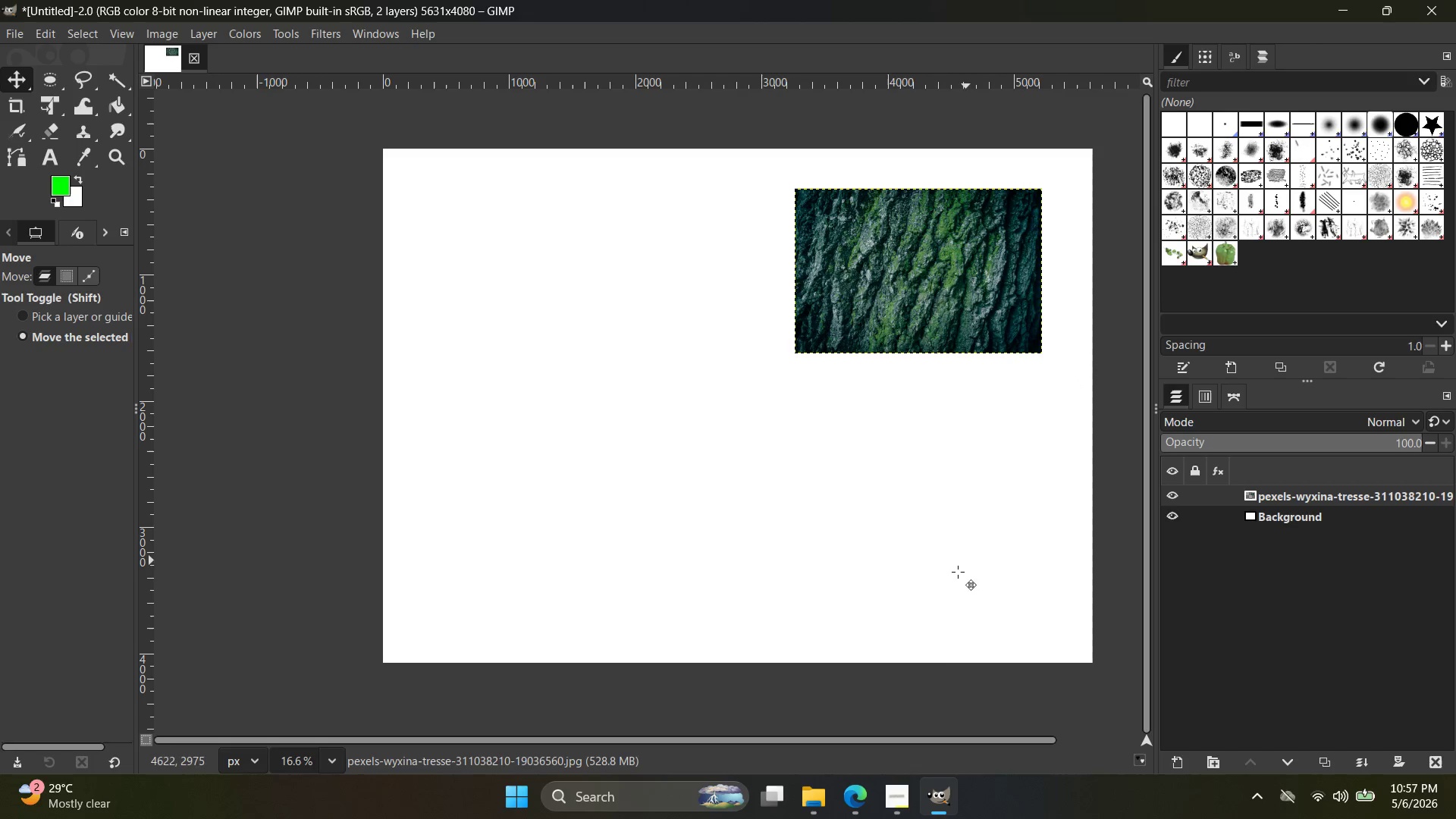 
key(Alt+AltLeft)
 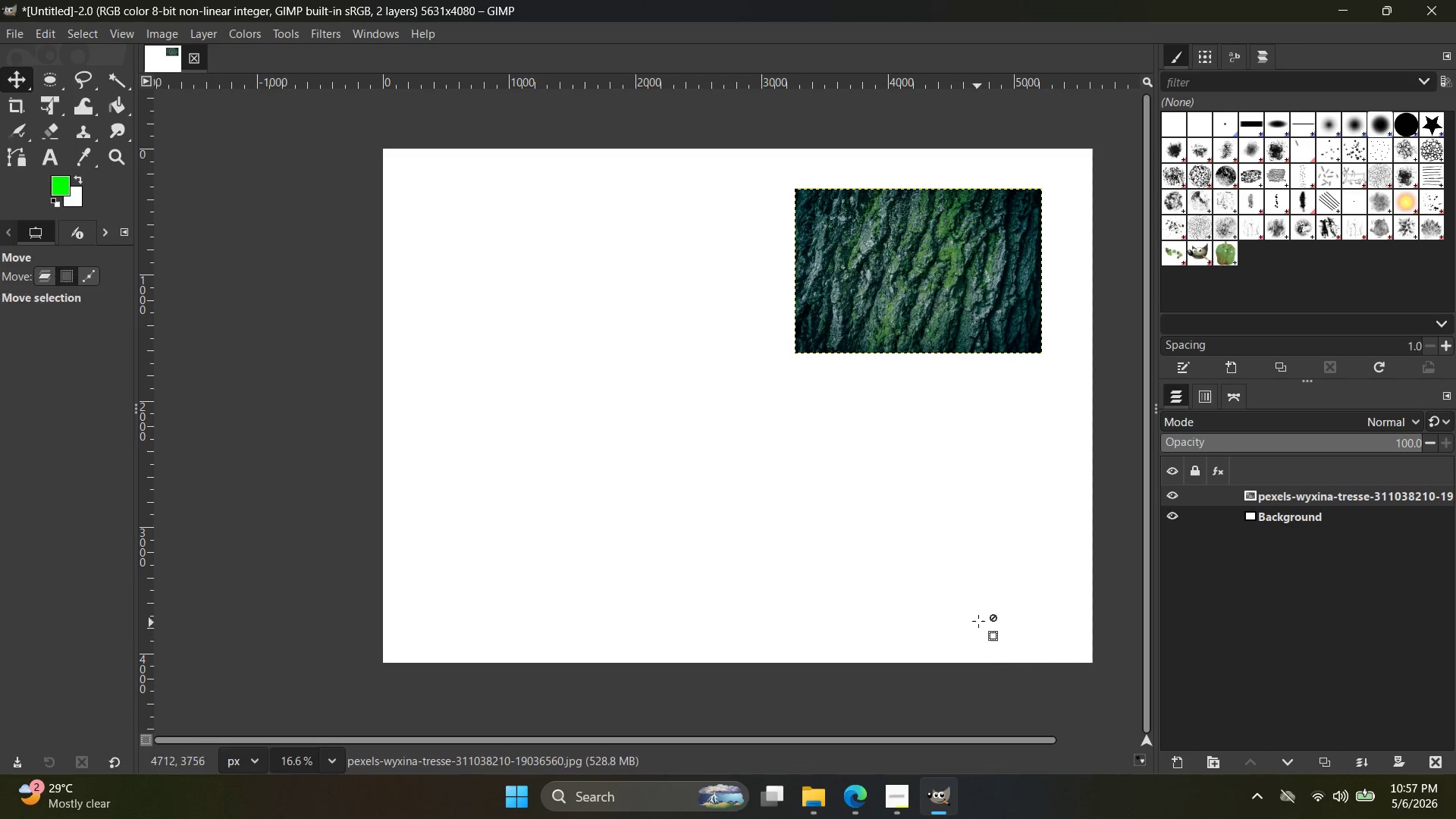 
key(Alt+Tab)
 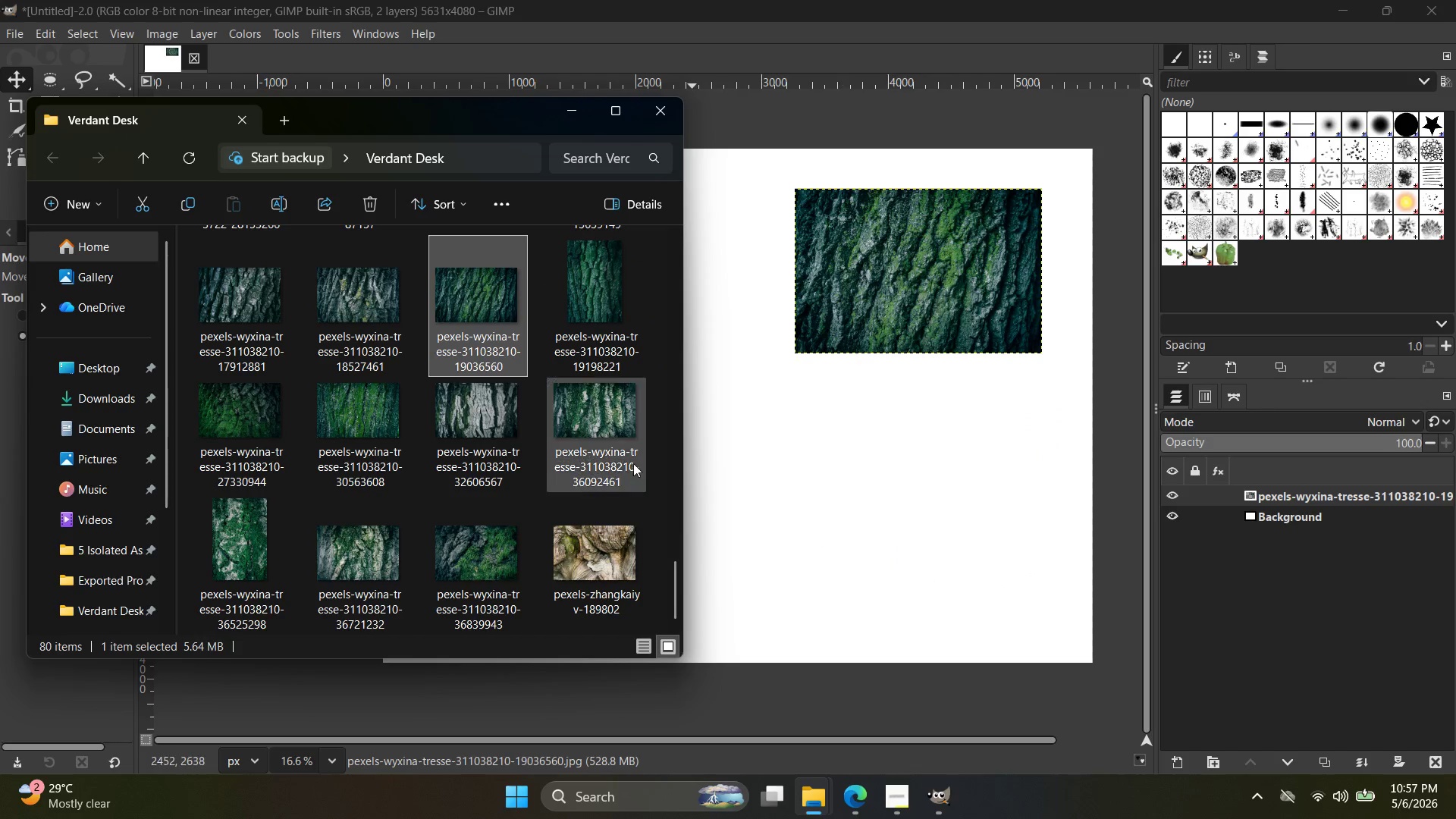 
key(Alt+Tab)
 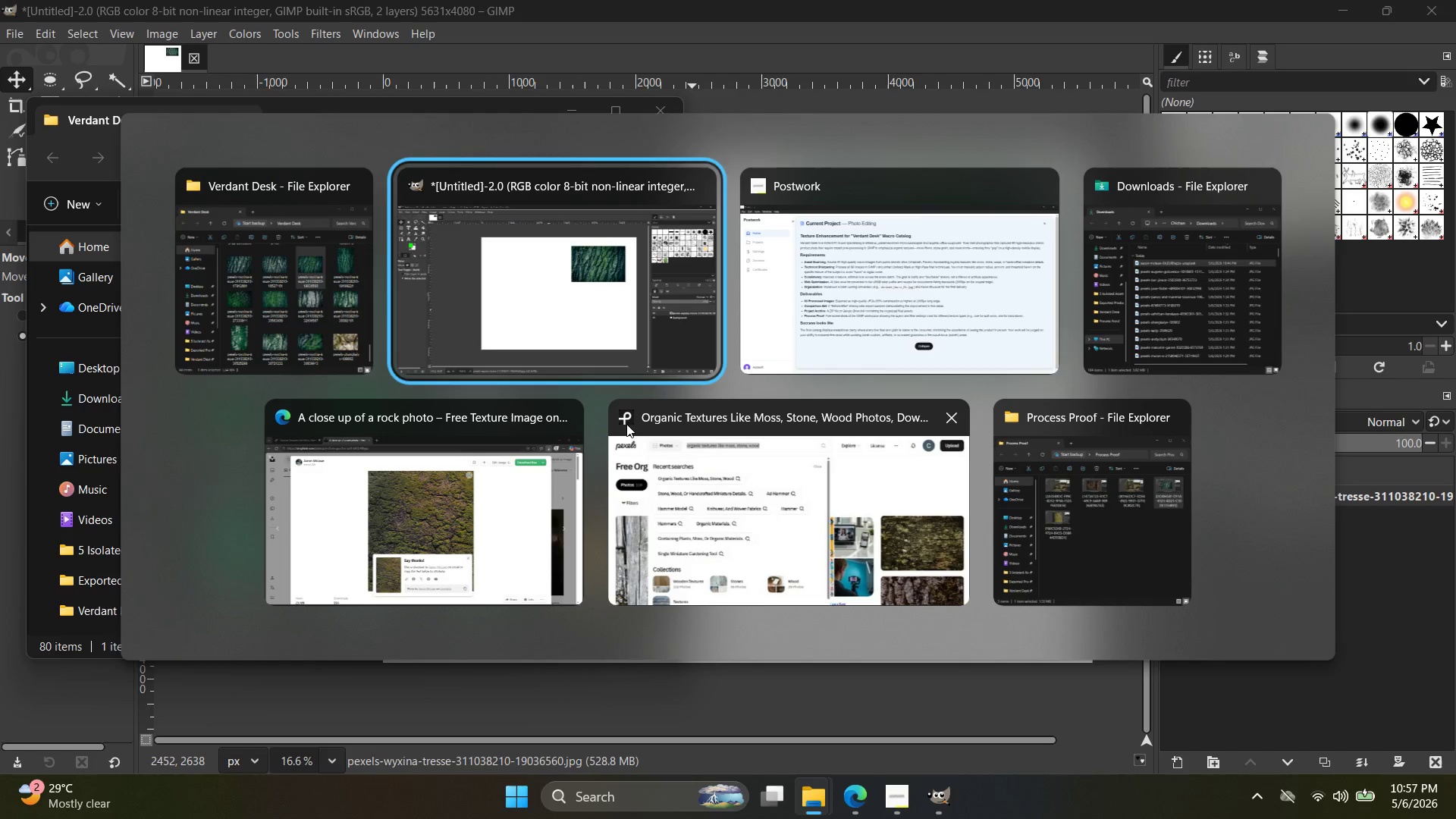 
key(Alt+Tab)
 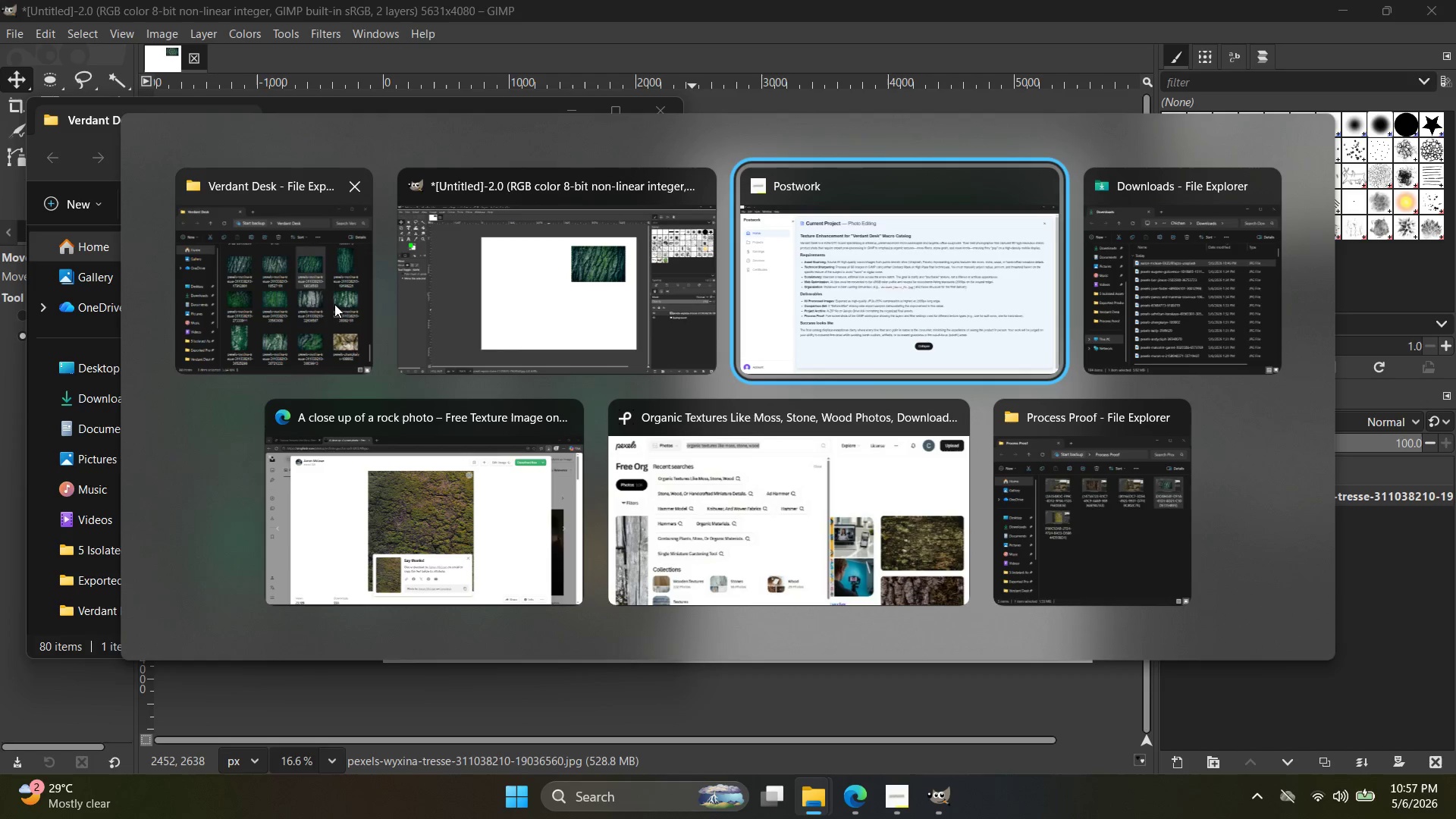 
left_click([1455, 812])
 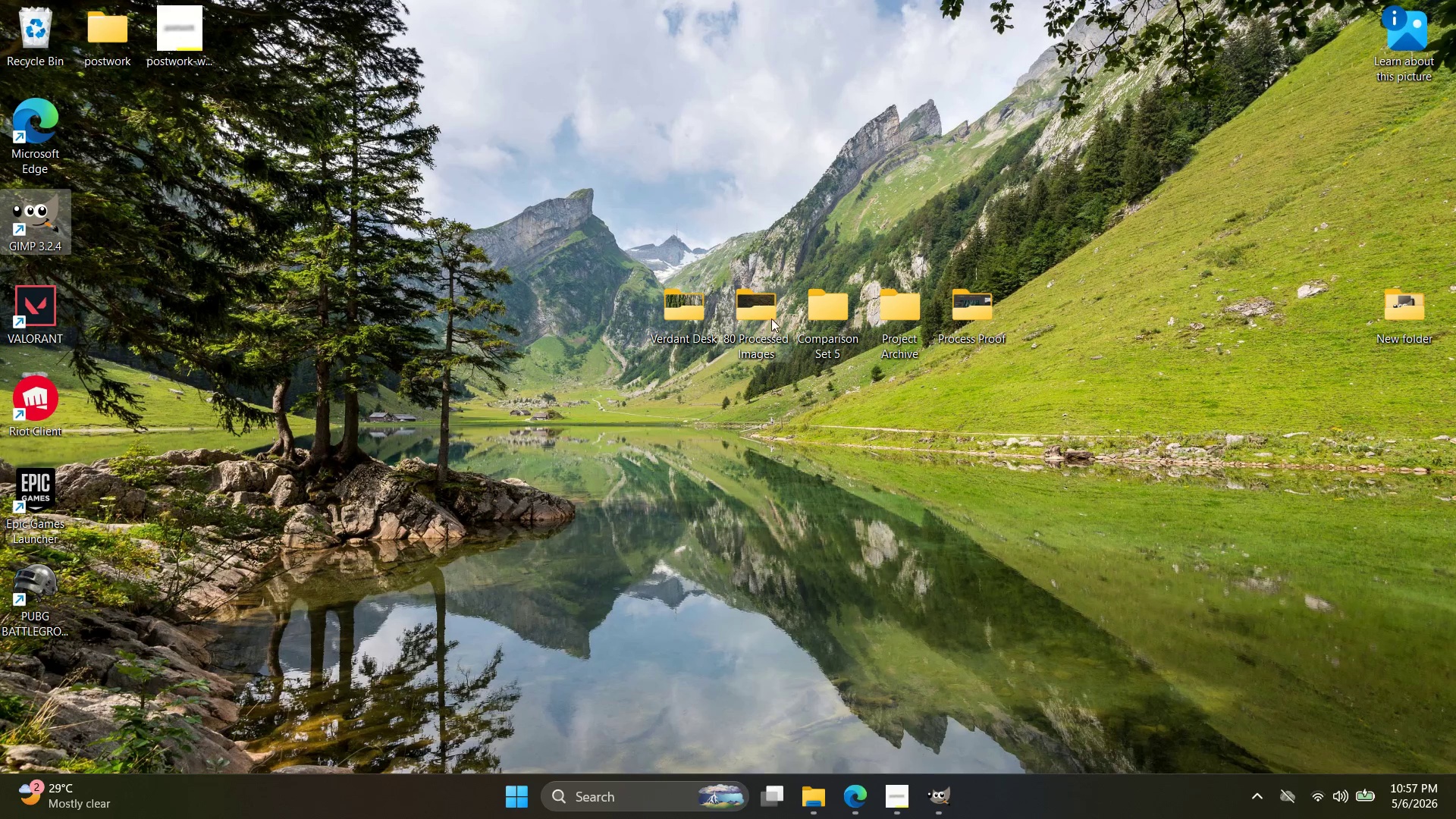 
double_click([770, 316])
 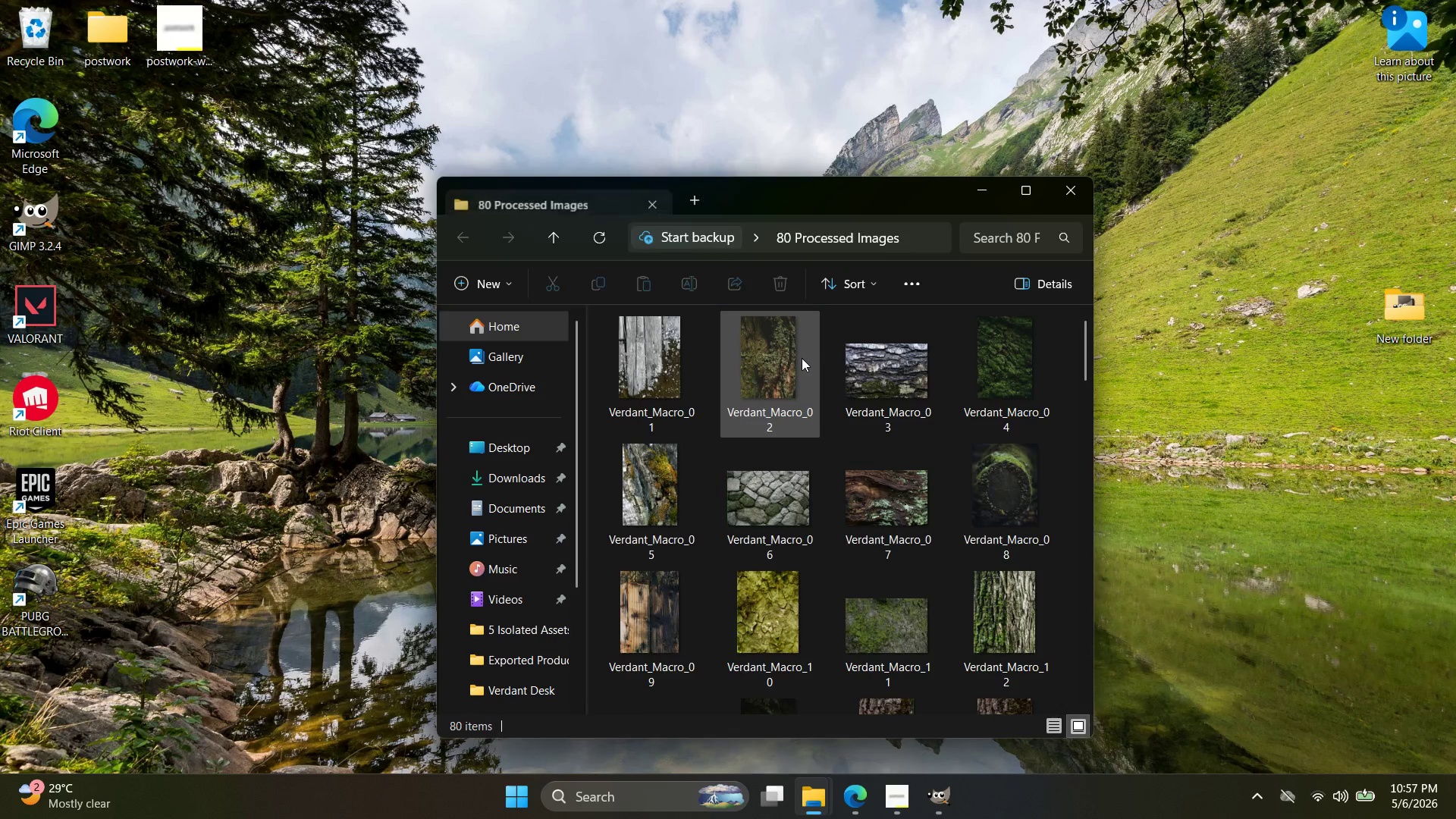 
scroll: coordinate [933, 471], scroll_direction: down, amount: 27.0
 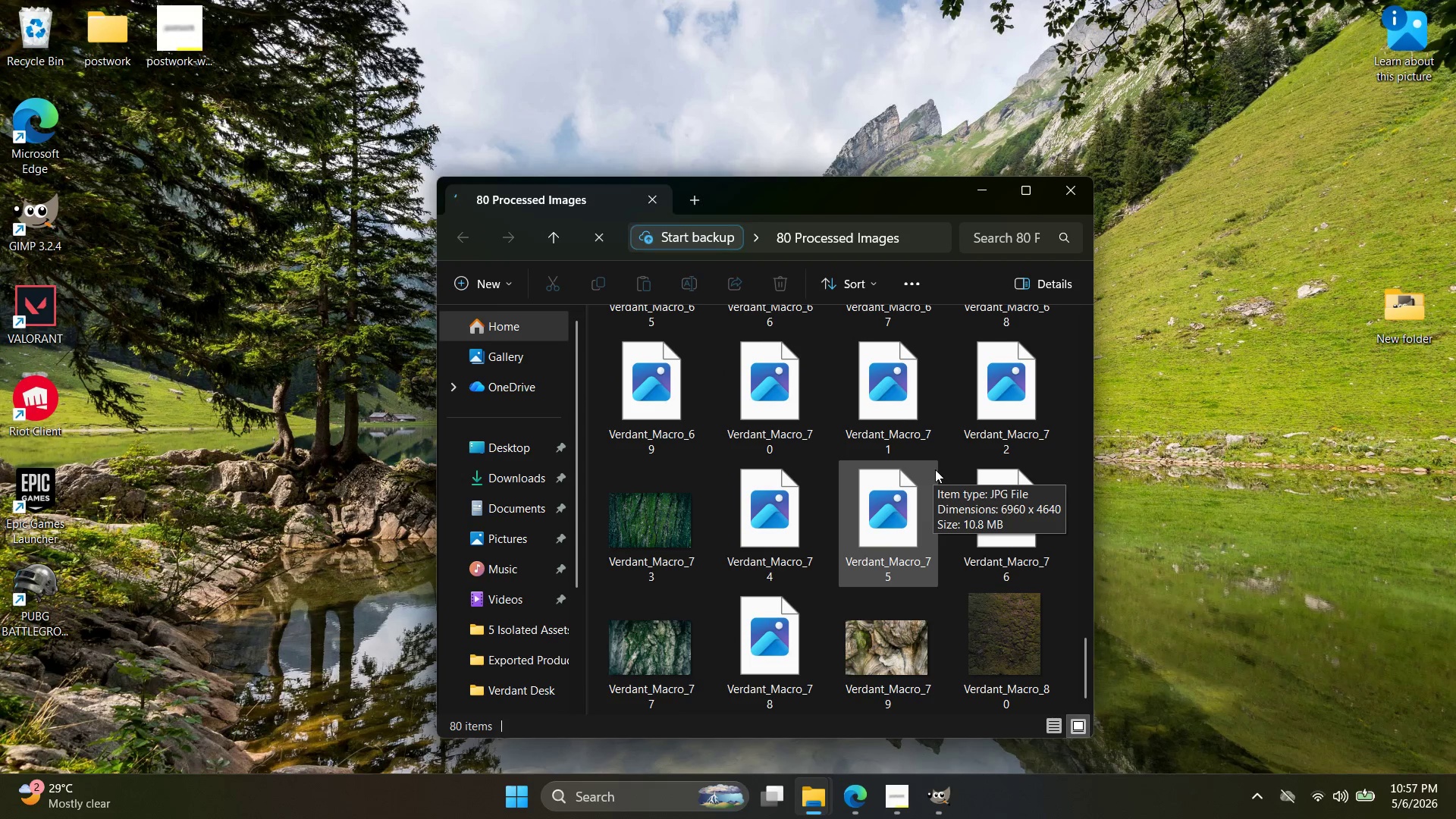 
key(Alt+AltLeft)
 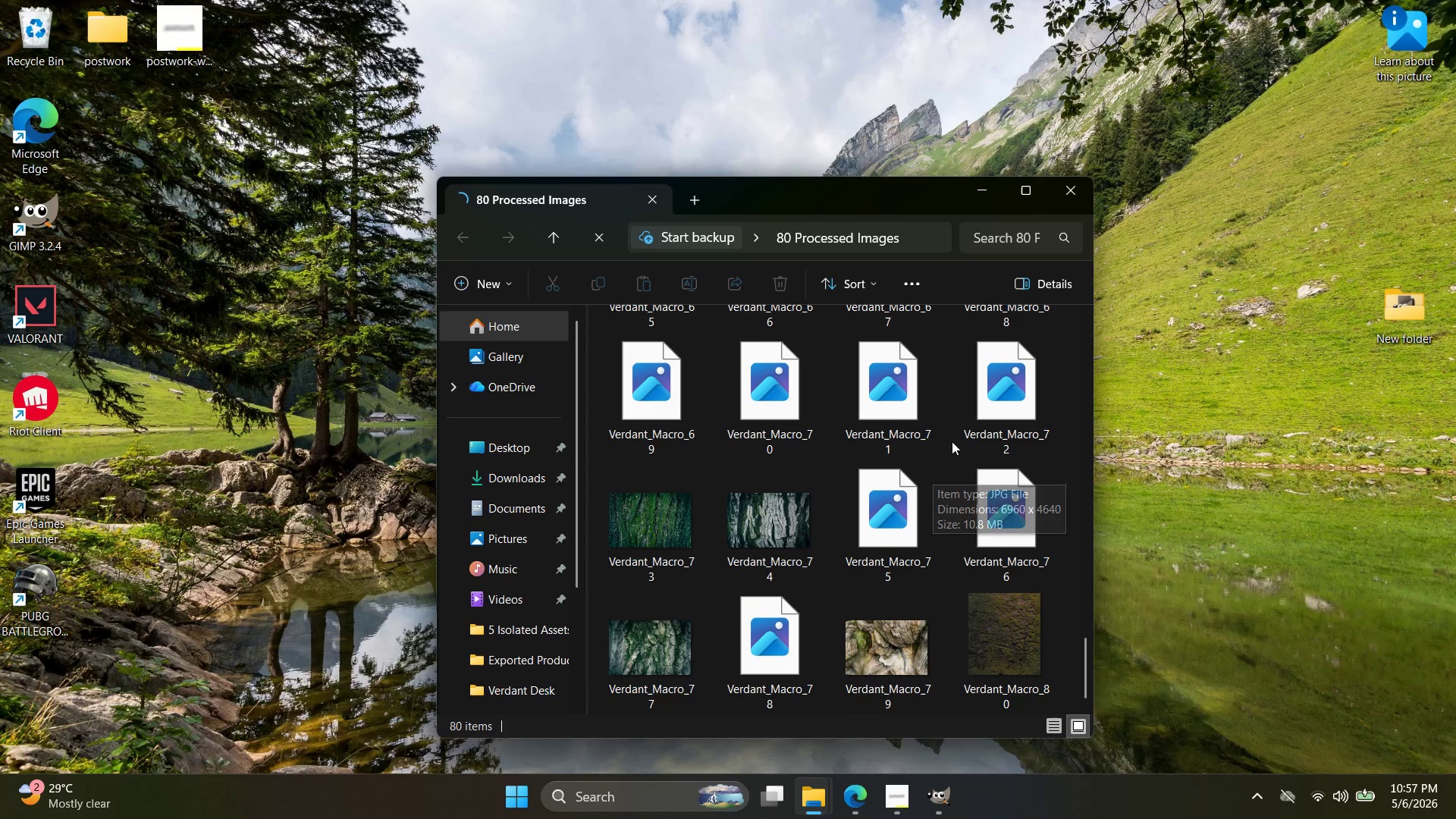 
key(Alt+Tab)
 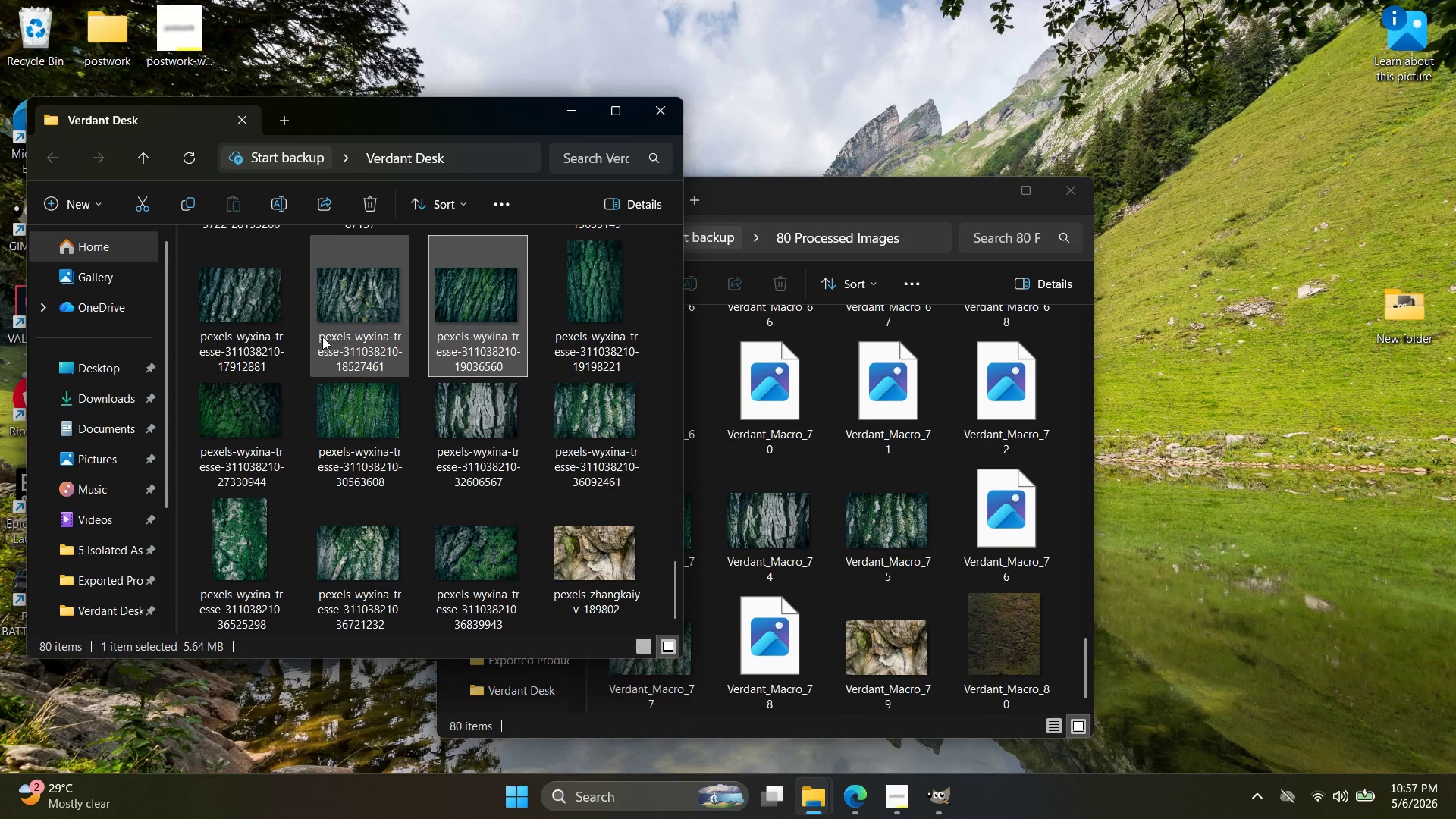 
scroll: coordinate [930, 453], scroll_direction: up, amount: 2.0
 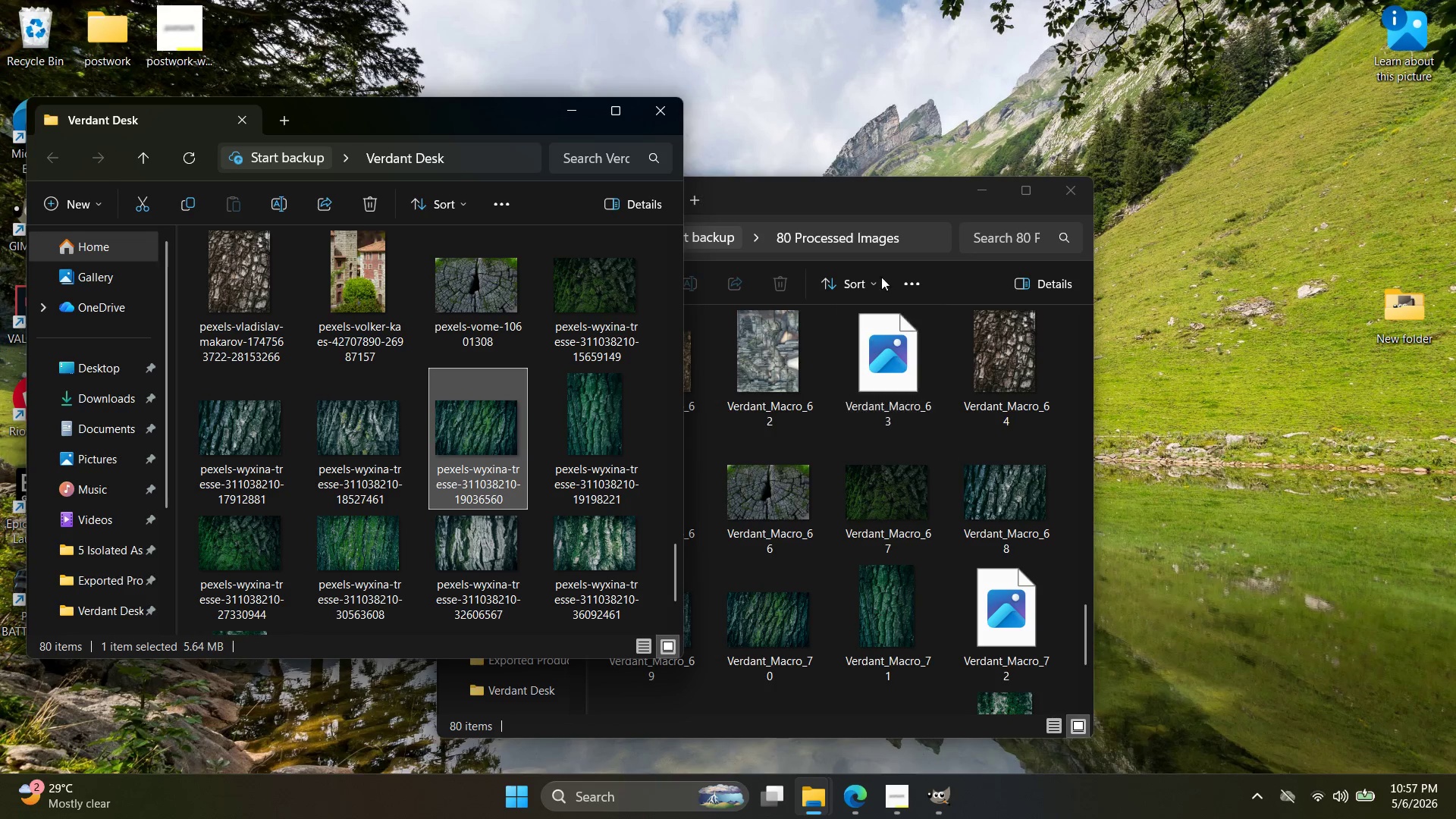 
left_click_drag(start_coordinate=[881, 199], to_coordinate=[1021, 117])
 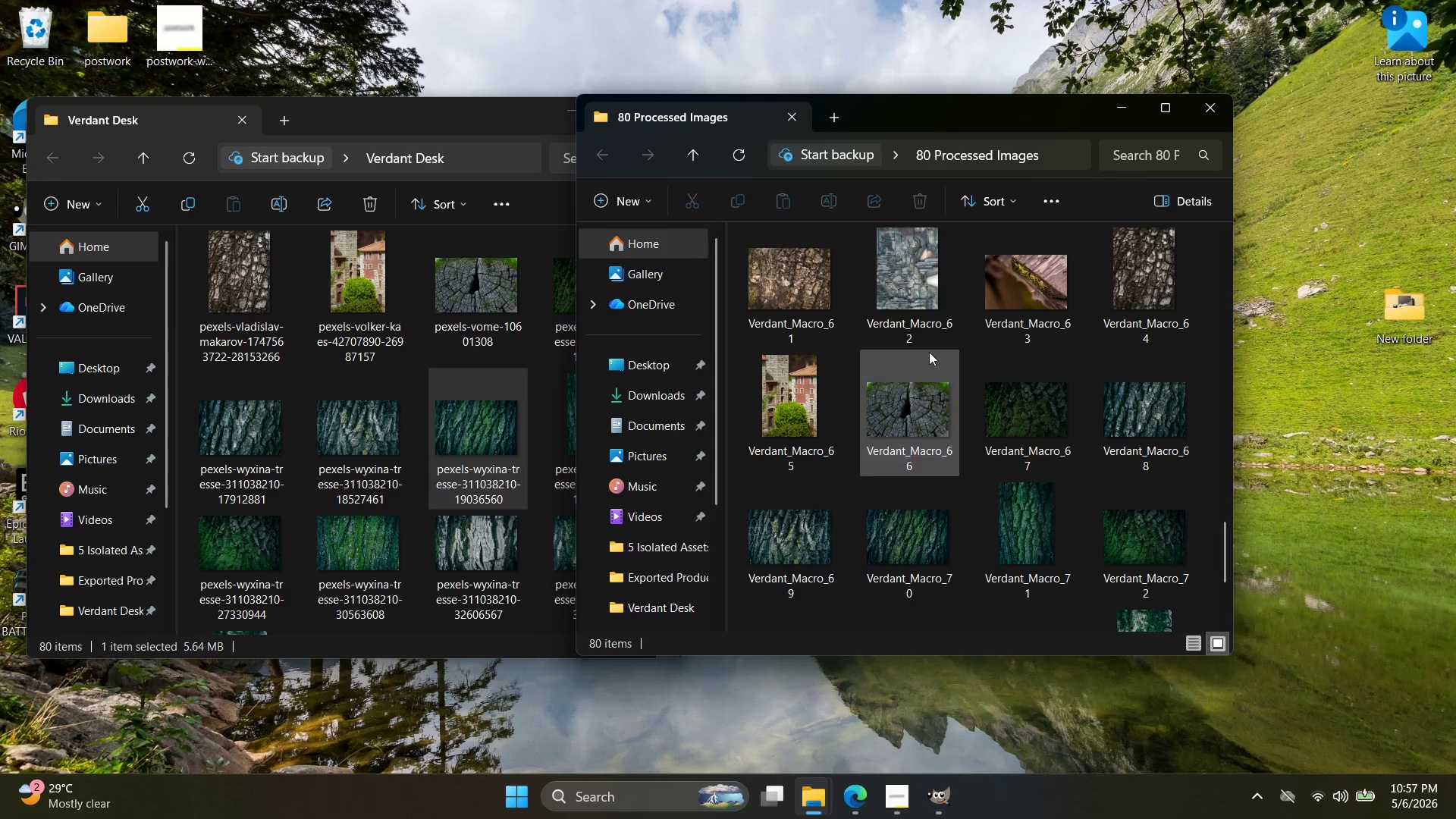 
left_click_drag(start_coordinate=[912, 124], to_coordinate=[1034, 111])
 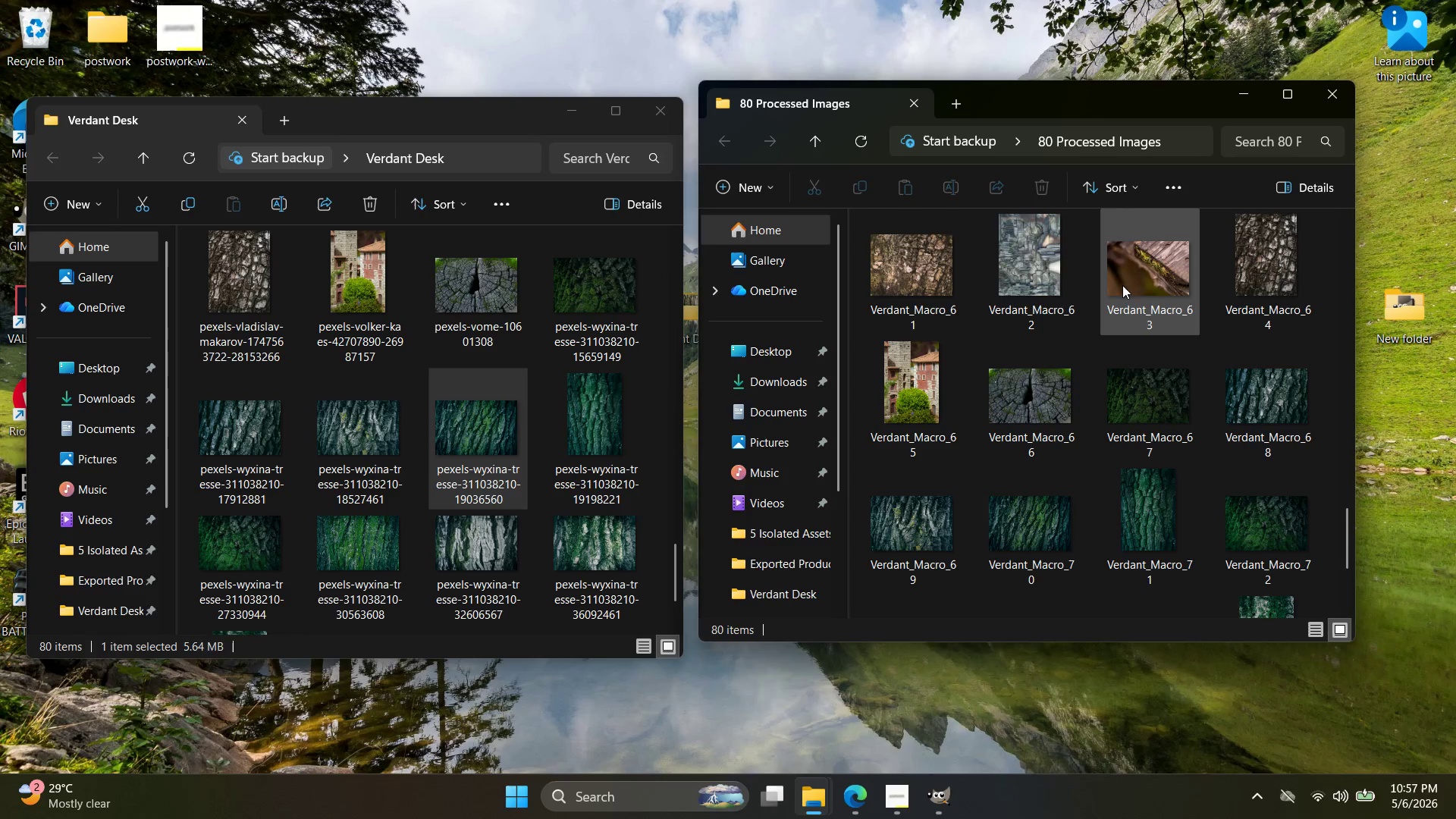 
scroll: coordinate [1128, 298], scroll_direction: down, amount: 1.0
 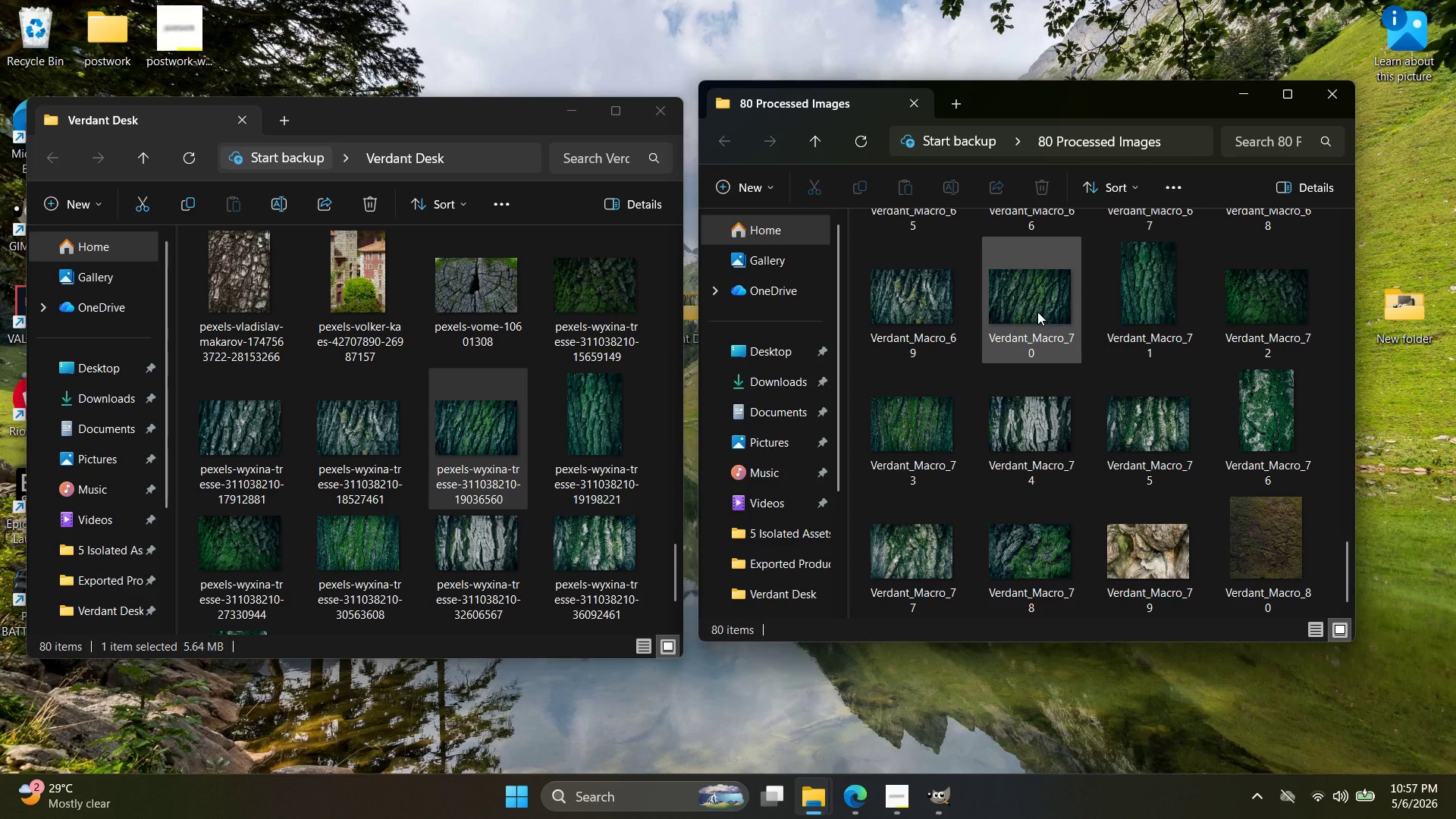 
mouse_move([1040, 293])
 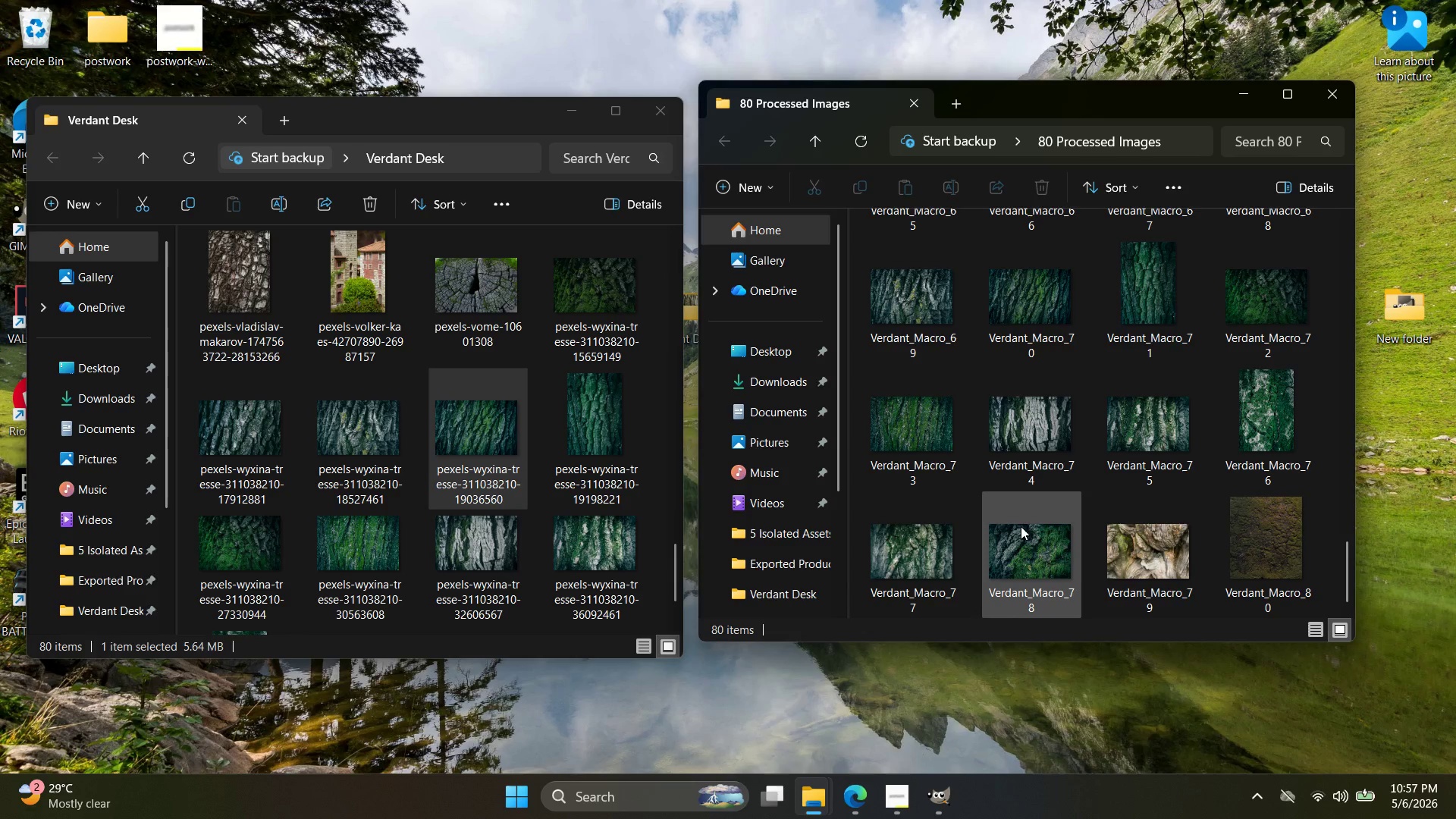 
key(Alt+AltLeft)
 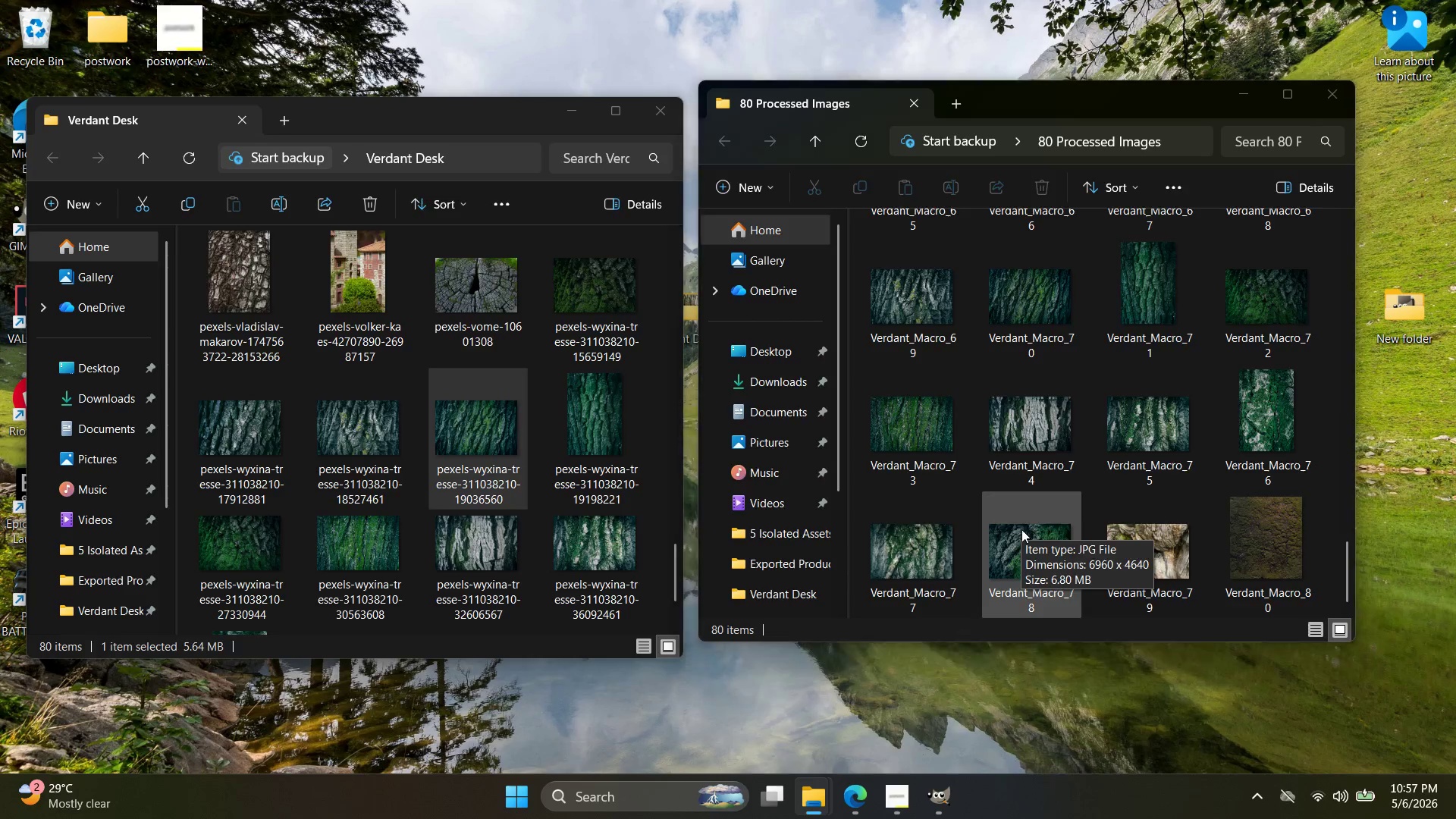 
key(Alt+Tab)
 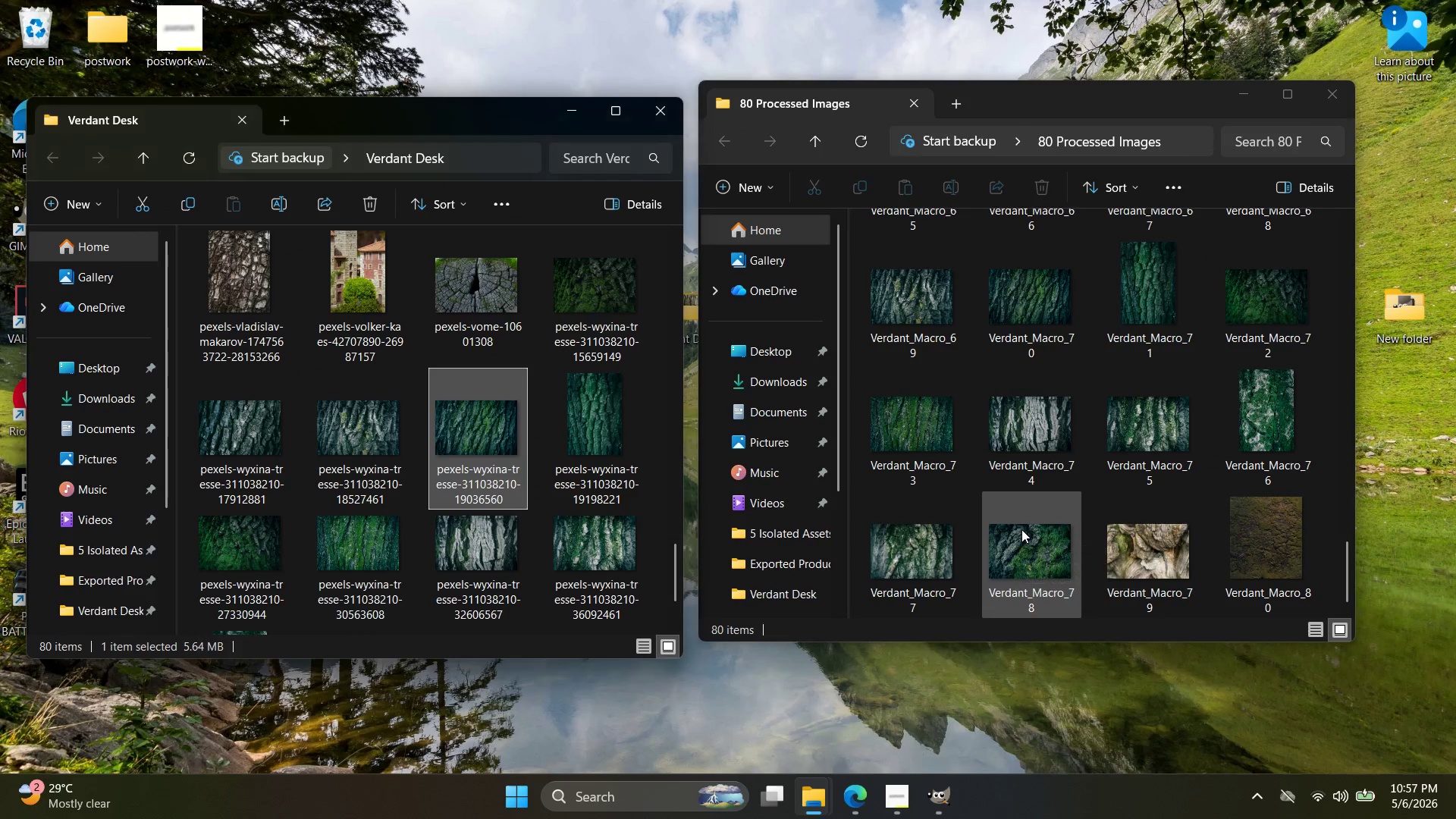 
key(Alt+Tab)
 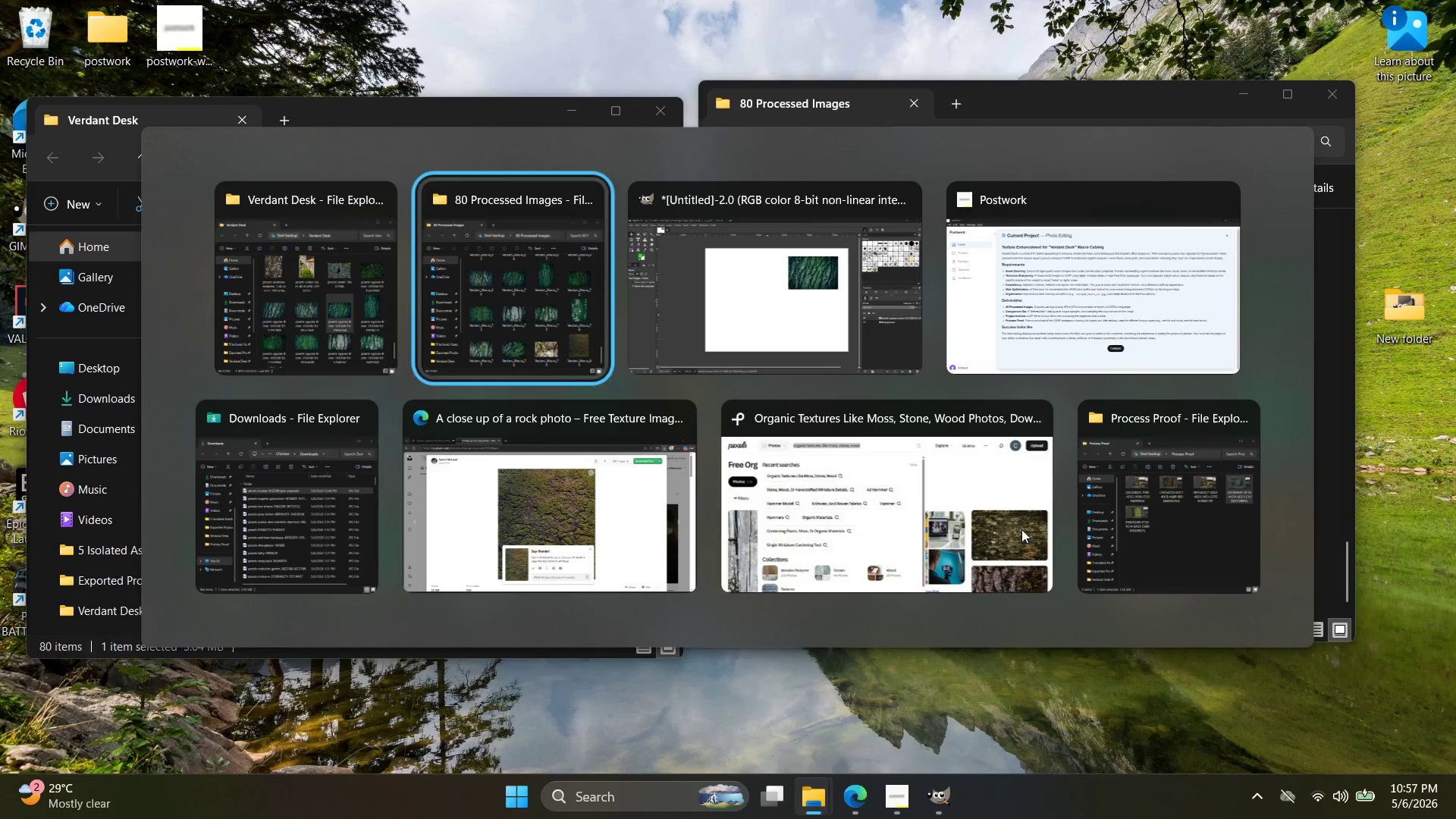 
key(Alt+Tab)
 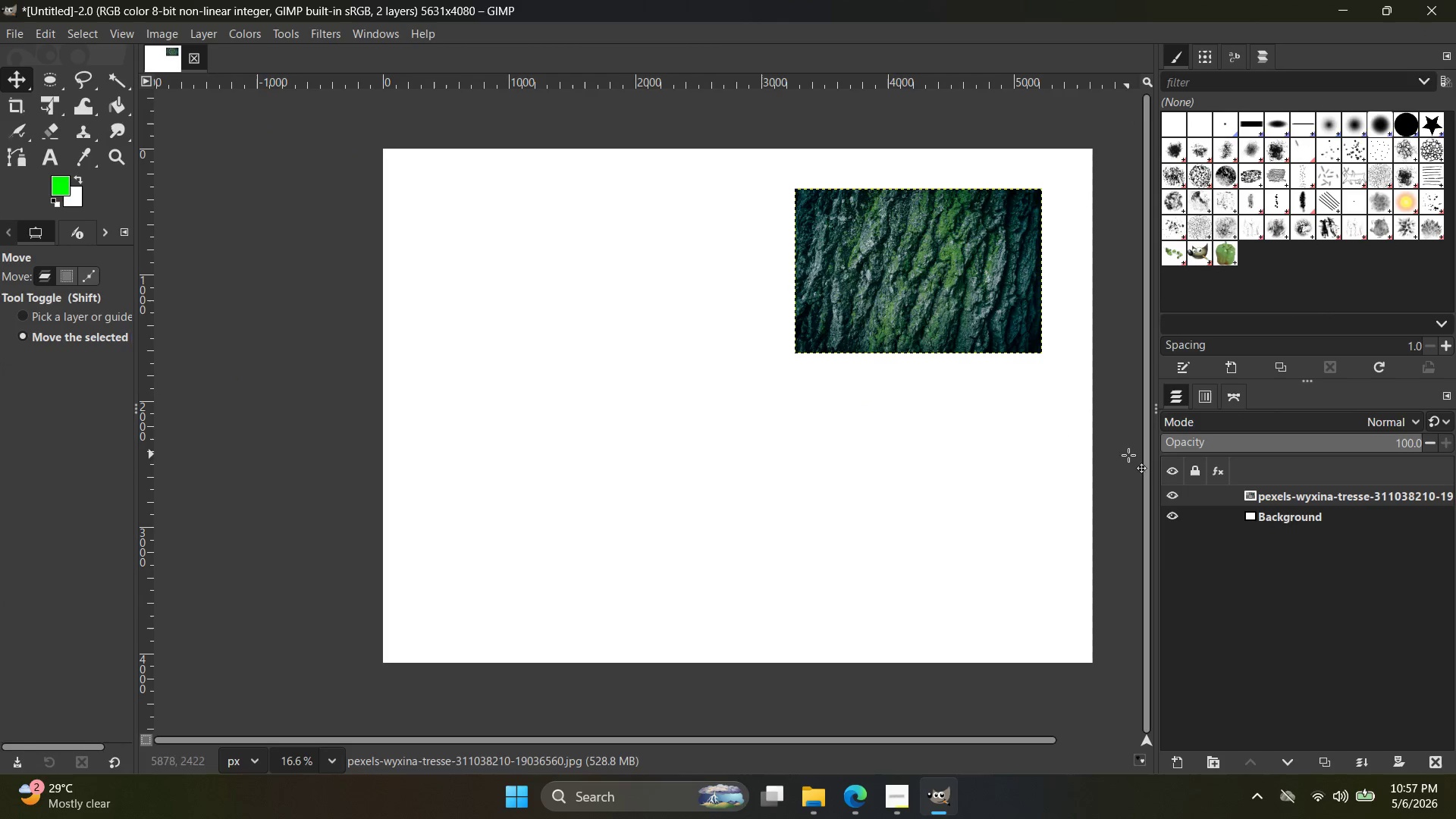 
left_click_drag(start_coordinate=[977, 323], to_coordinate=[613, 322])
 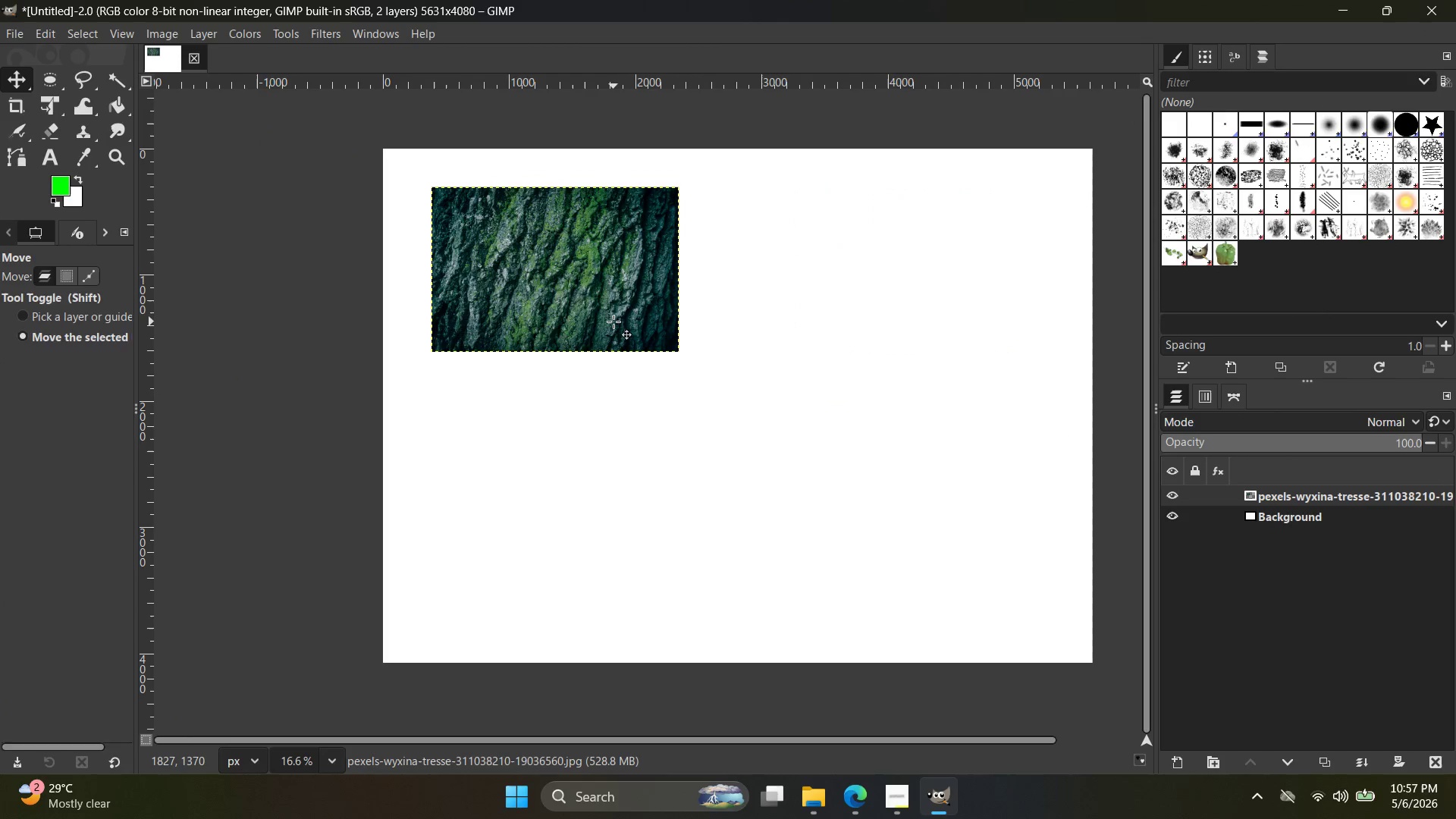 
key(Alt+AltLeft)
 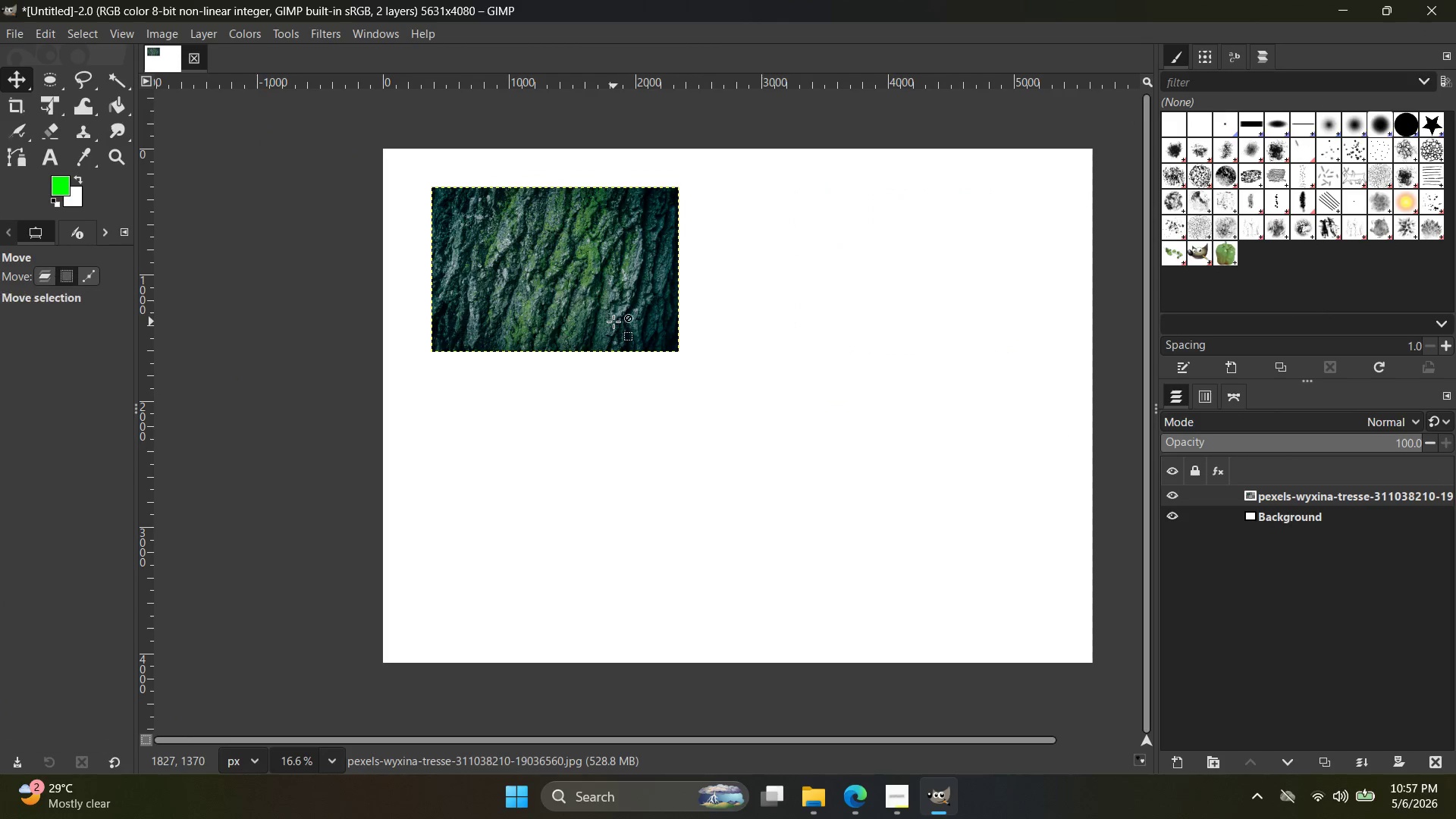 
key(Alt+Tab)
 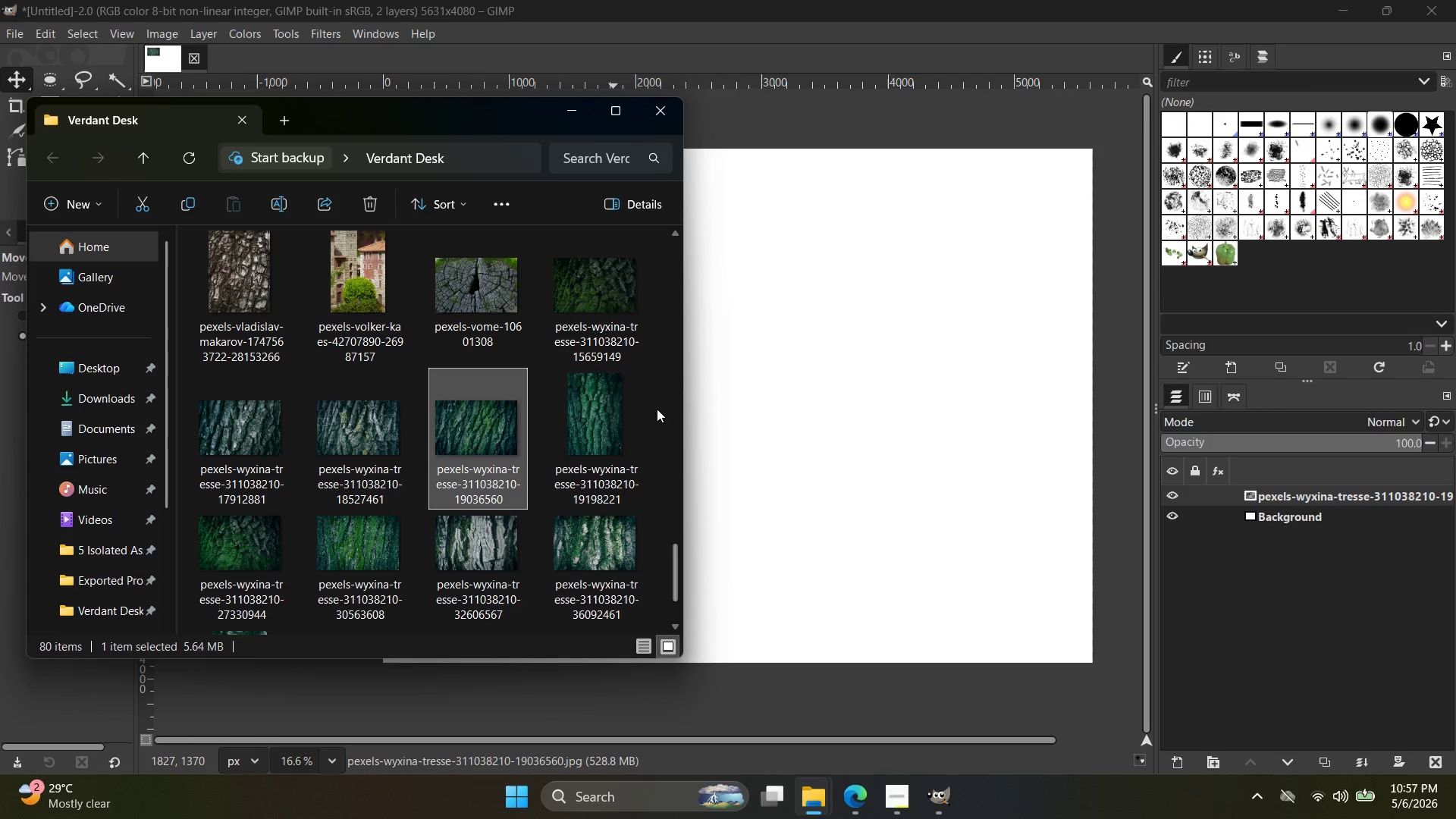 
key(Alt+Tab)
 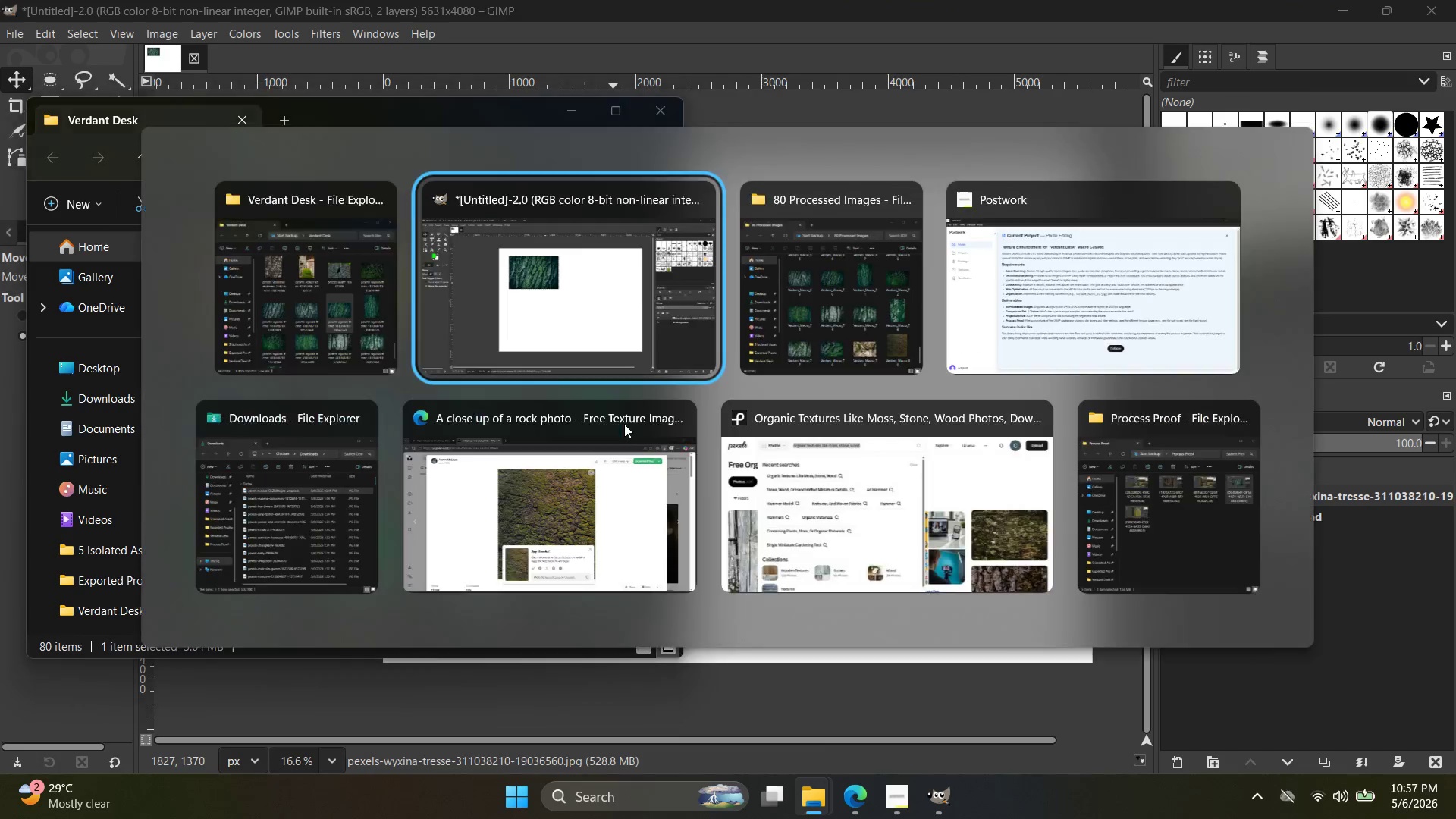 
key(Alt+Tab)
 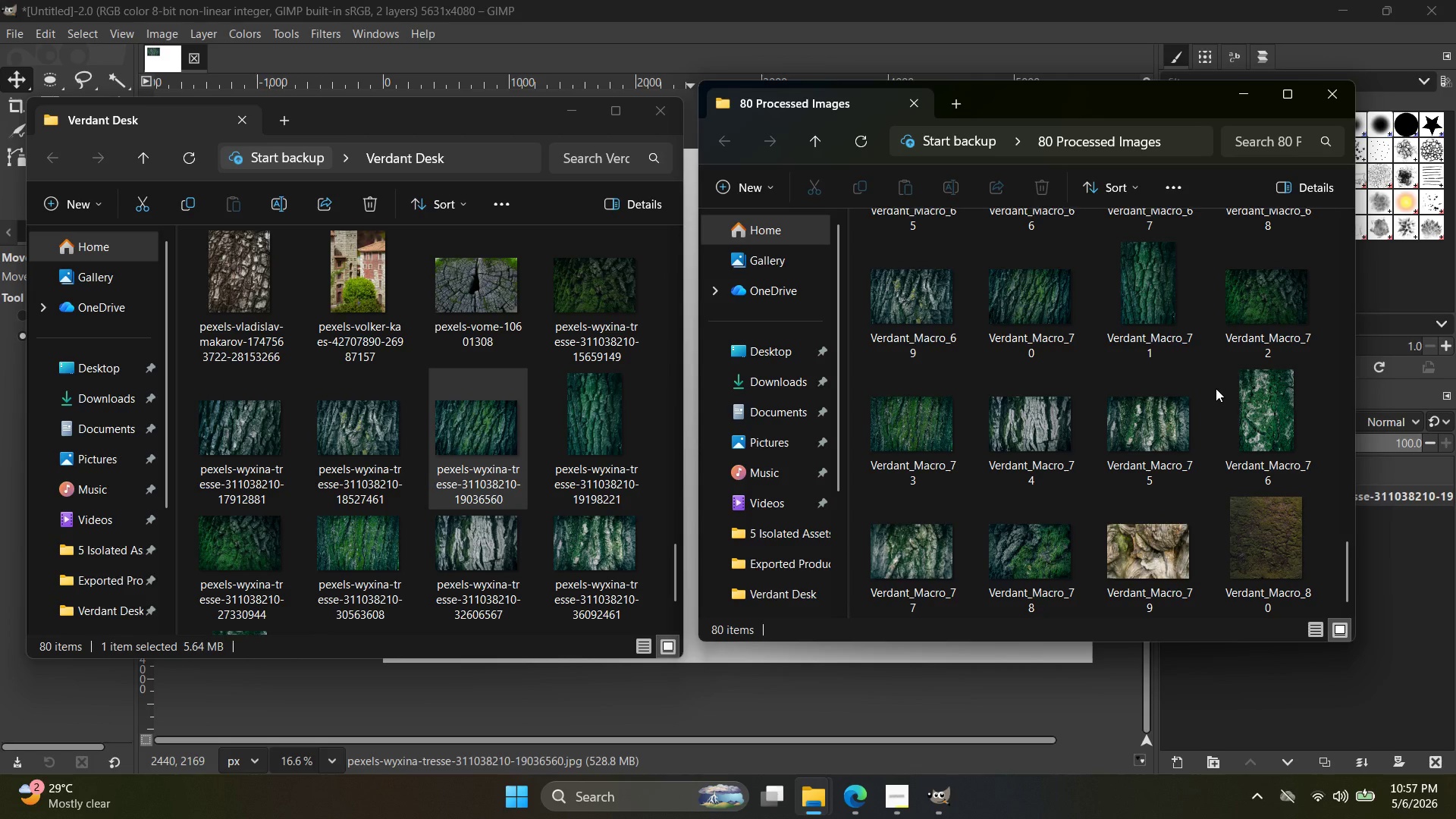 
left_click_drag(start_coordinate=[1032, 295], to_coordinate=[808, 388])
 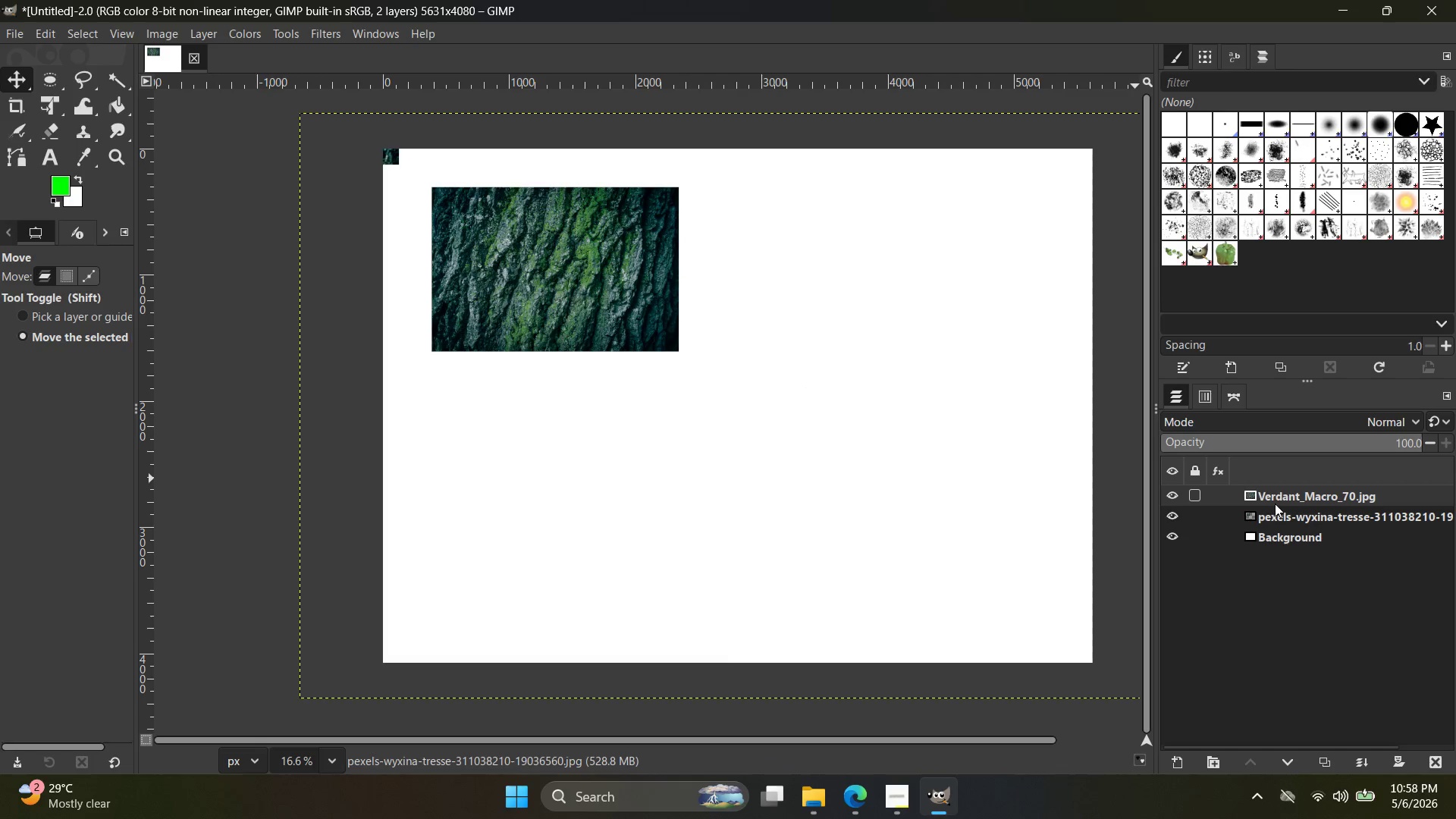 
right_click([1291, 497])
 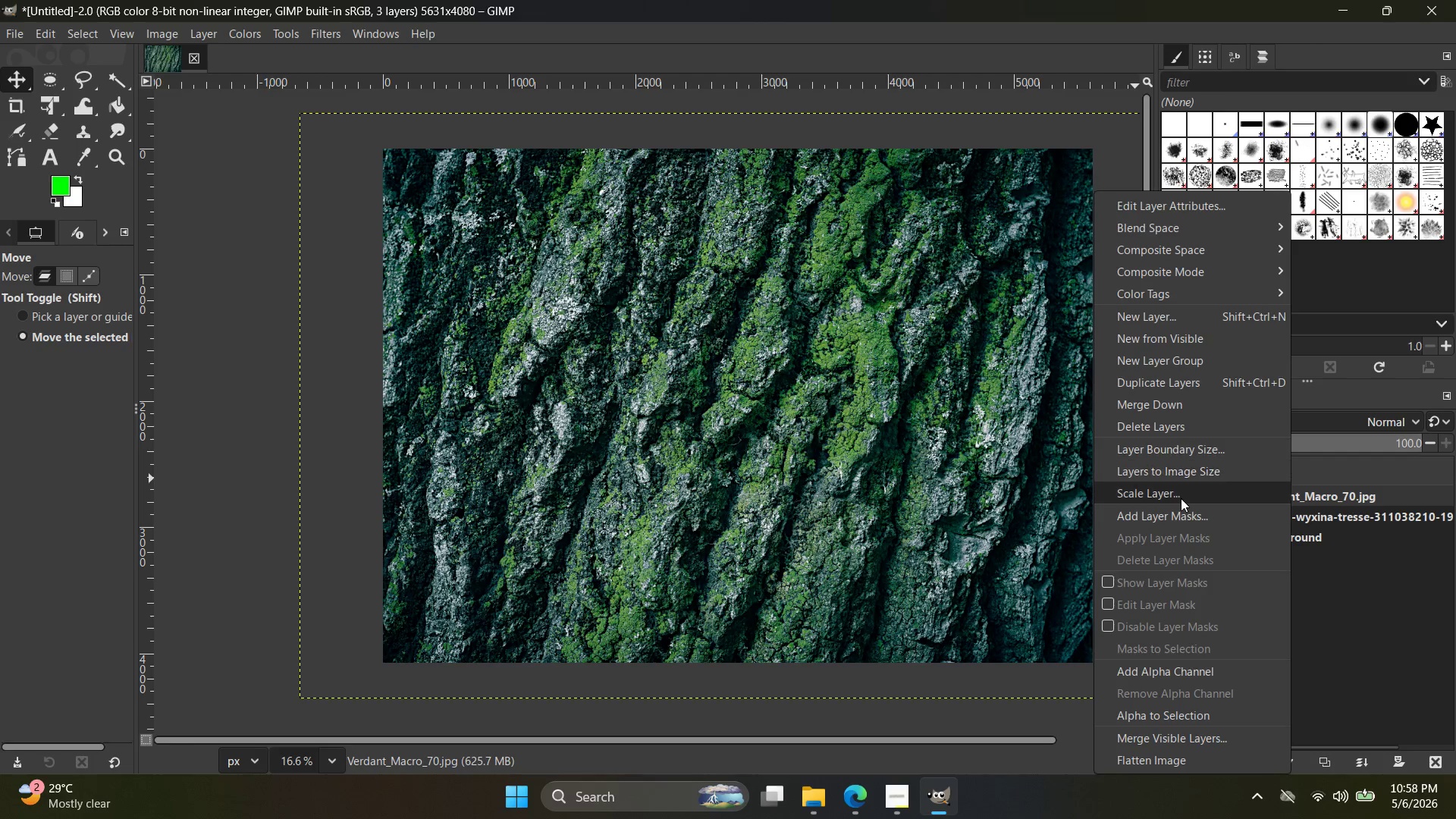 
left_click([1181, 494])
 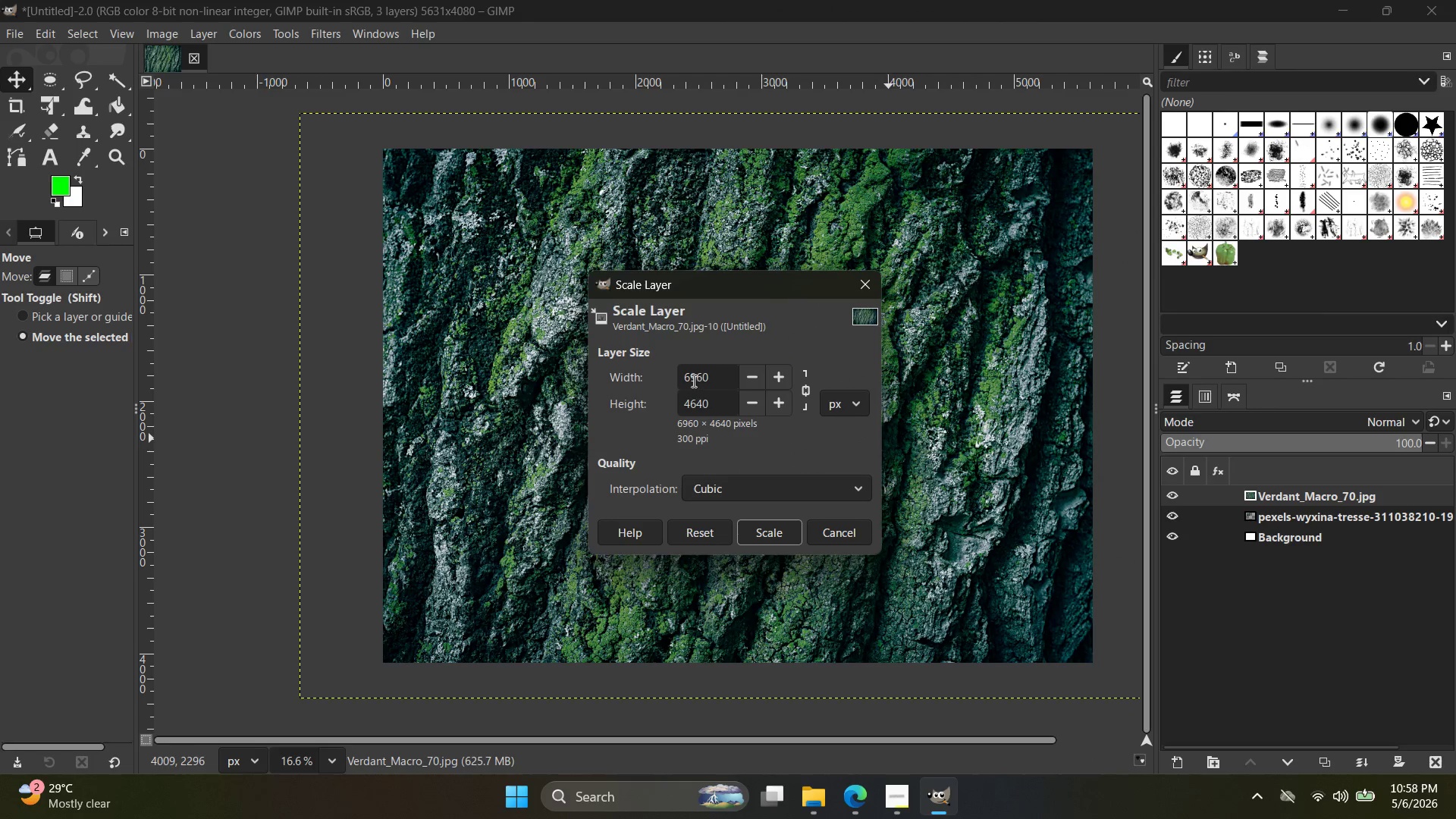 
left_click([691, 379])
 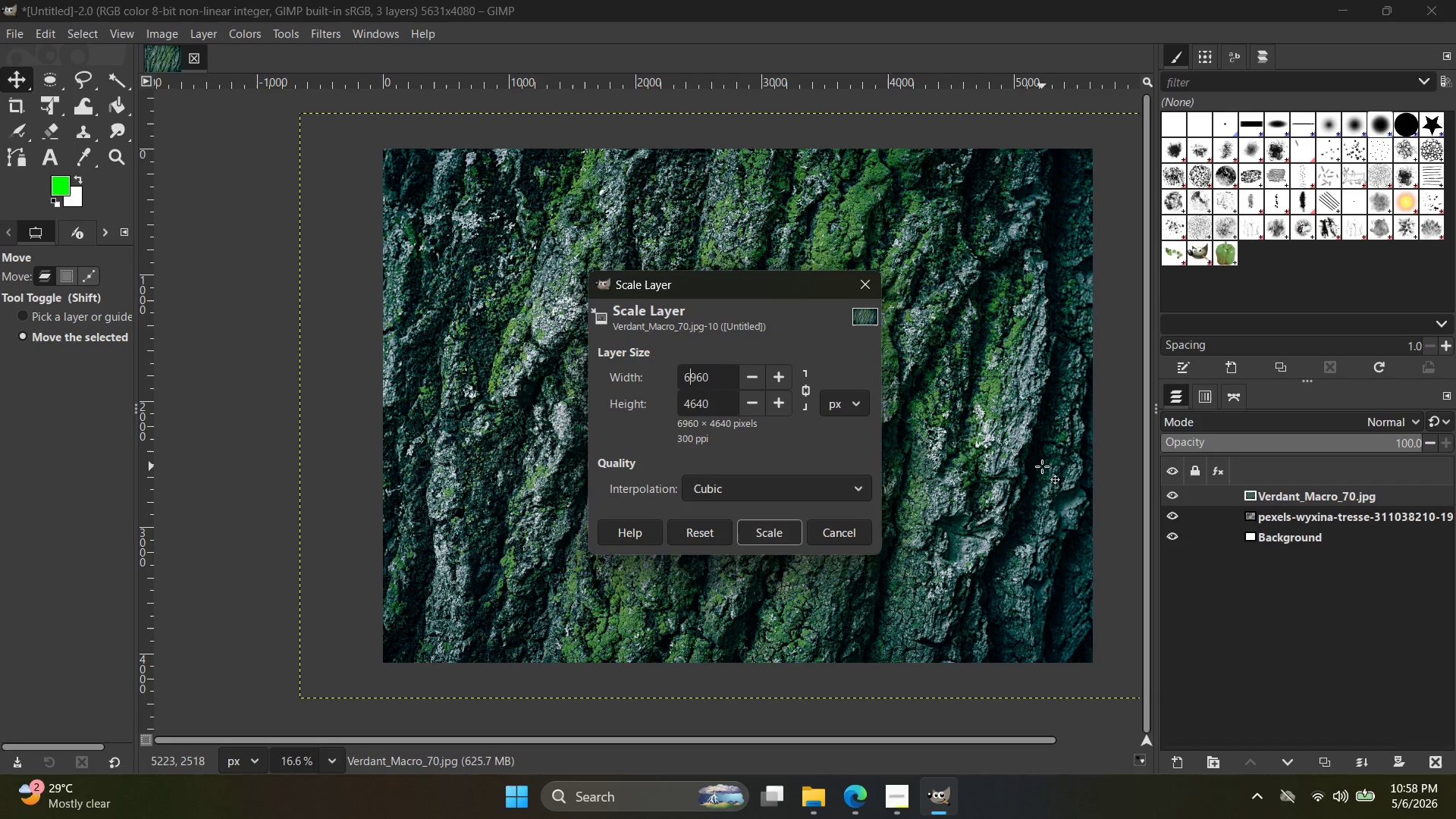 
key(Backspace)
 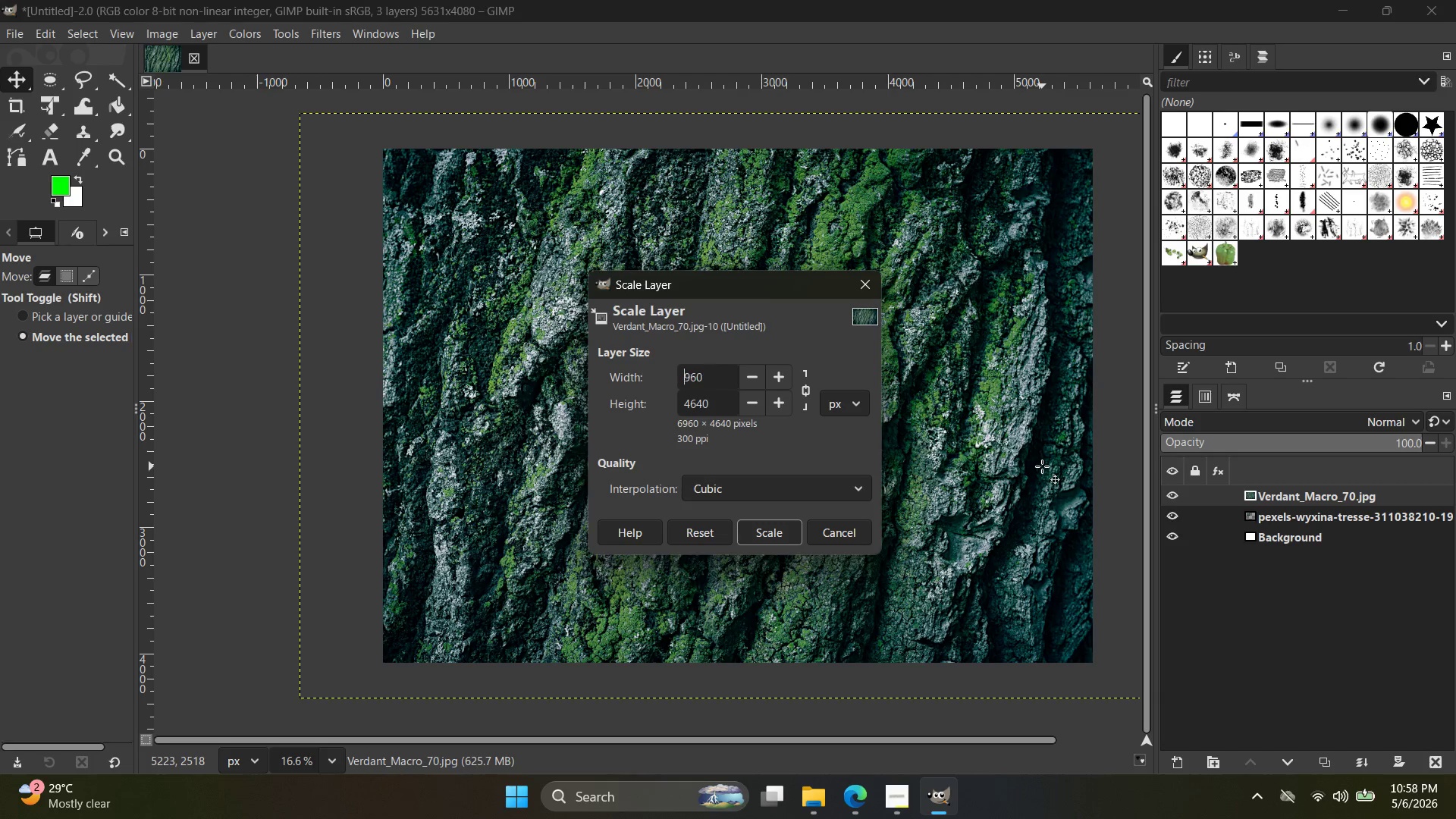 
key(1)
 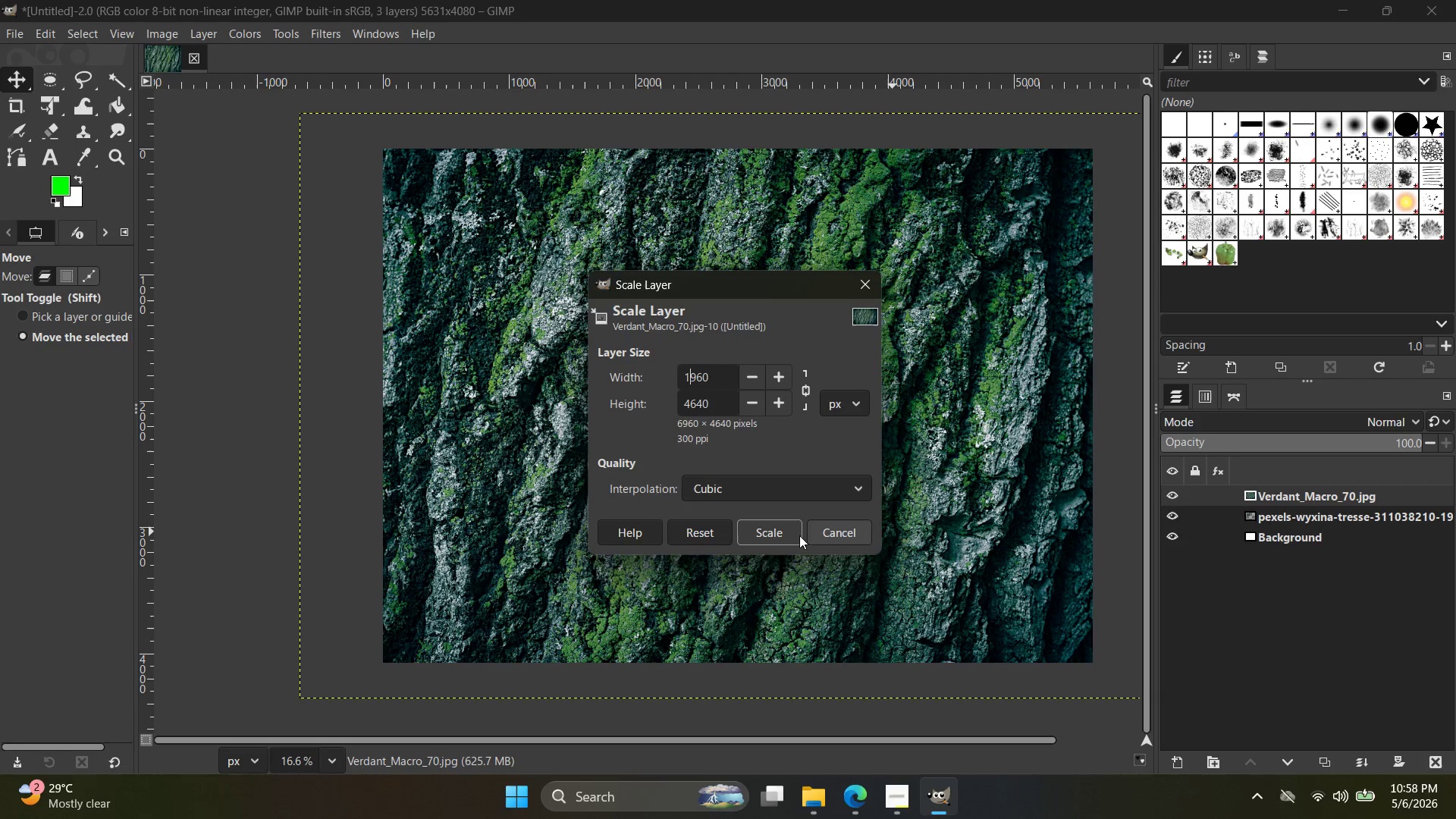 
left_click([788, 534])
 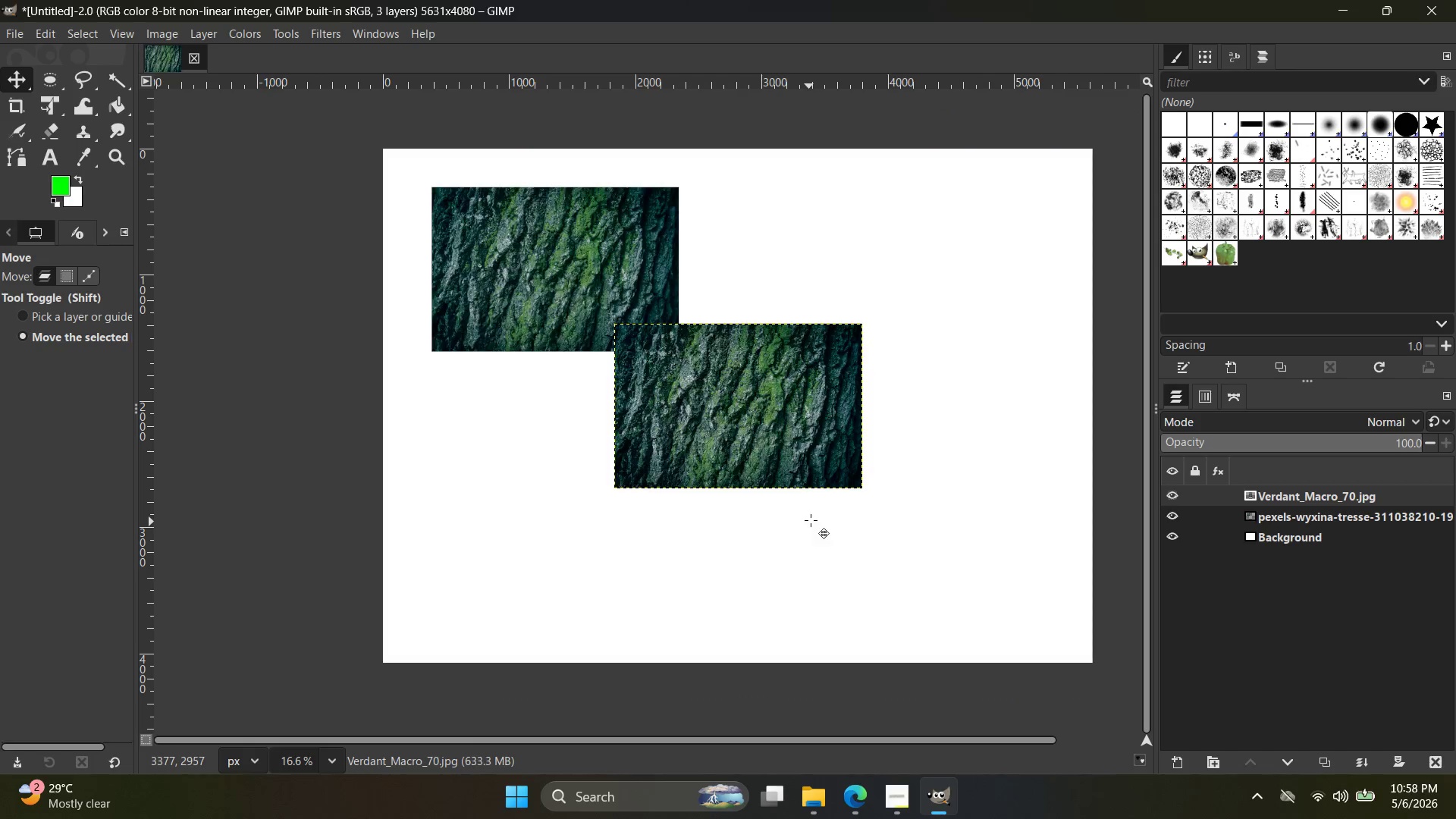 
left_click_drag(start_coordinate=[760, 425], to_coordinate=[827, 288])
 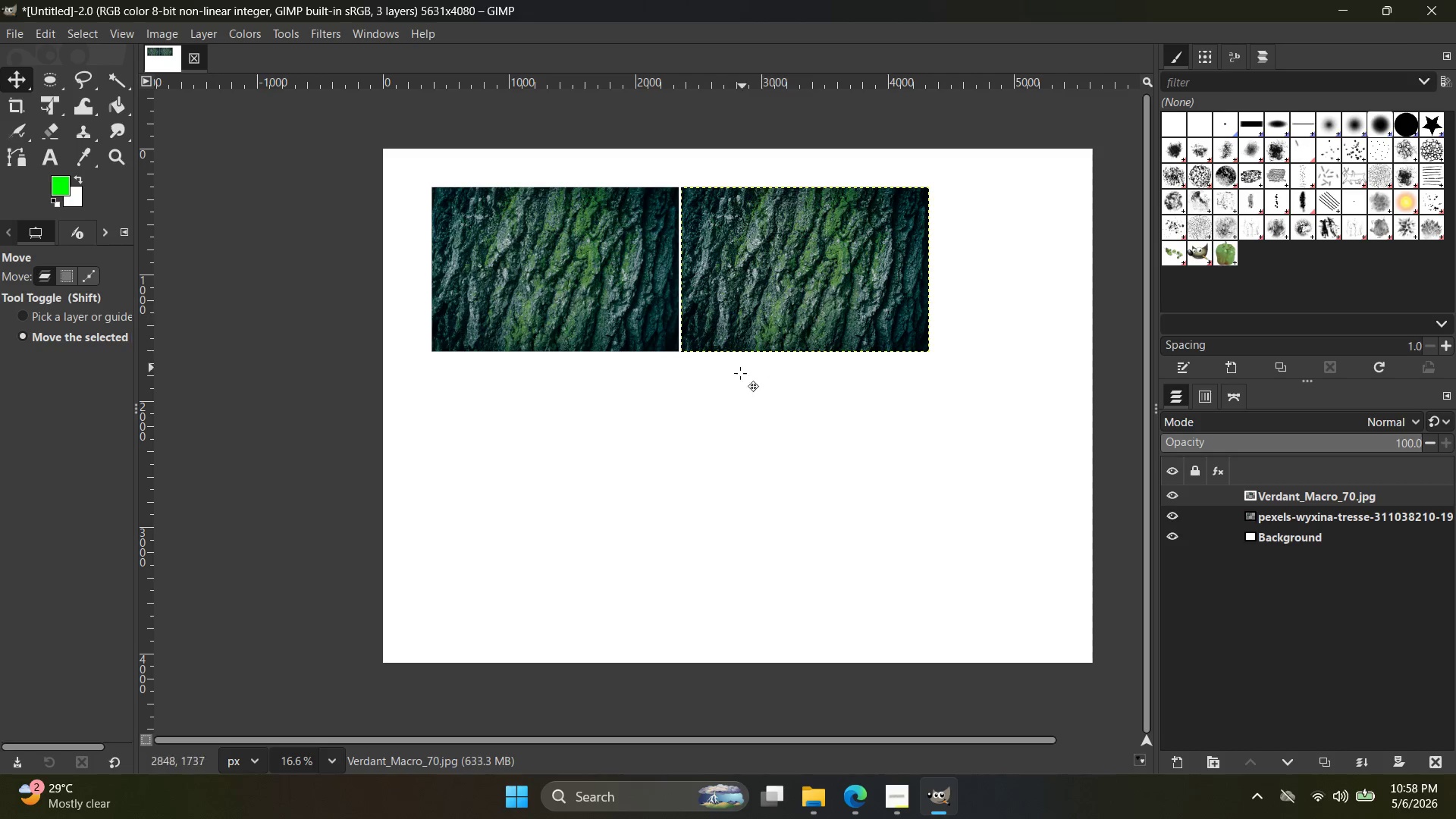 
hold_key(key=ControlLeft, duration=0.53)
scroll: coordinate [716, 385], scroll_direction: up, amount: 13.0
 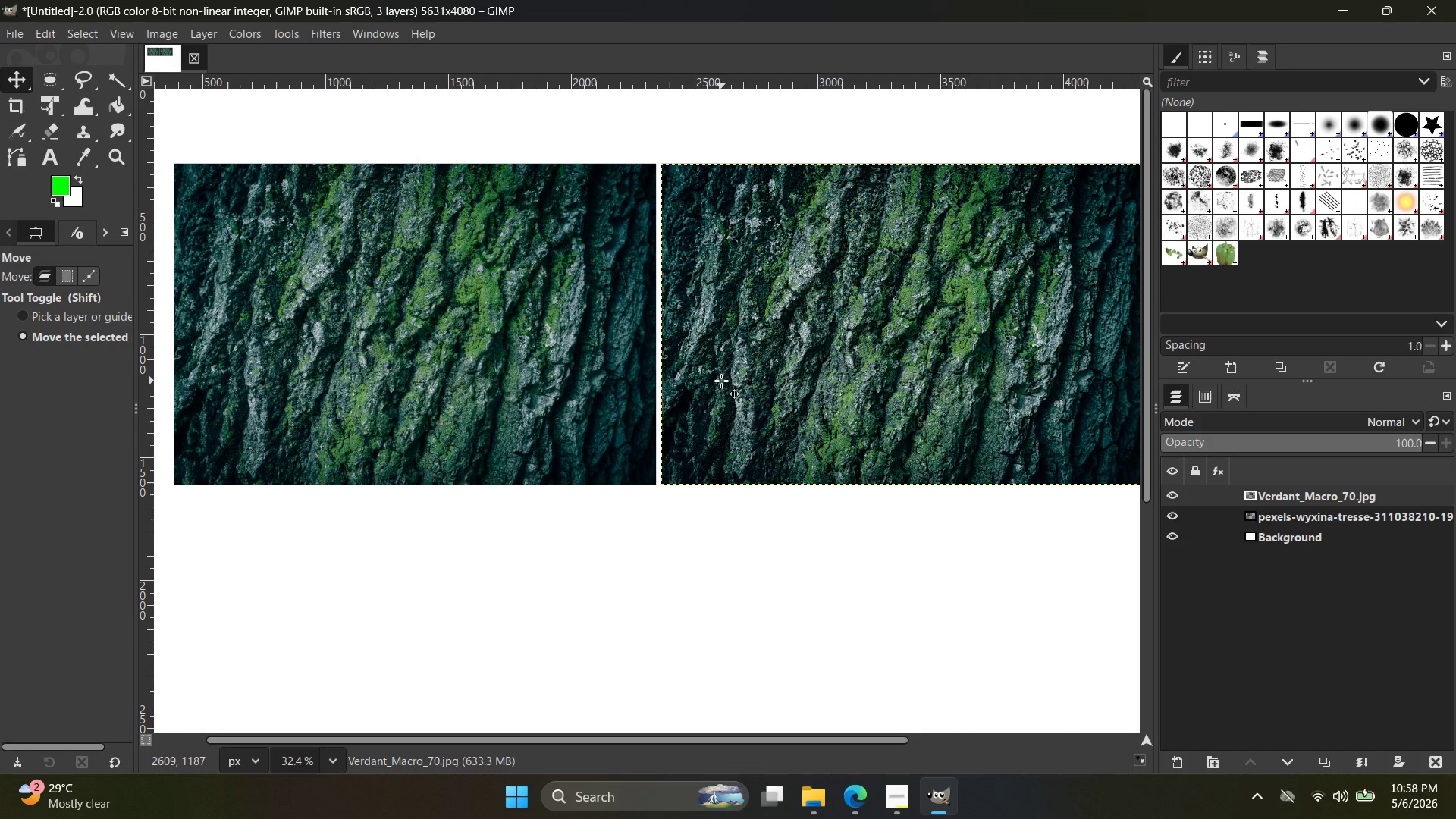 
hold_key(key=ControlLeft, duration=1.05)
 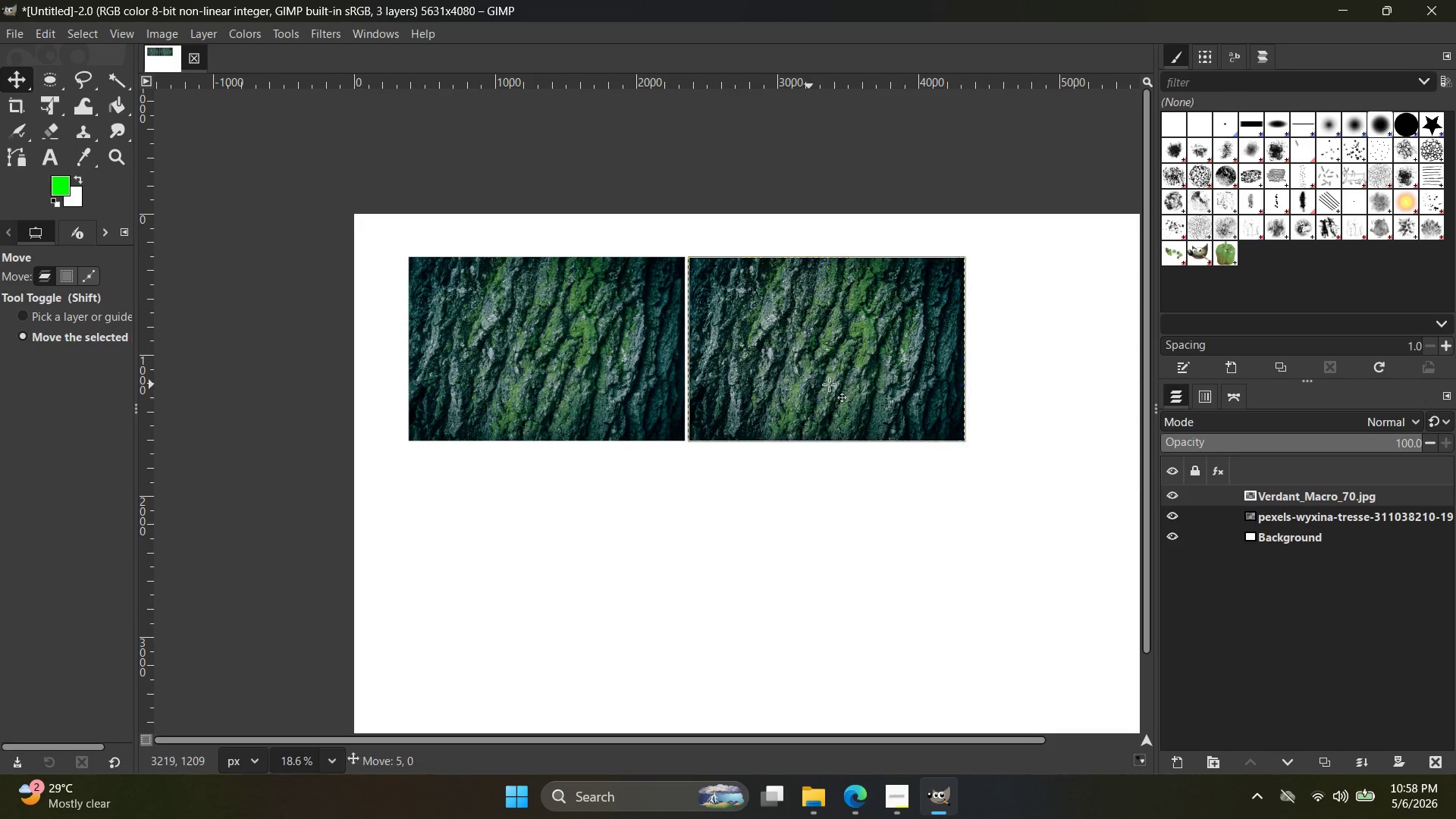 
left_click_drag(start_coordinate=[808, 384], to_coordinate=[956, 383])
 